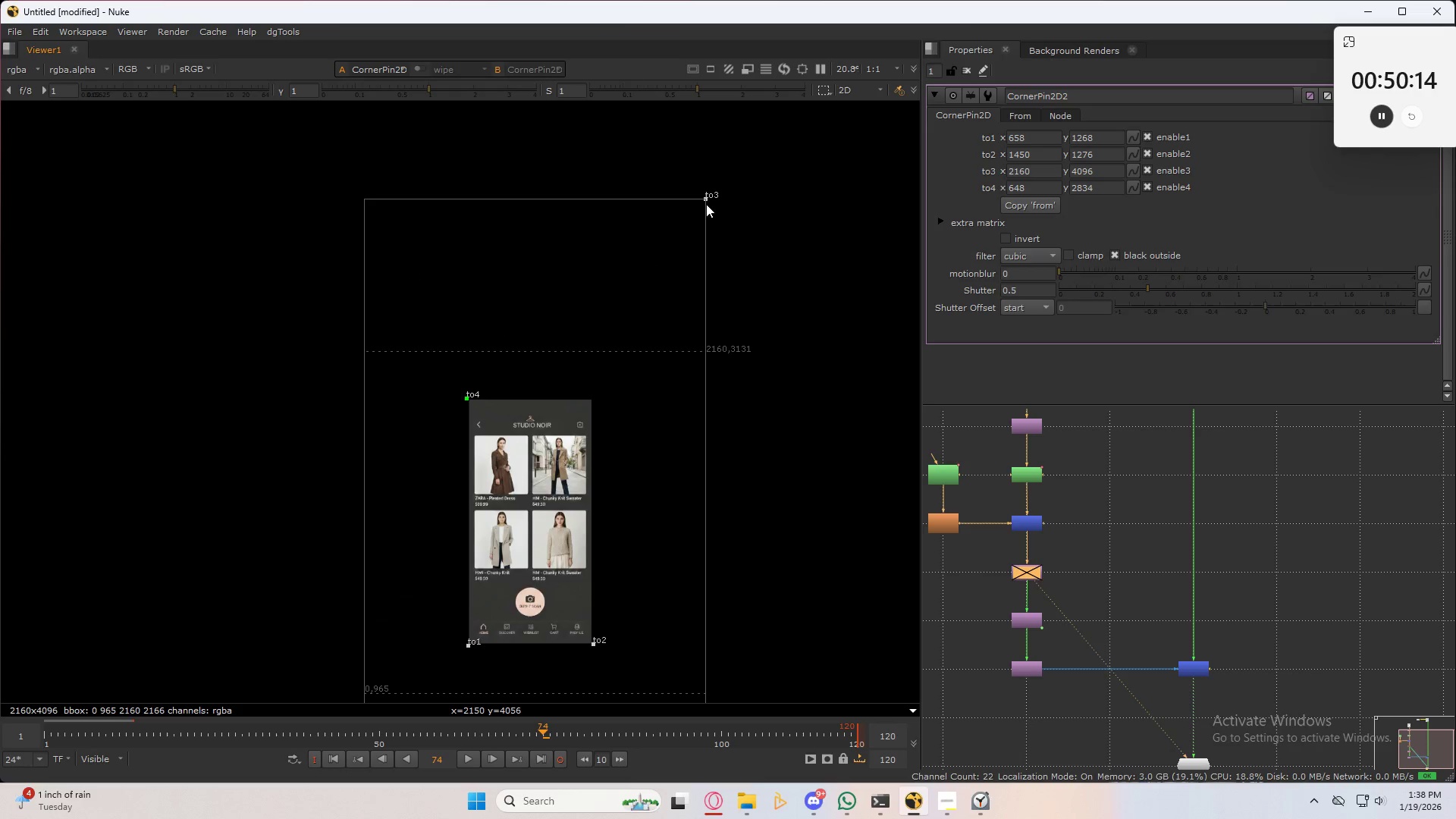 
left_click_drag(start_coordinate=[706, 198], to_coordinate=[592, 397])
 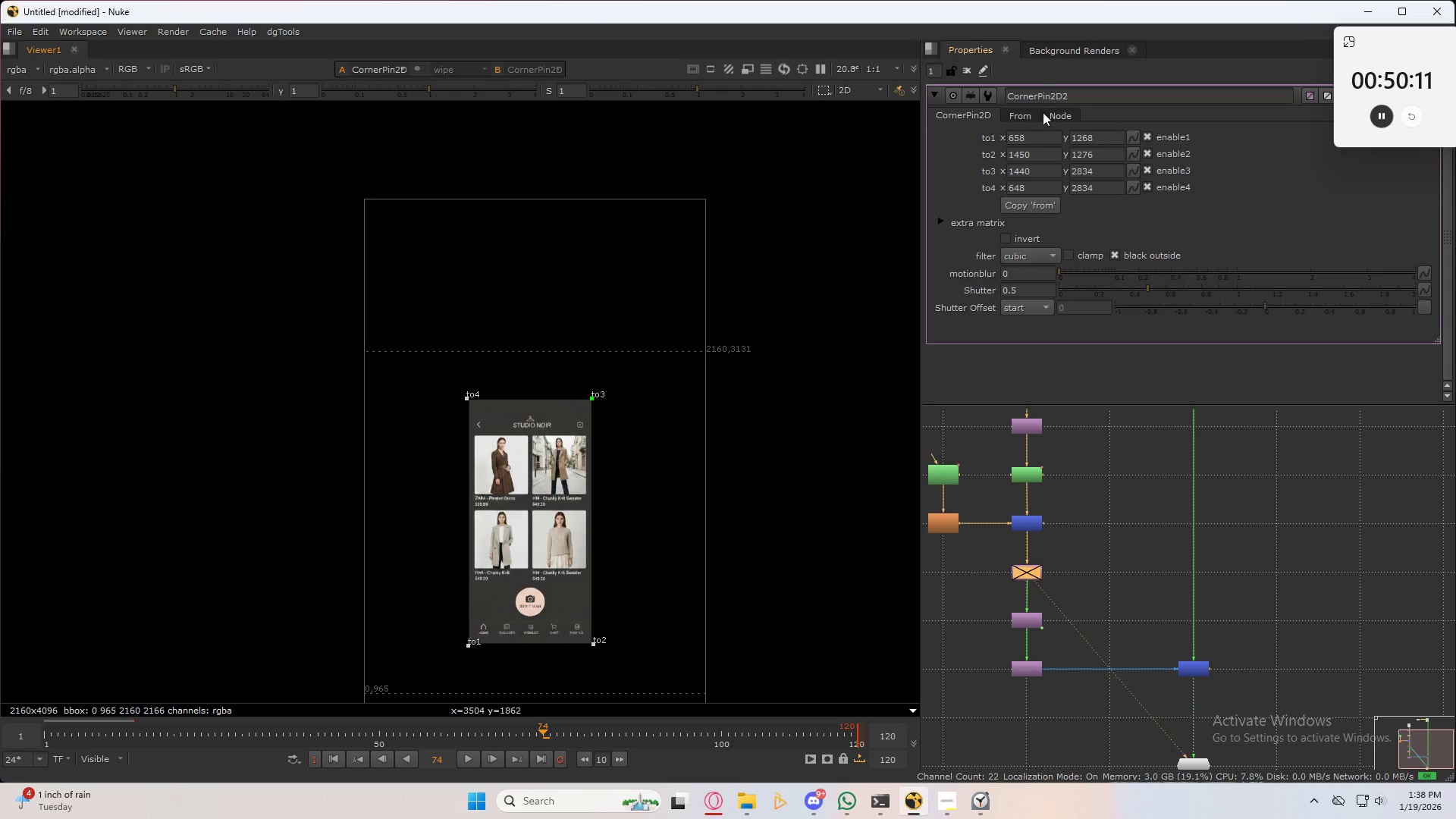 
left_click([1026, 114])
 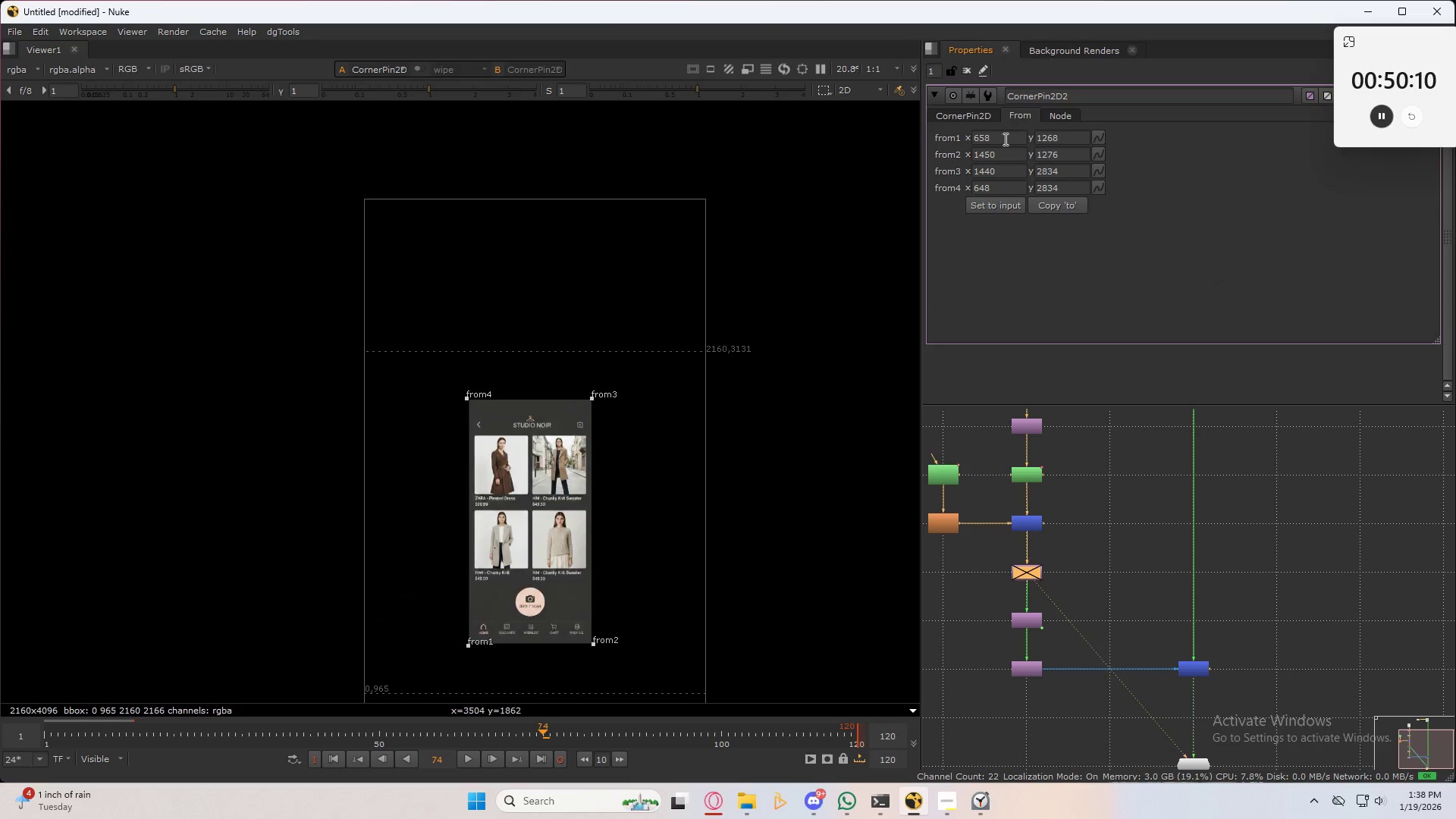 
left_click([990, 118])
 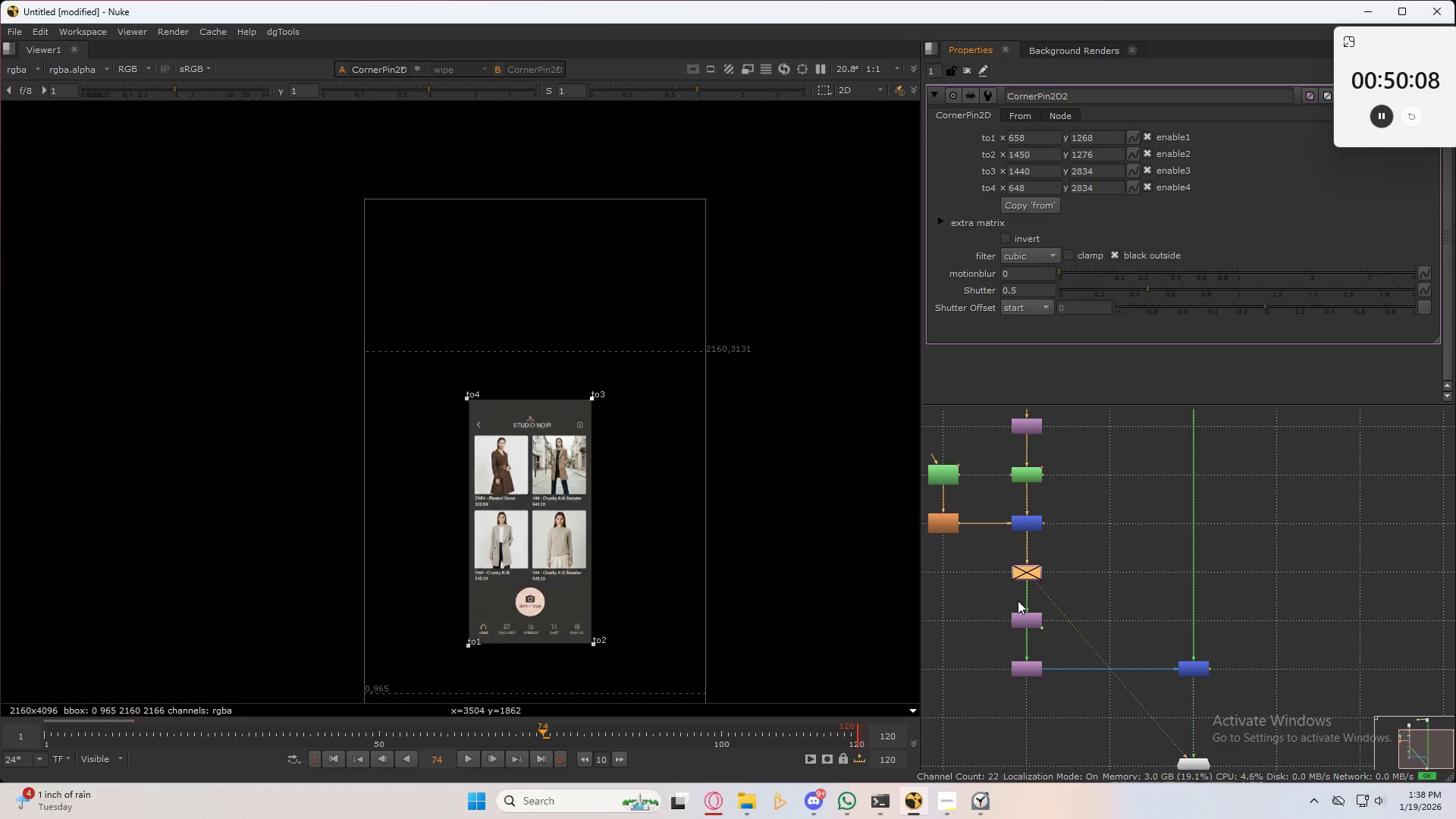 
left_click([1031, 569])
 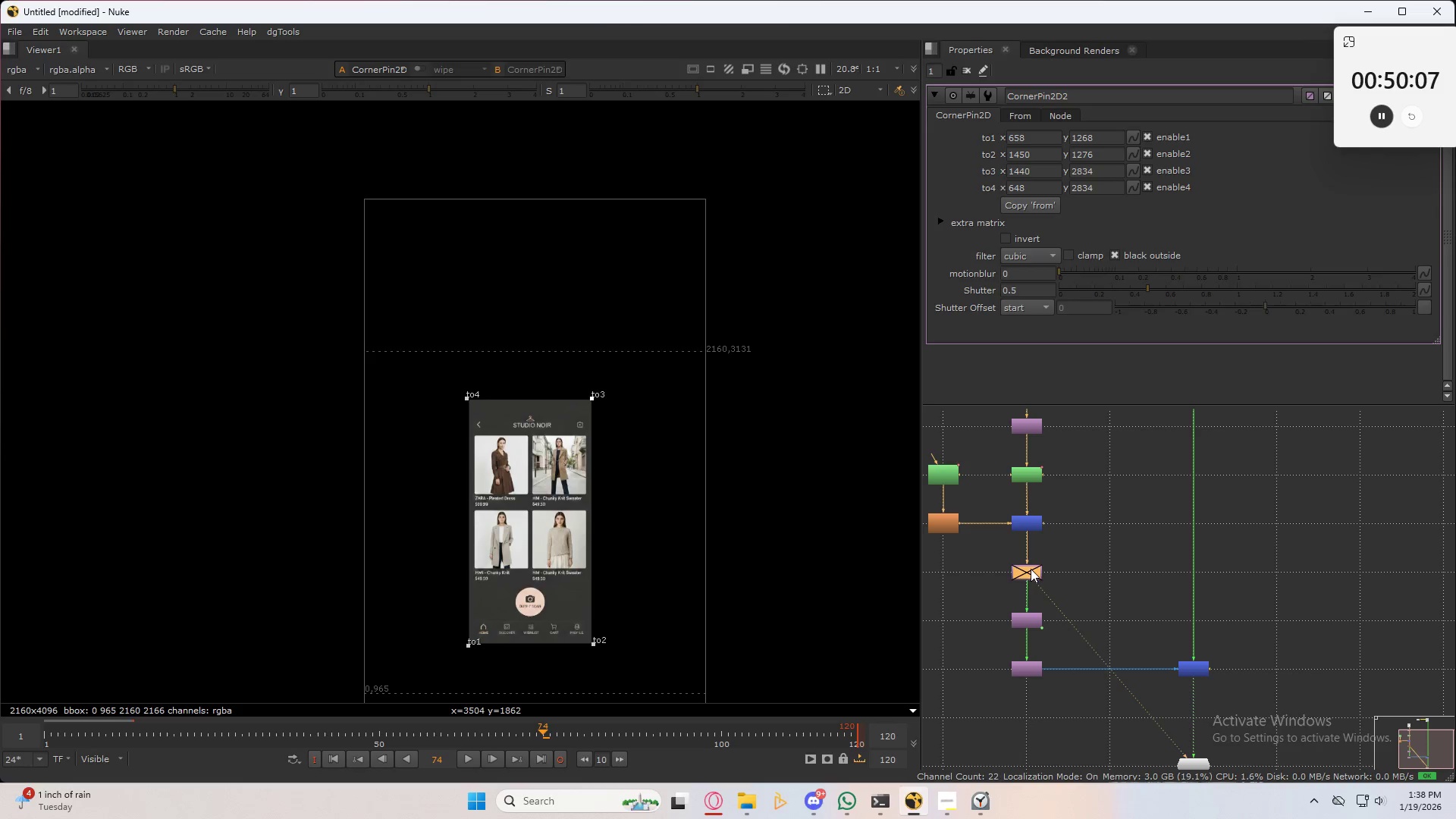 
key(D)
 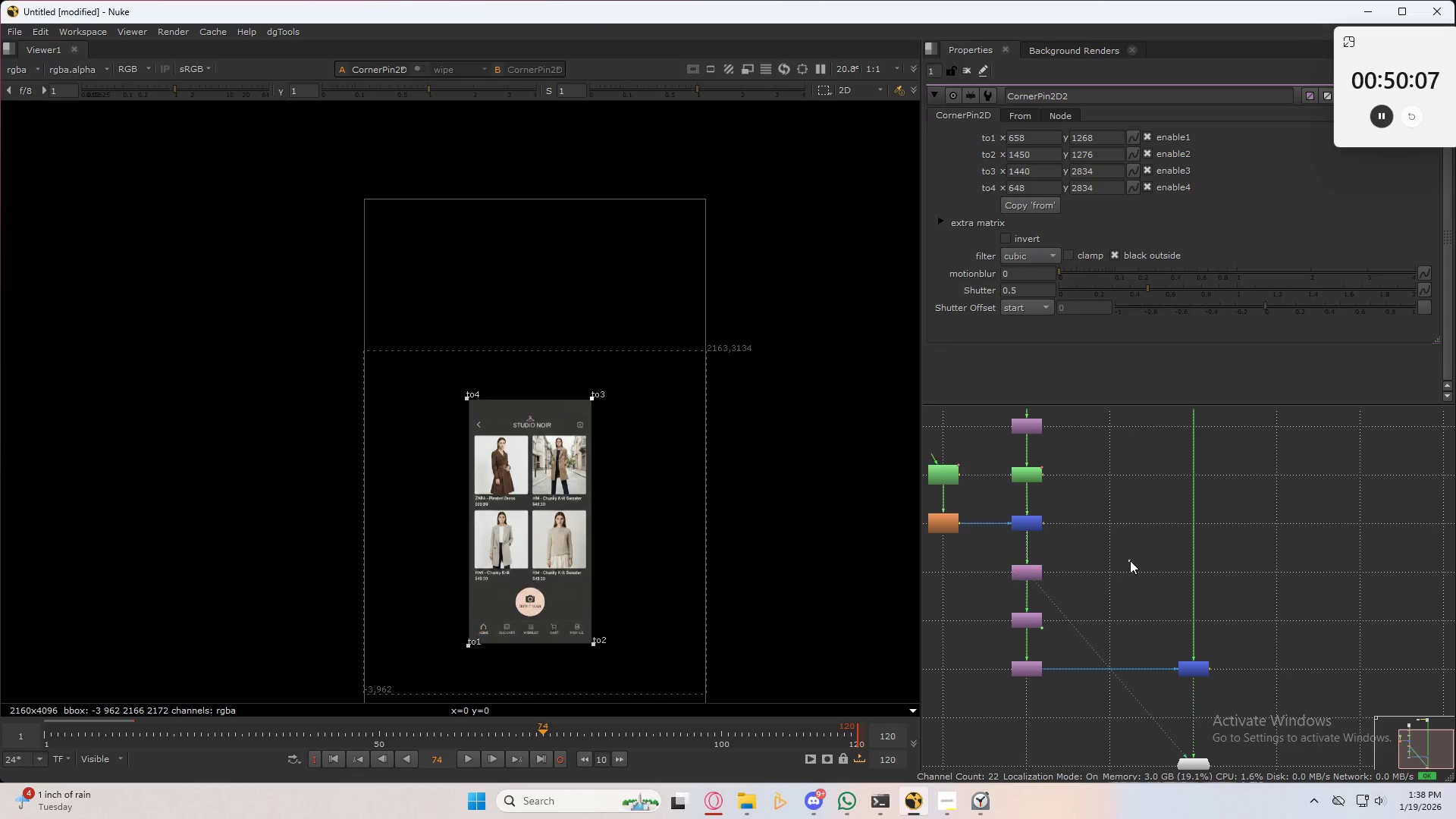 
double_click([1130, 560])
 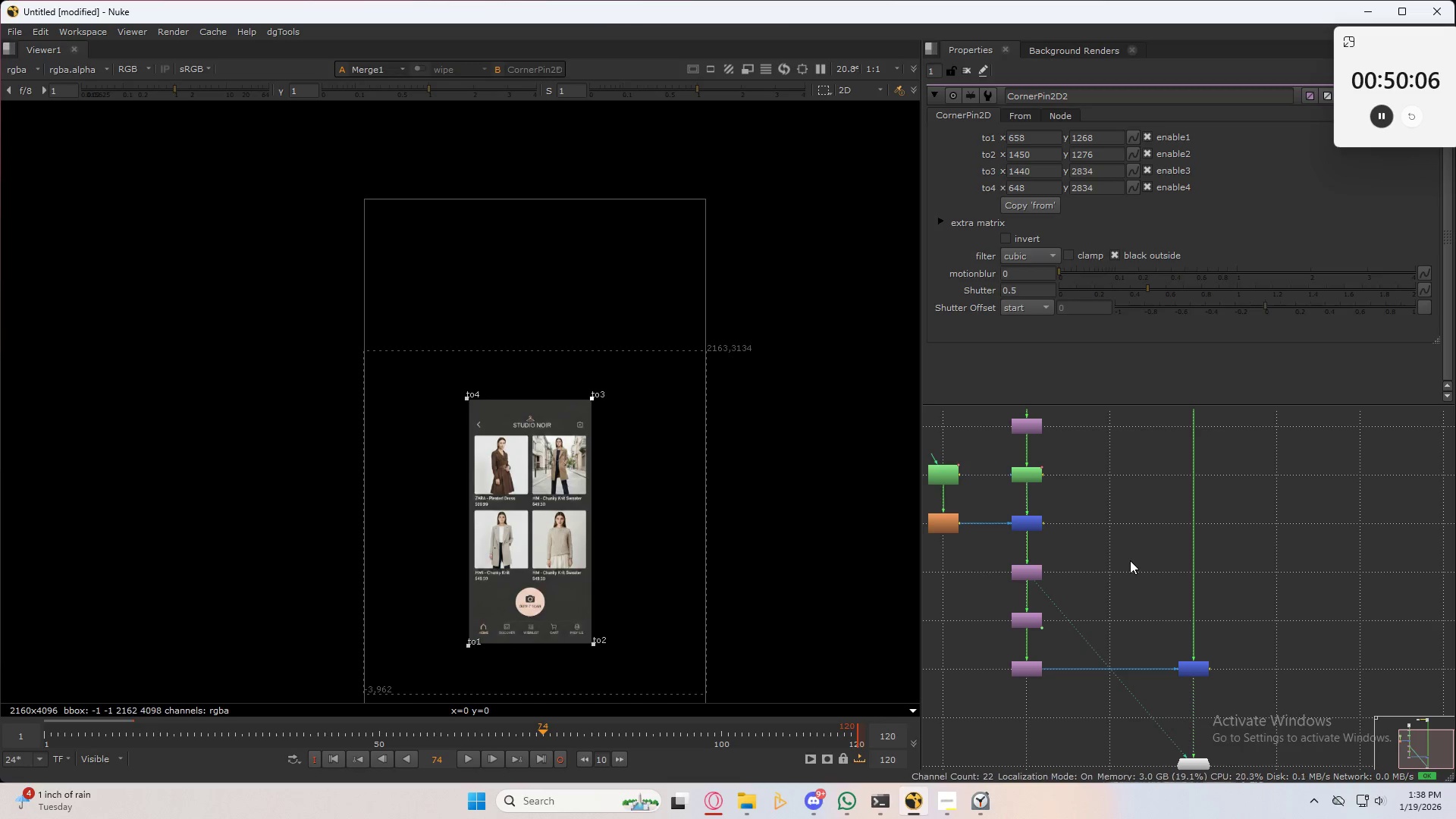 
key(2)
 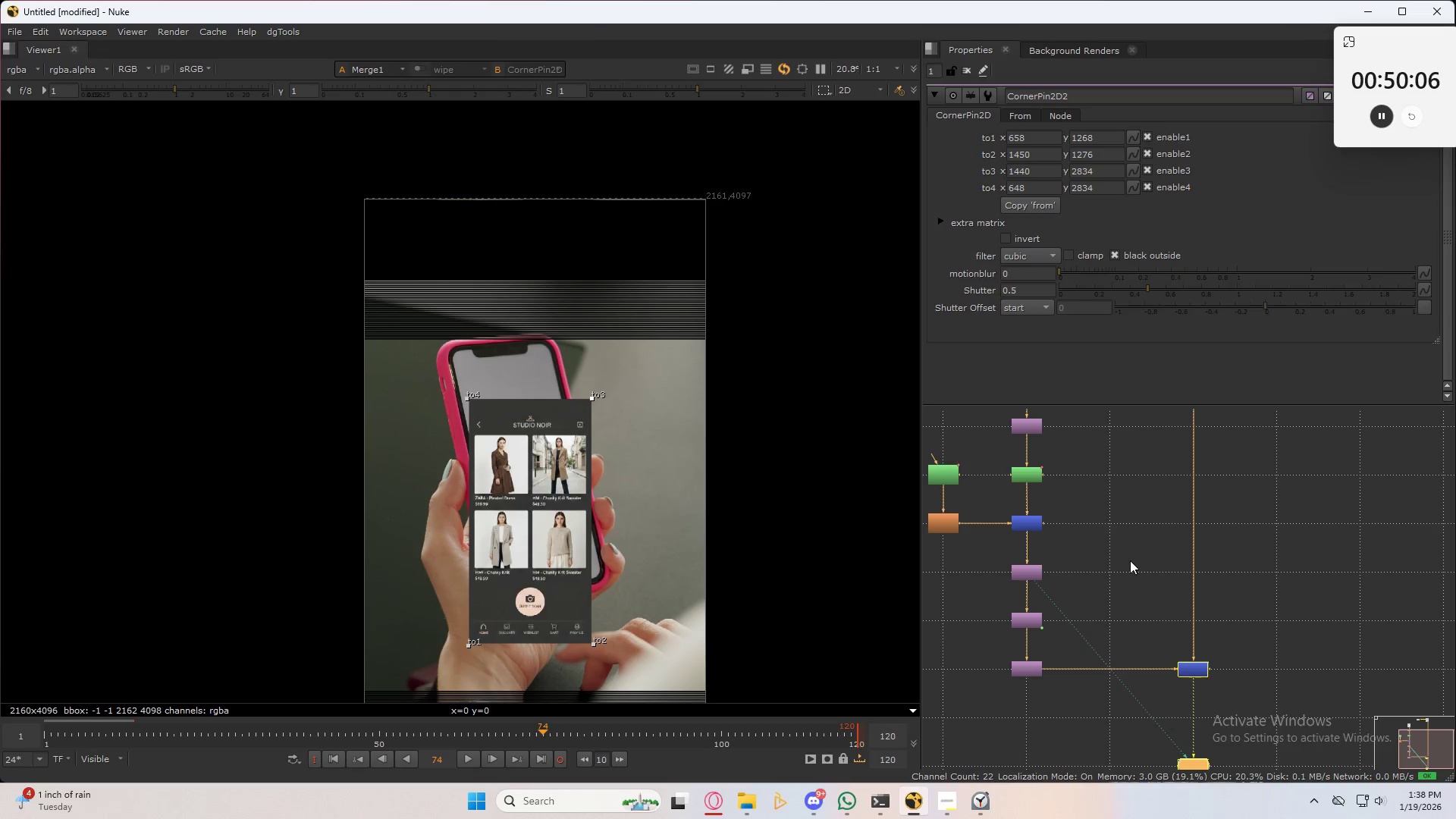 
triple_click([1130, 560])
 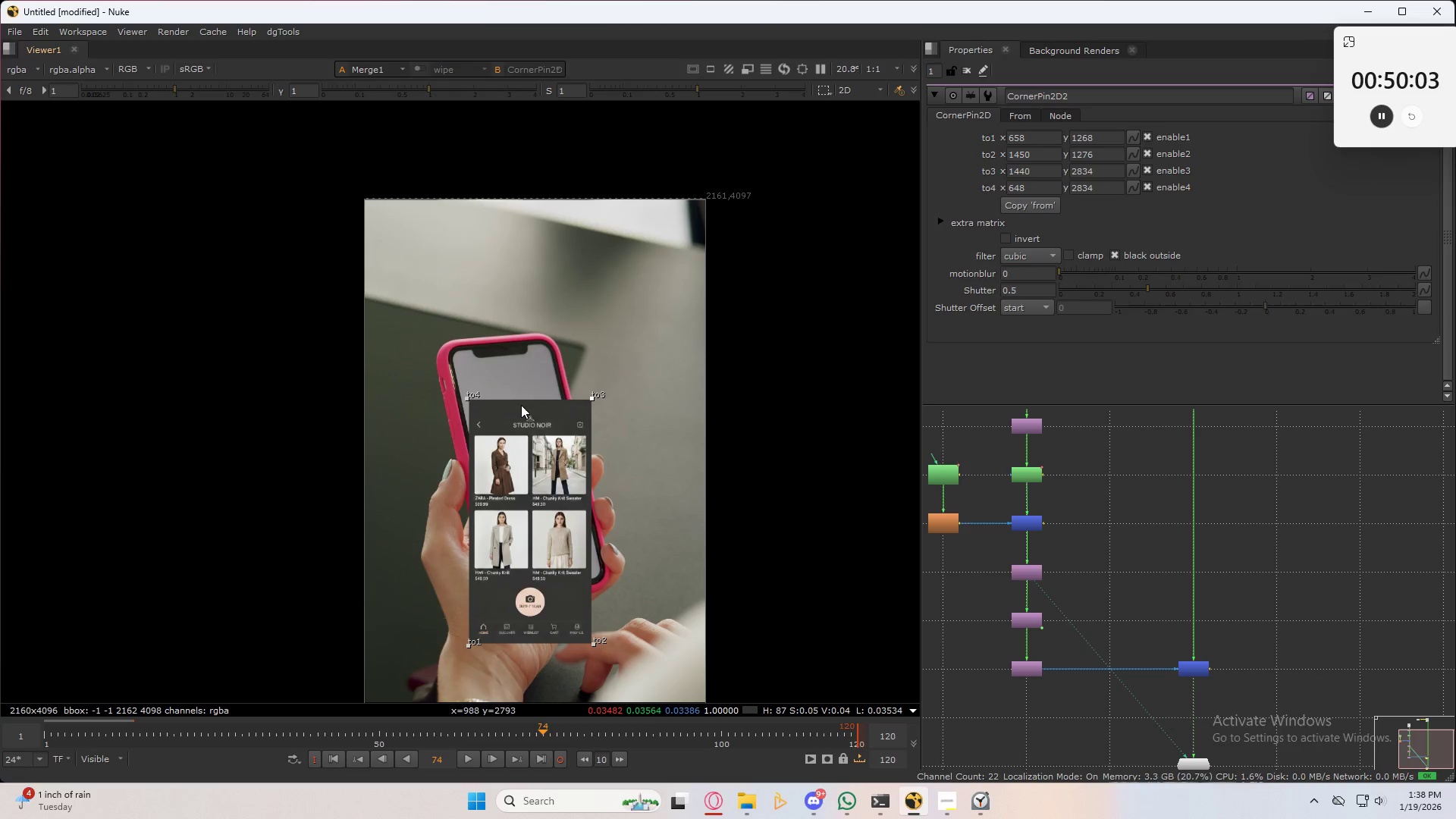 
scroll: coordinate [451, 377], scroll_direction: up, amount: 5.0
 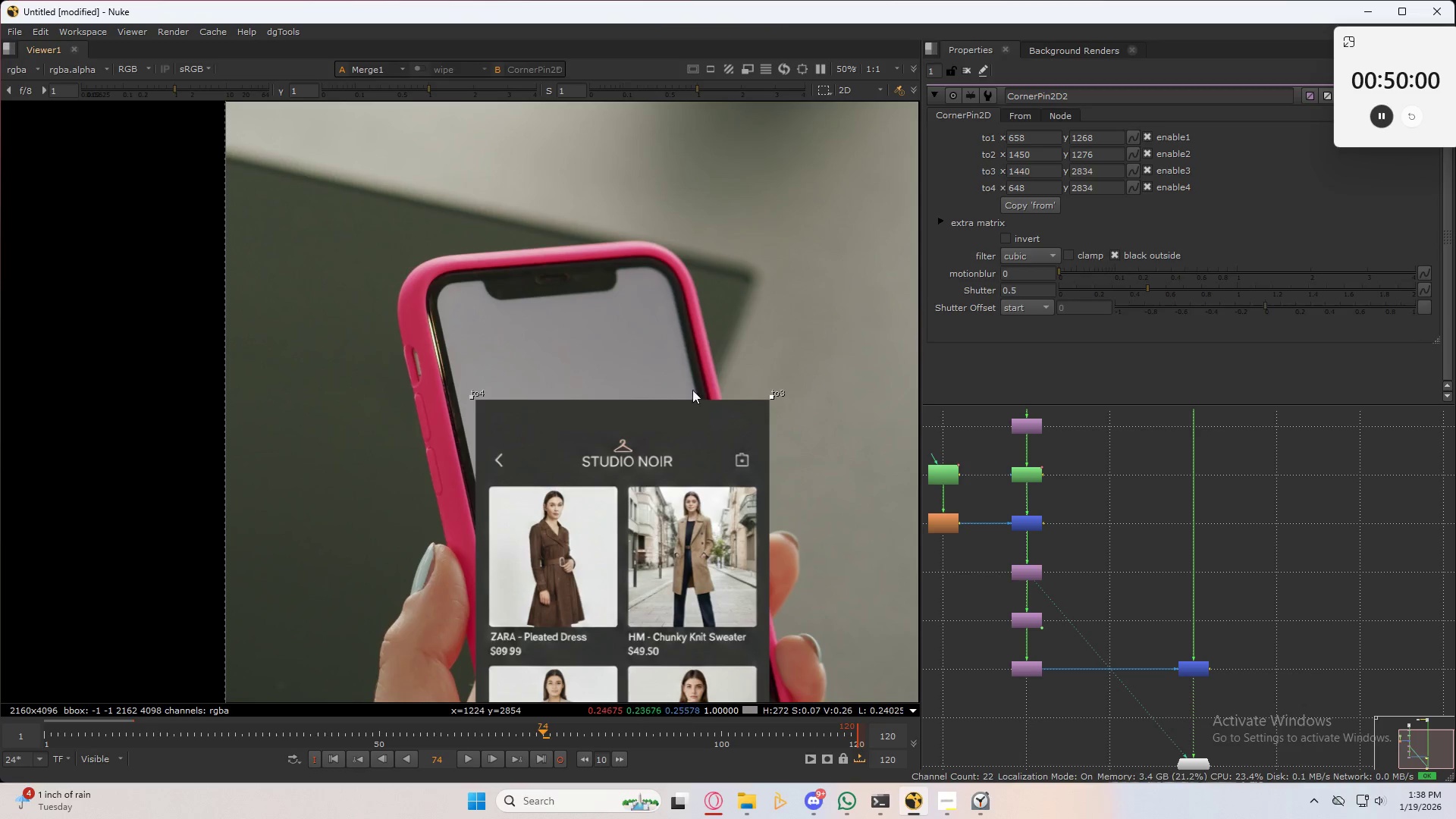 
left_click_drag(start_coordinate=[788, 328], to_coordinate=[787, 333])
 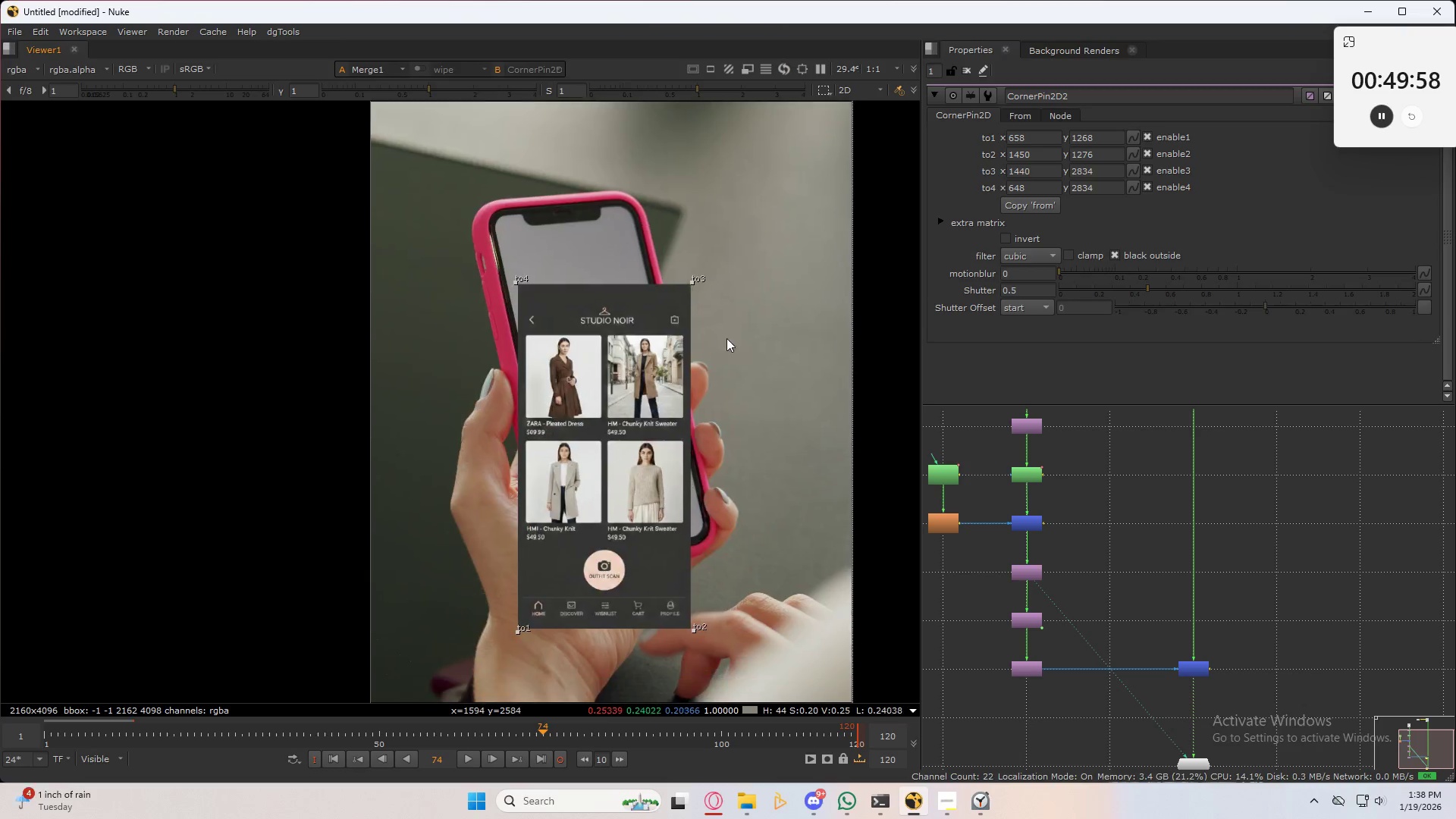 
scroll: coordinate [631, 351], scroll_direction: down, amount: 3.0
 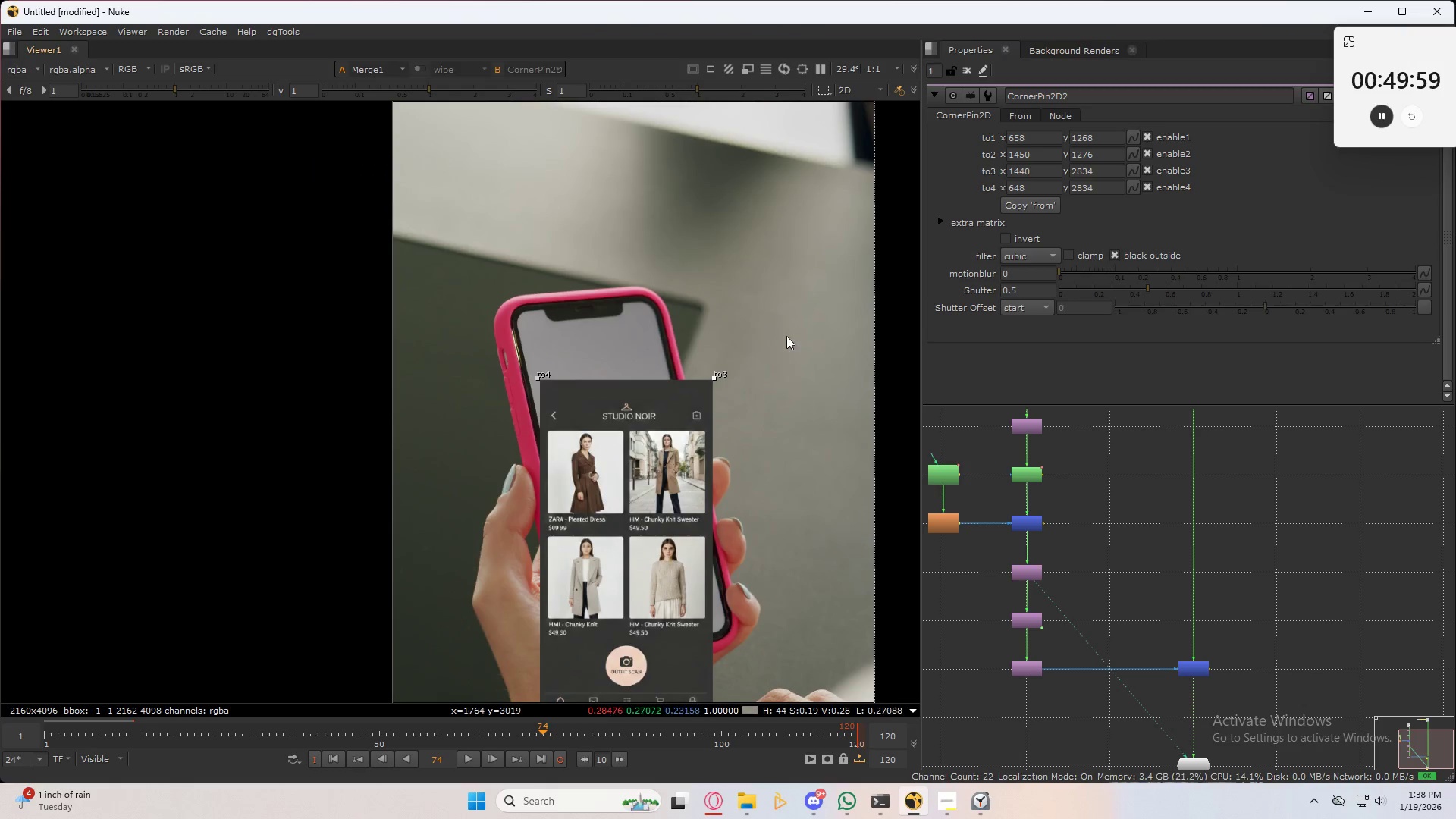 
left_click_drag(start_coordinate=[736, 202], to_coordinate=[405, 726])
 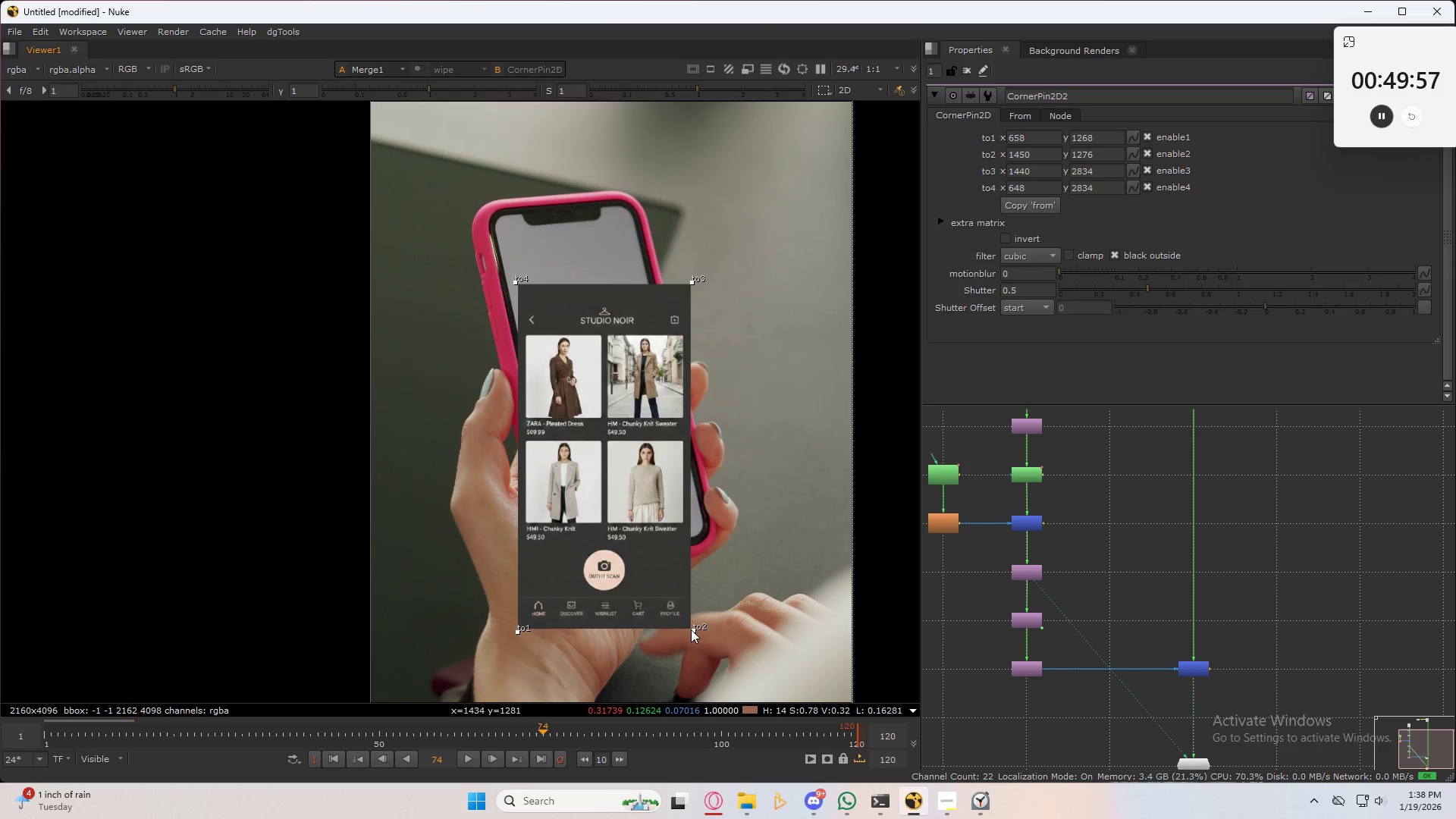 
left_click_drag(start_coordinate=[693, 630], to_coordinate=[668, 563])
 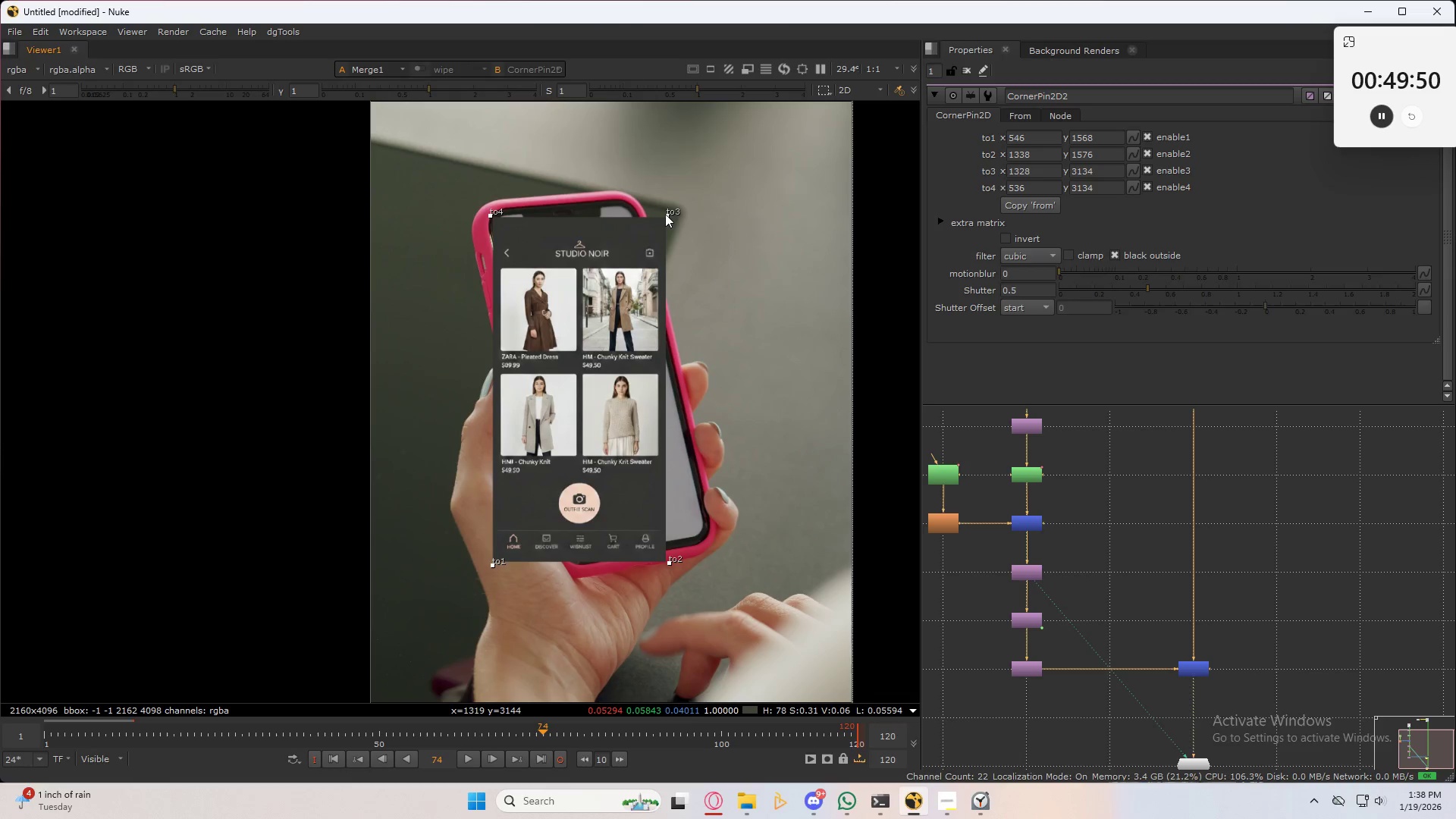 
scroll: coordinate [522, 222], scroll_direction: up, amount: 7.0
 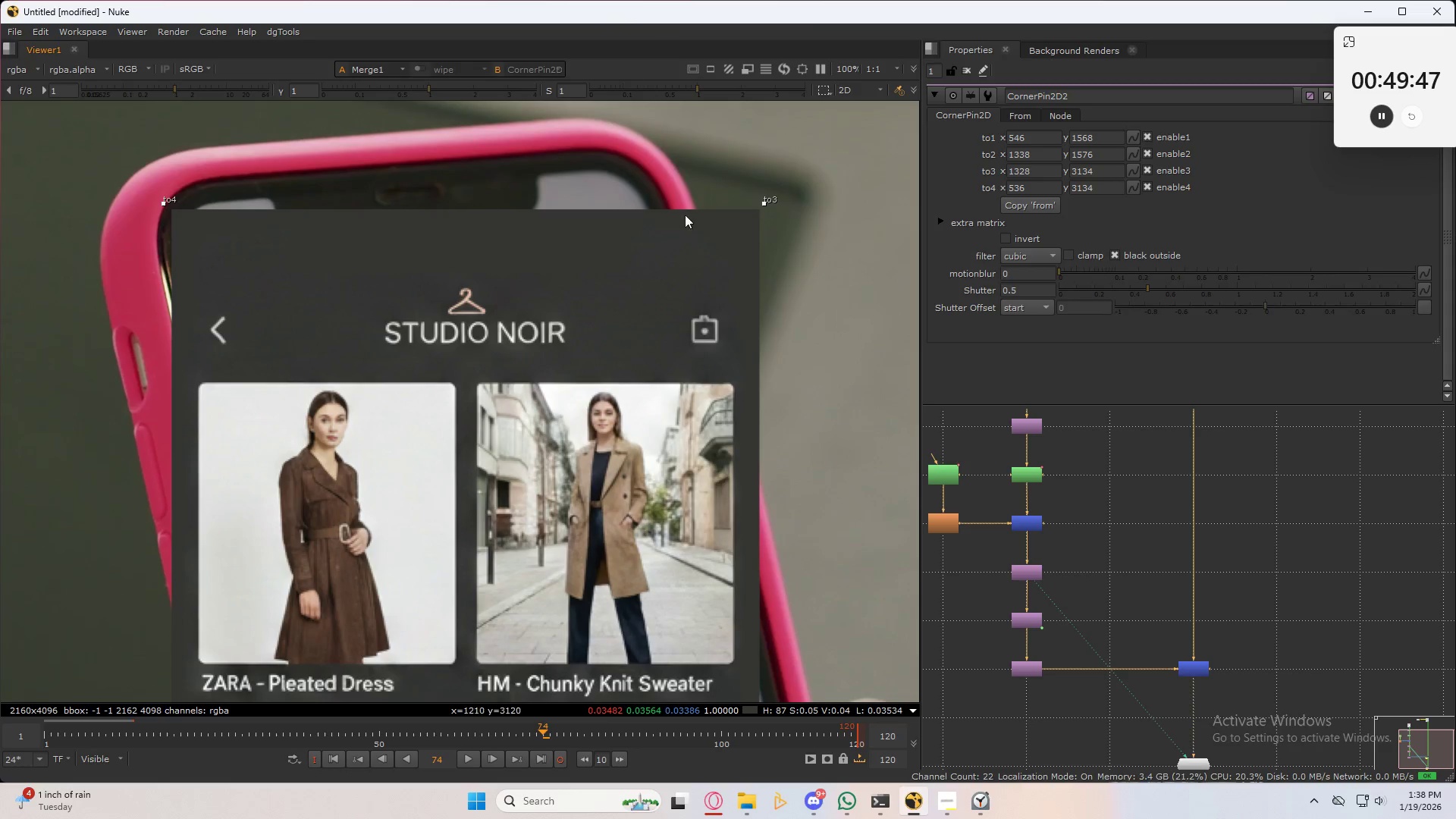 
left_click_drag(start_coordinate=[764, 209], to_coordinate=[746, 193])
 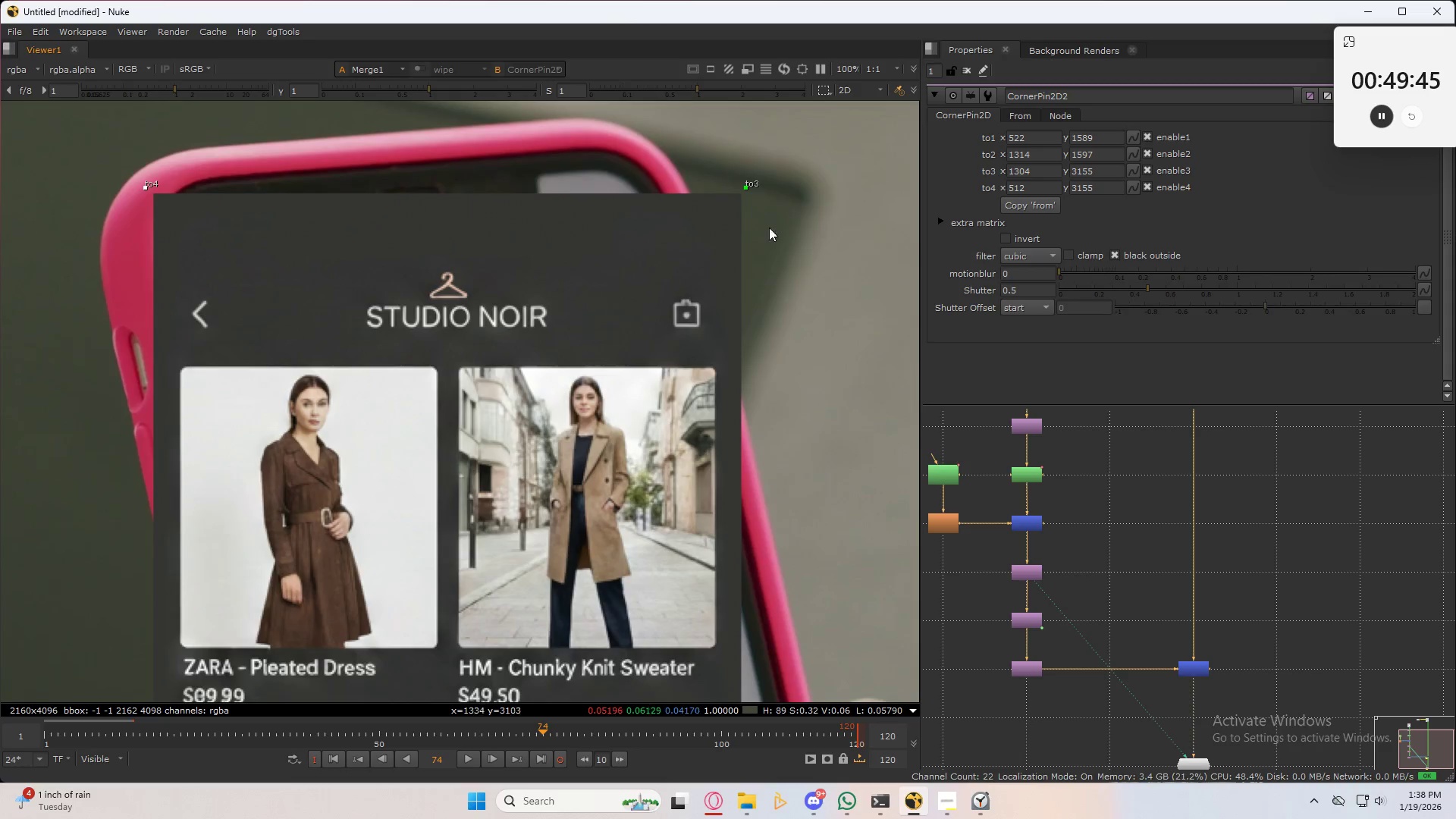 
key(Control+ControlLeft)
 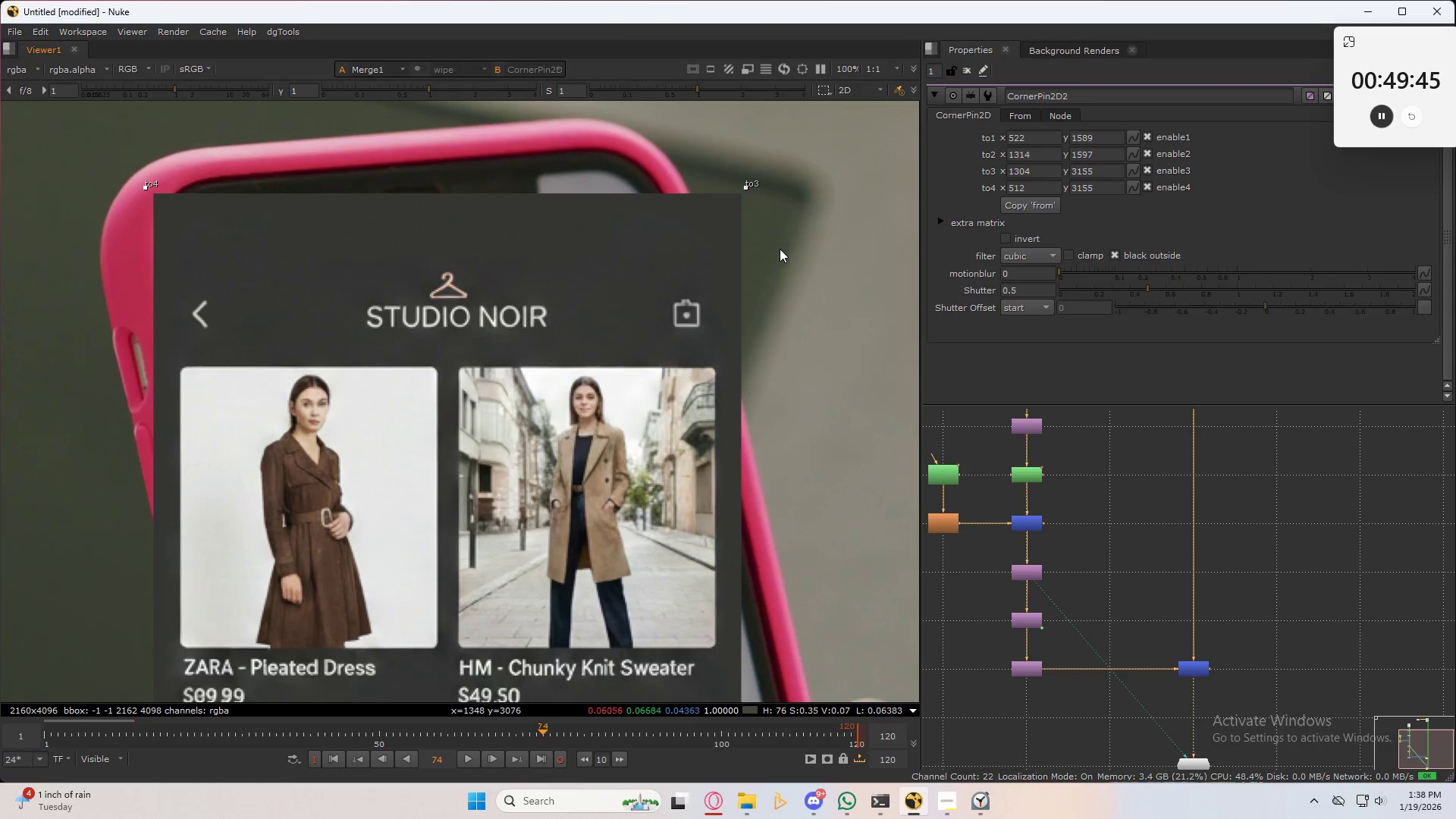 
key(Control+Z)
 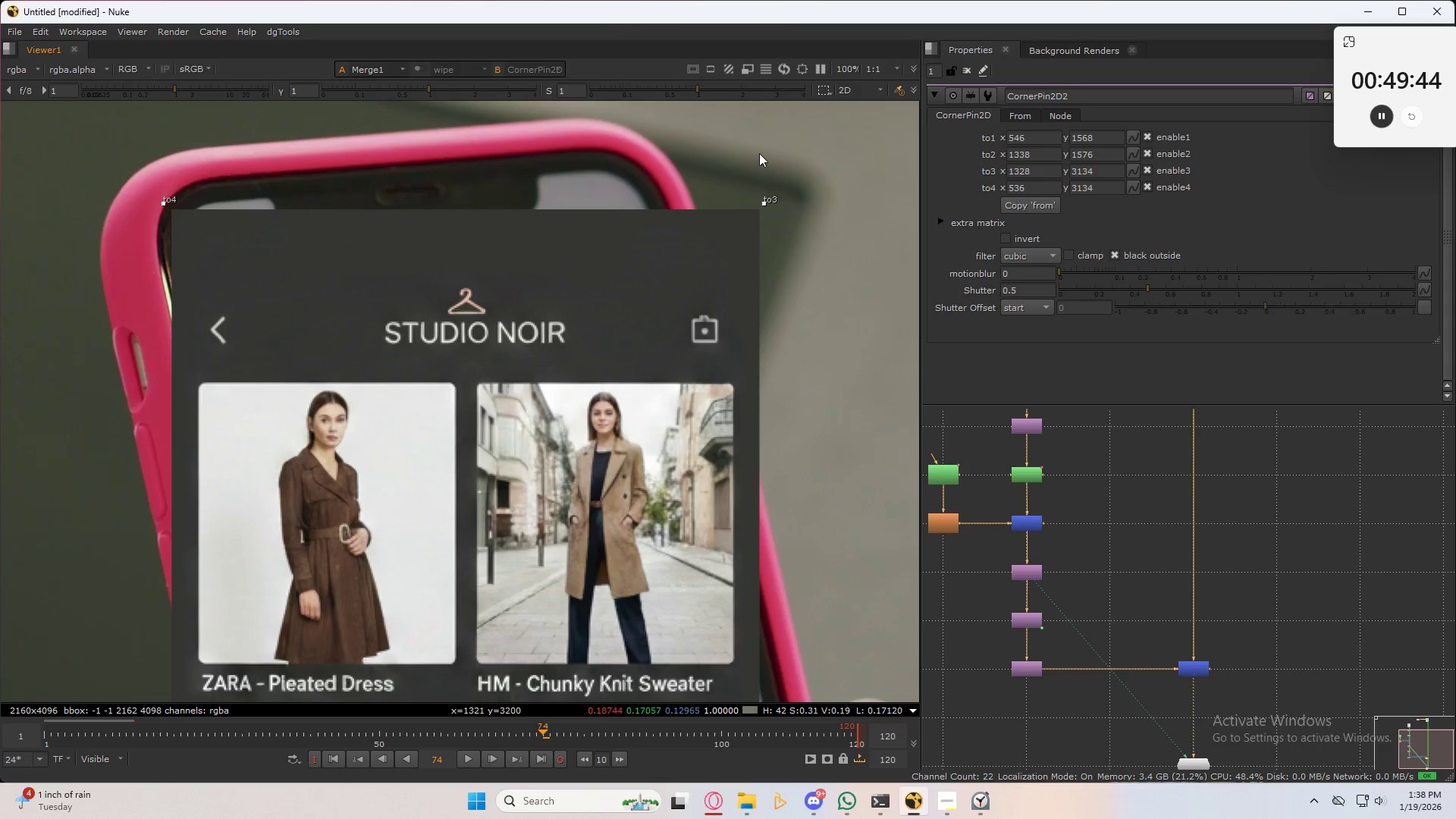 
left_click([758, 152])
 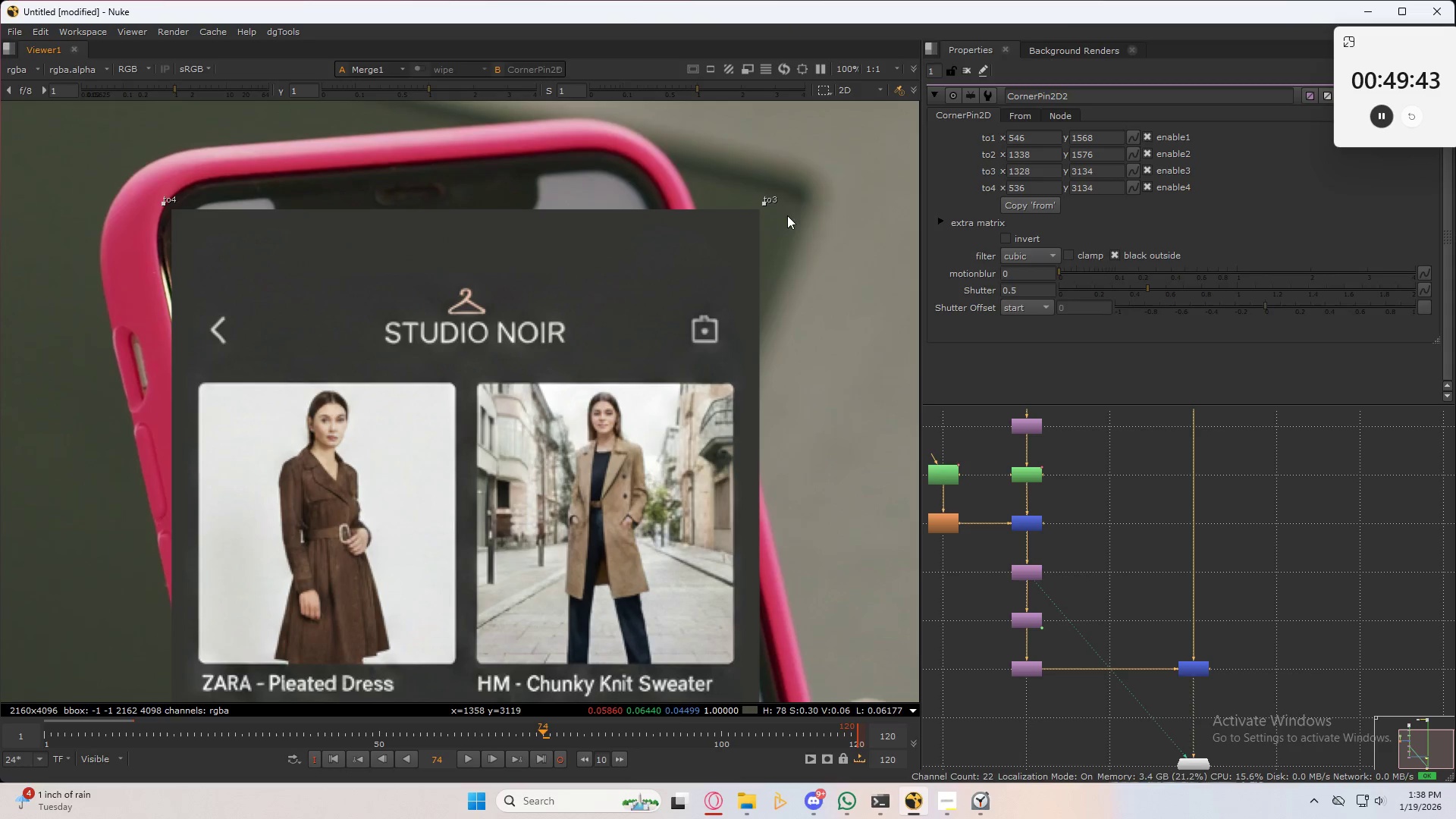 
left_click_drag(start_coordinate=[761, 206], to_coordinate=[736, 154])
 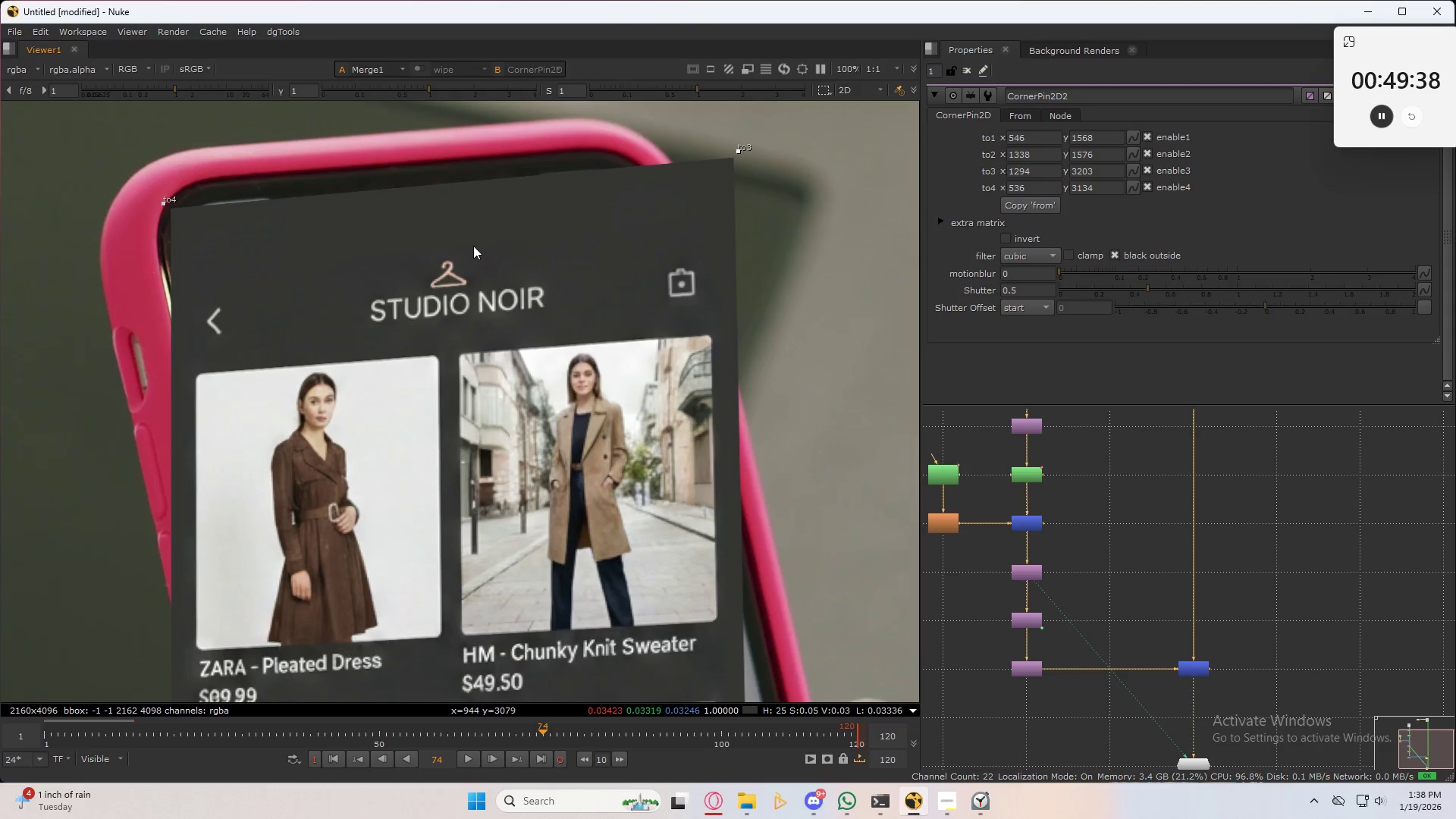 
double_click([463, 341])
 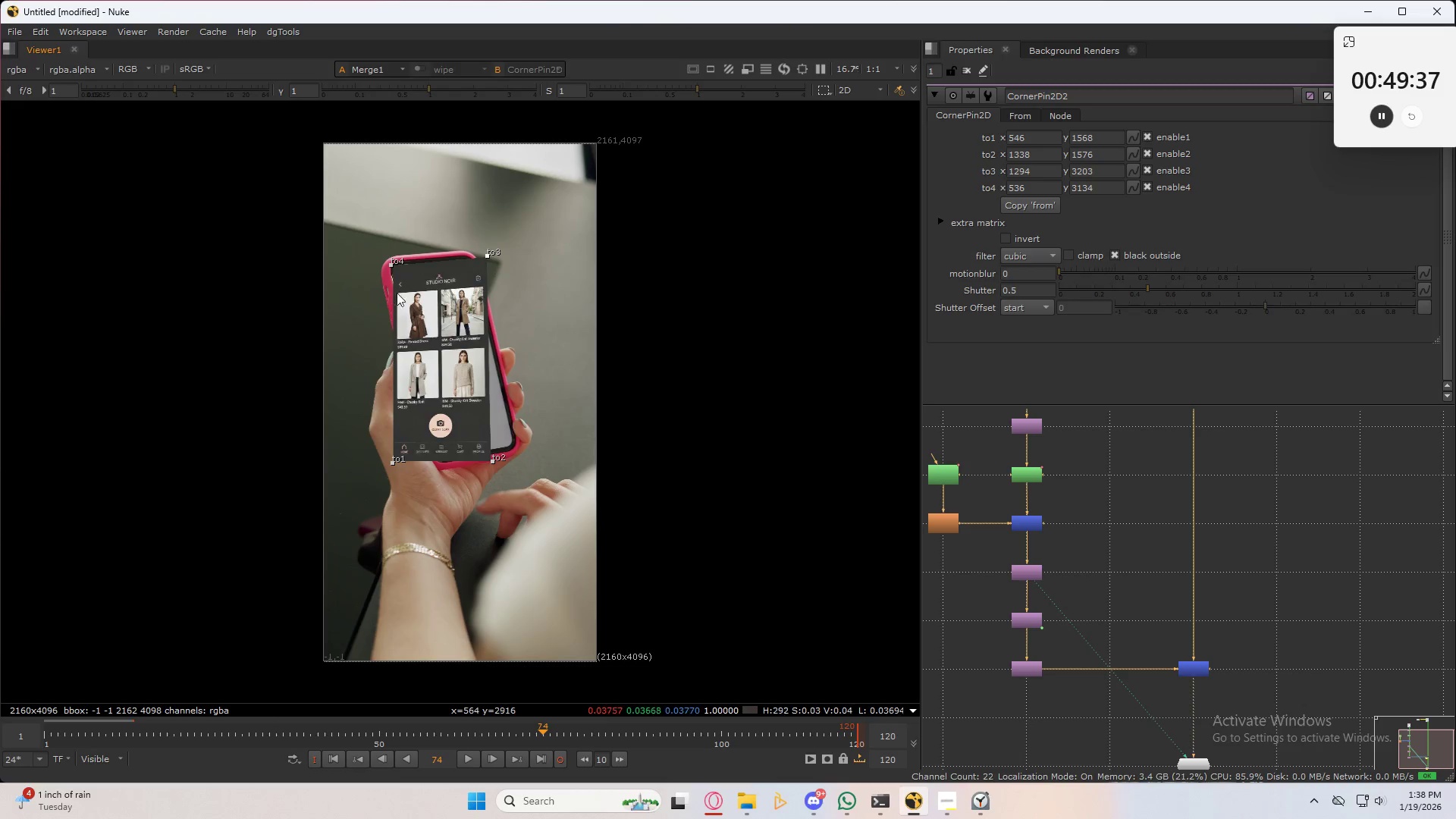 
scroll: coordinate [347, 349], scroll_direction: up, amount: 12.0
 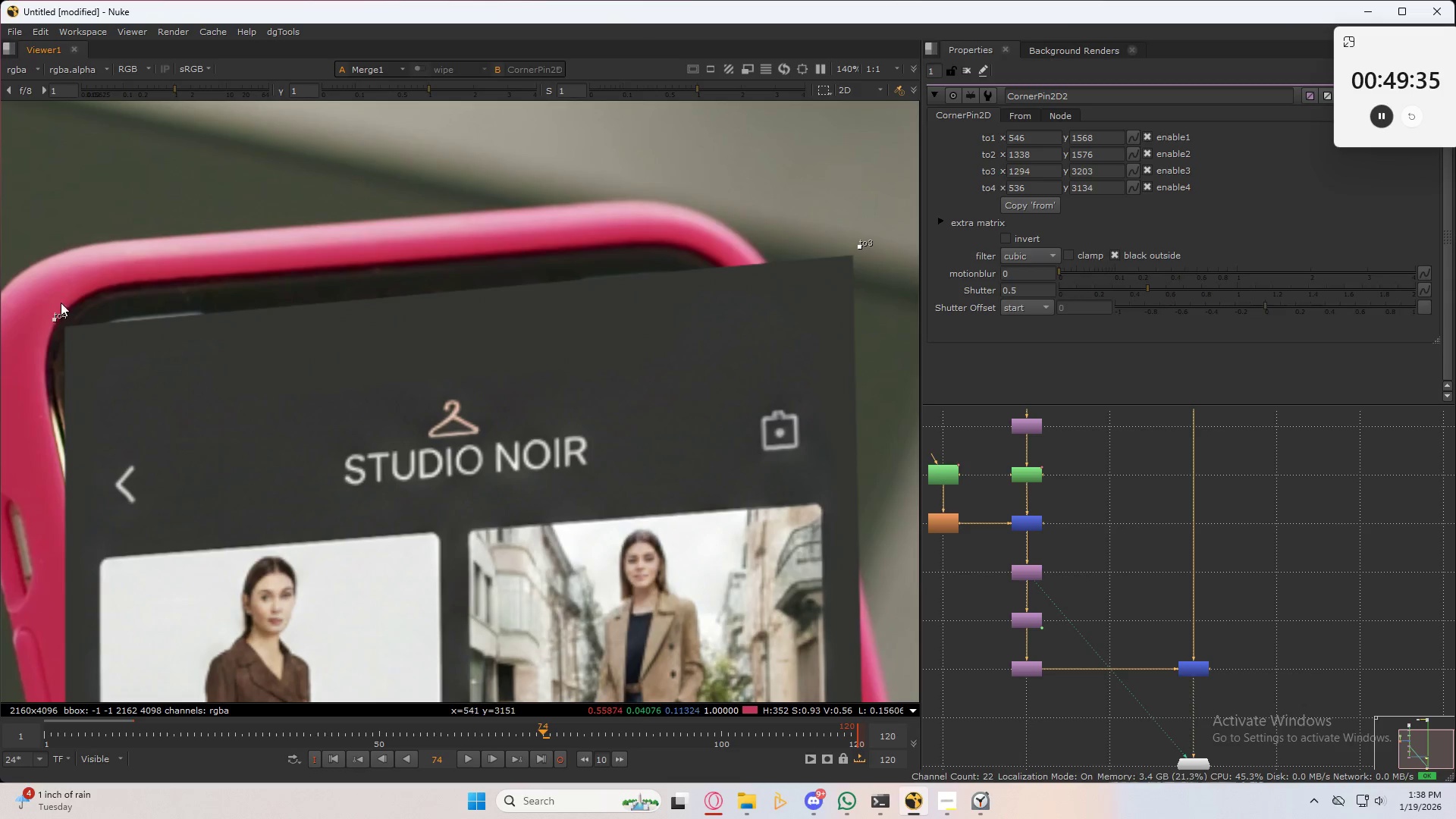 
left_click_drag(start_coordinate=[55, 316], to_coordinate=[53, 306])
 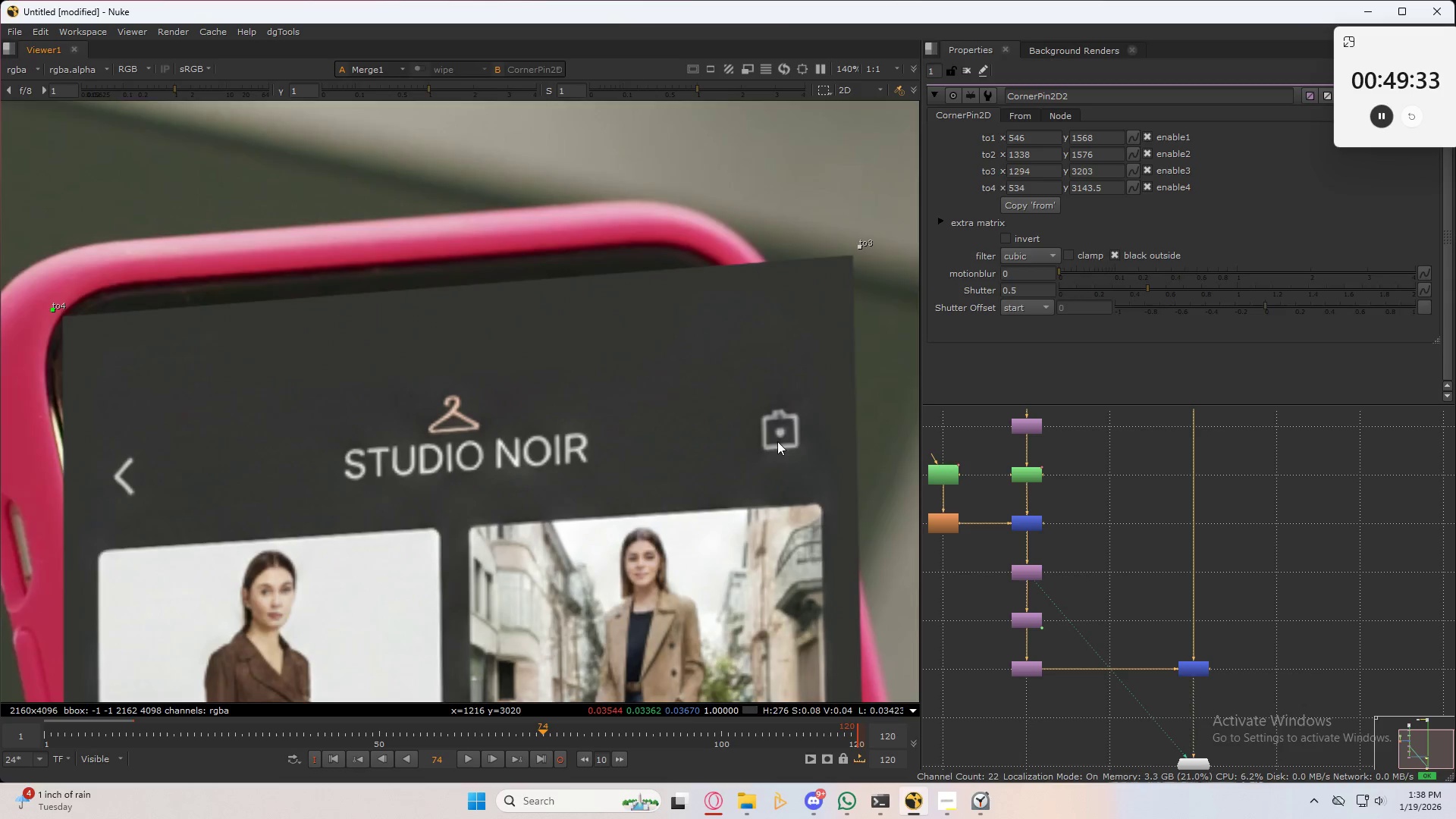 
scroll: coordinate [652, 350], scroll_direction: down, amount: 5.0
 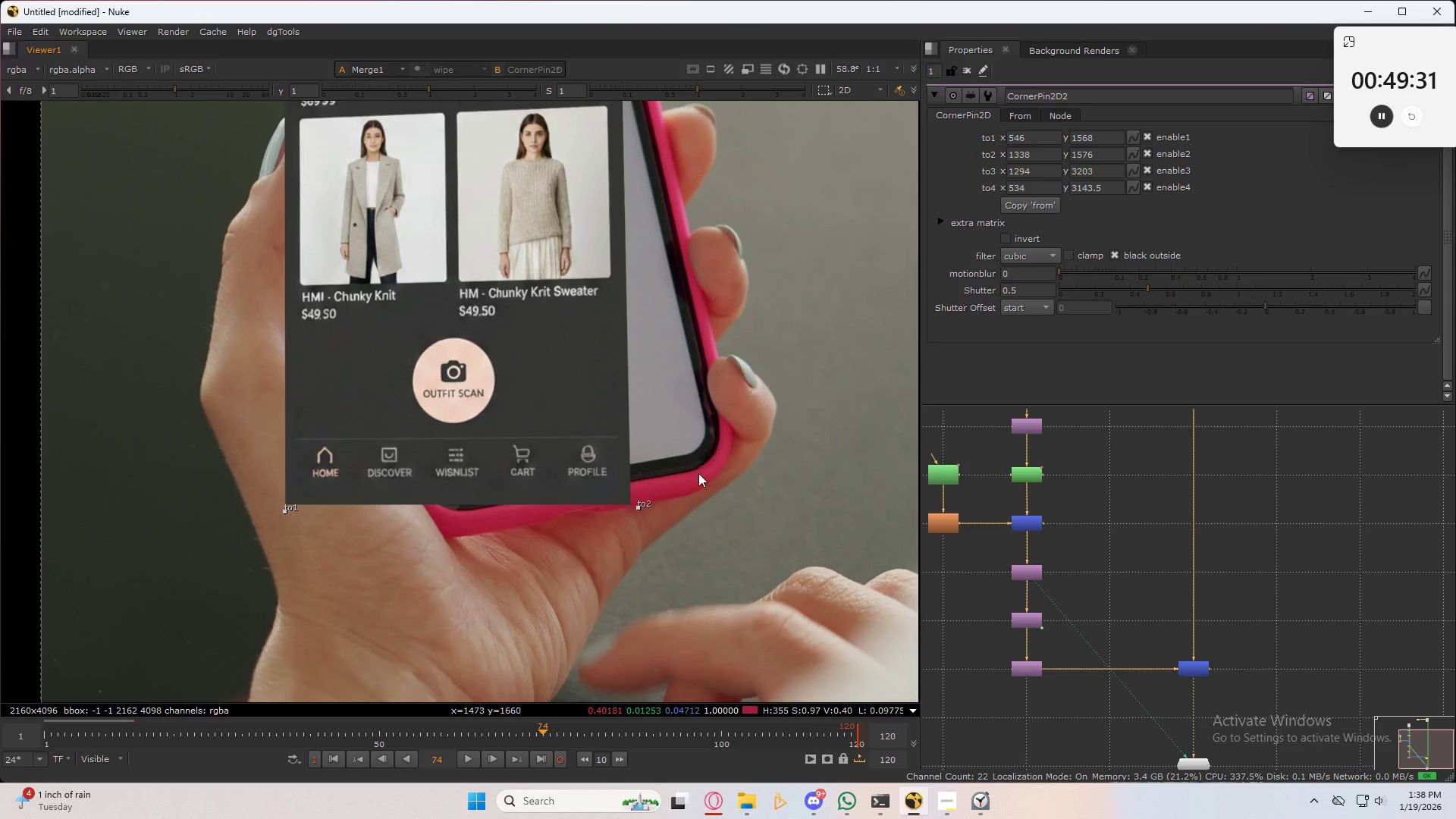 
scroll: coordinate [651, 515], scroll_direction: up, amount: 3.0
 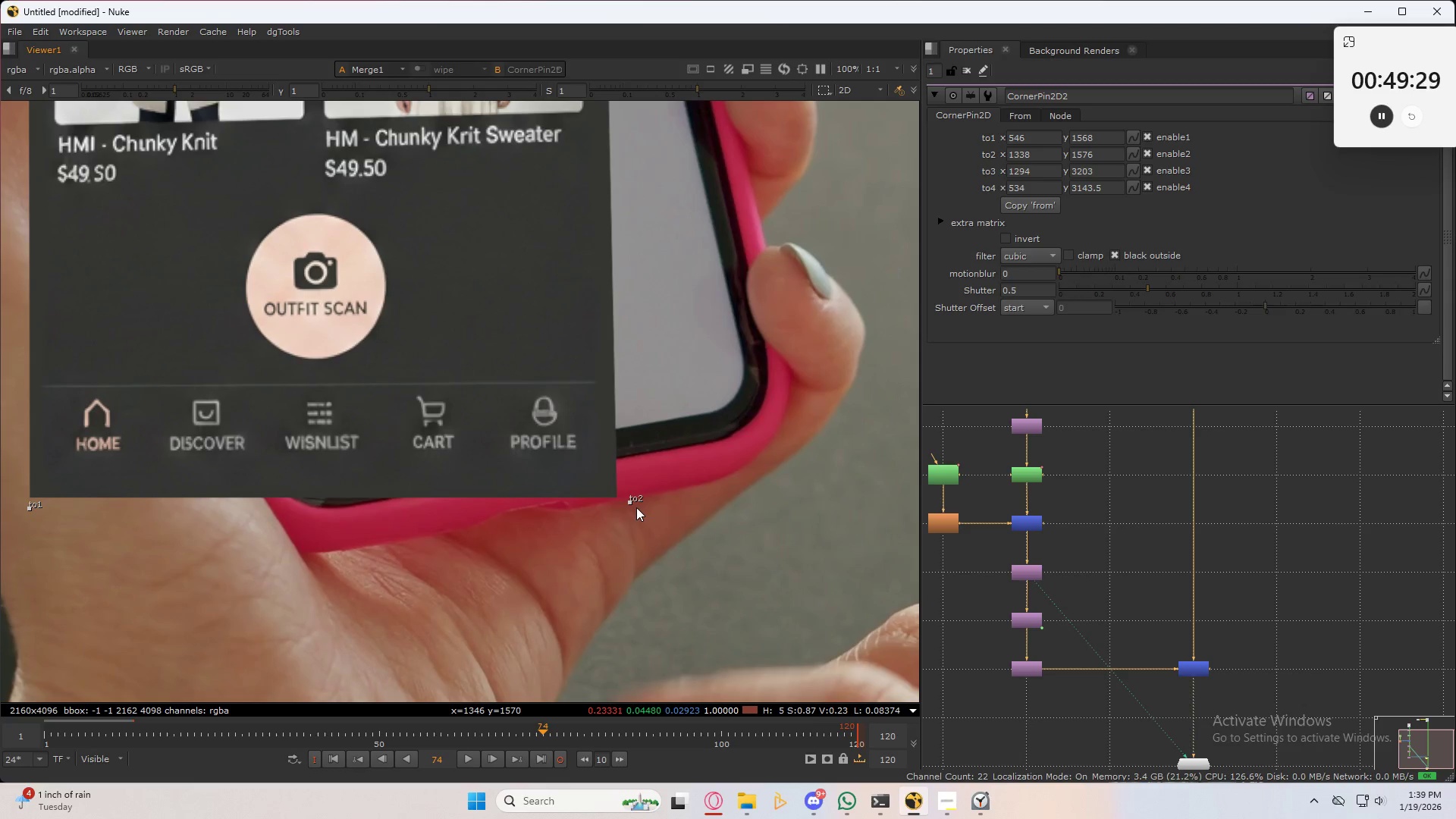 
left_click_drag(start_coordinate=[633, 511], to_coordinate=[722, 444])
 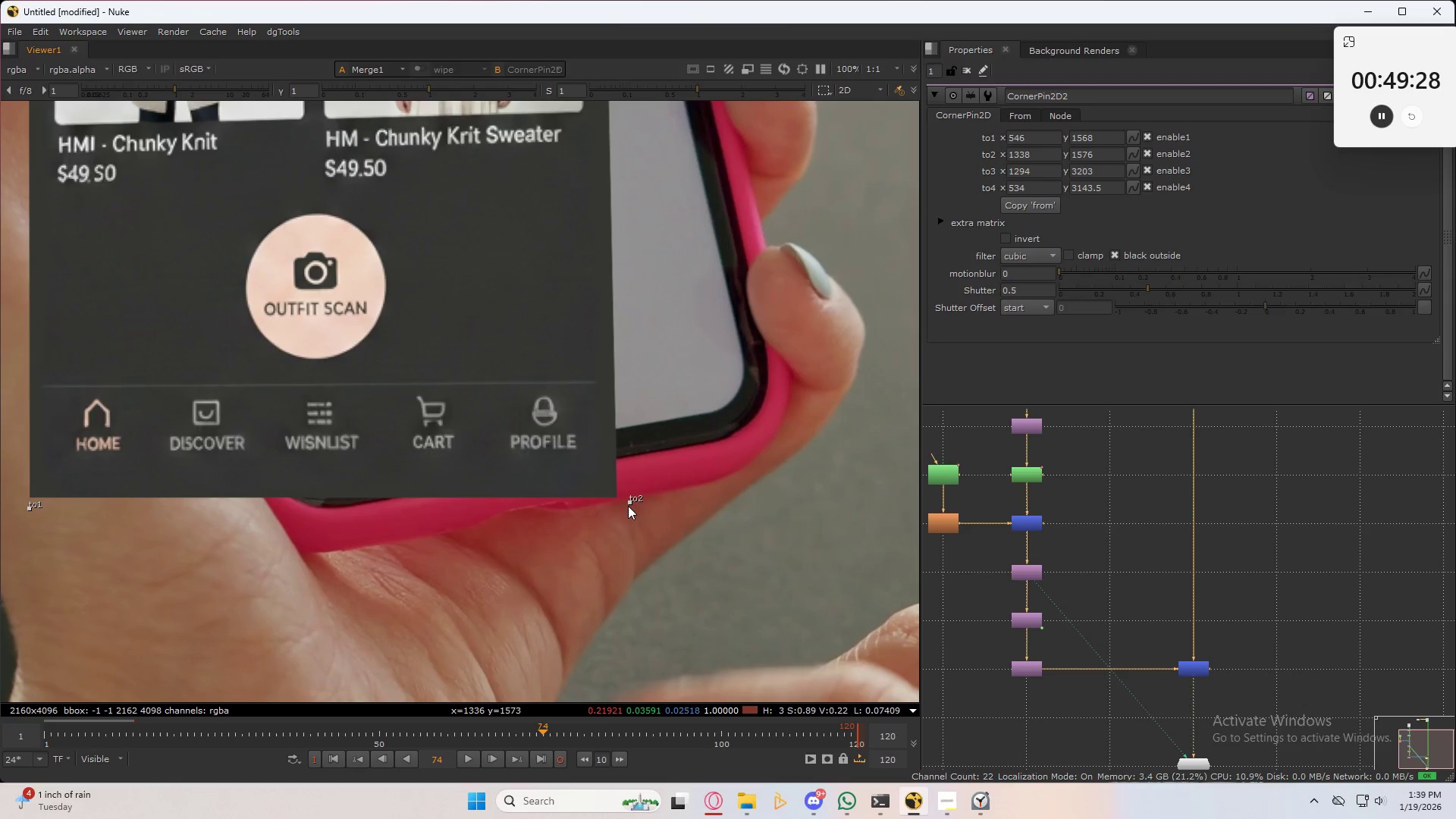 
left_click_drag(start_coordinate=[629, 505], to_coordinate=[779, 428])
 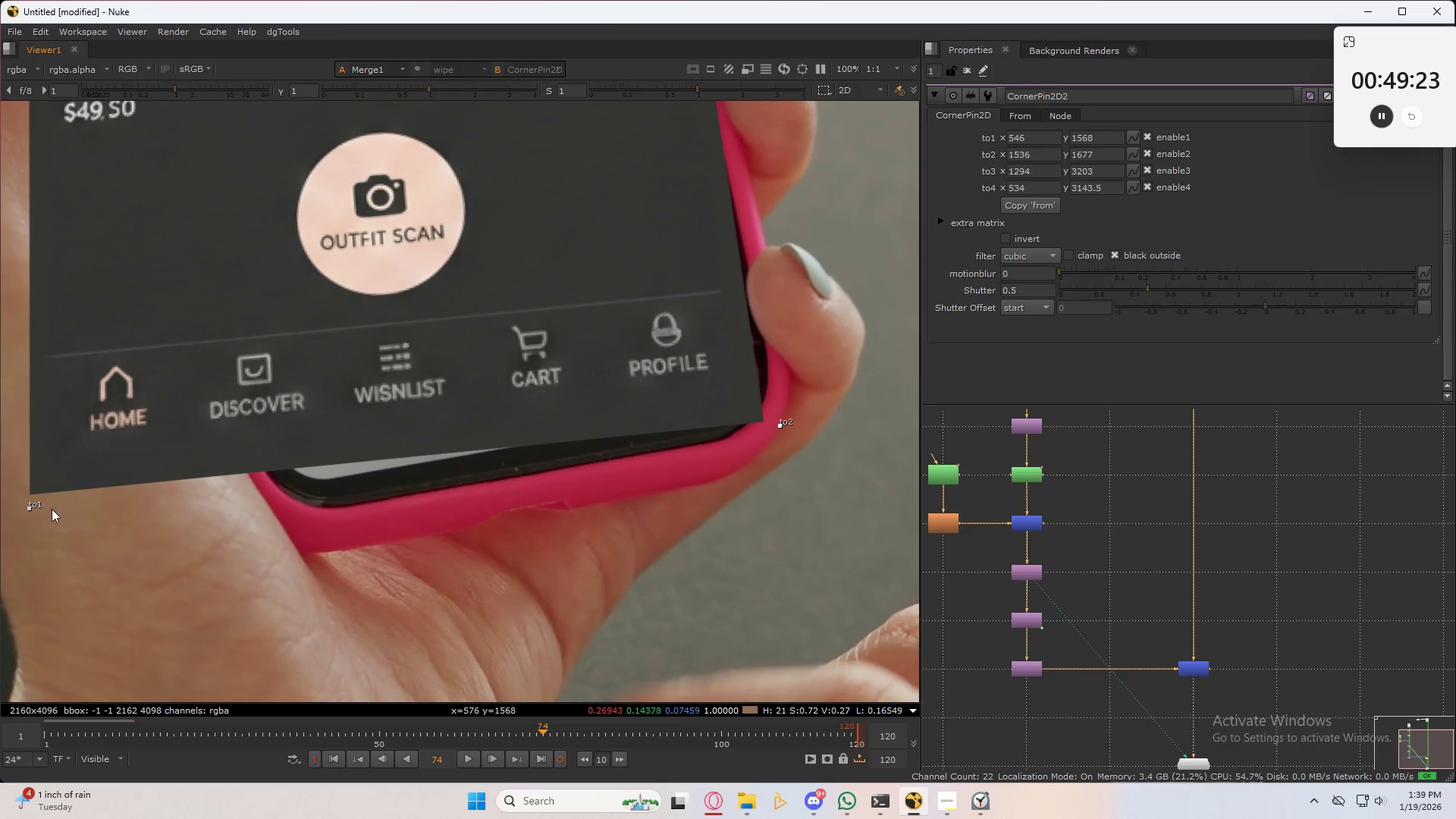 
left_click_drag(start_coordinate=[29, 507], to_coordinate=[276, 542])
 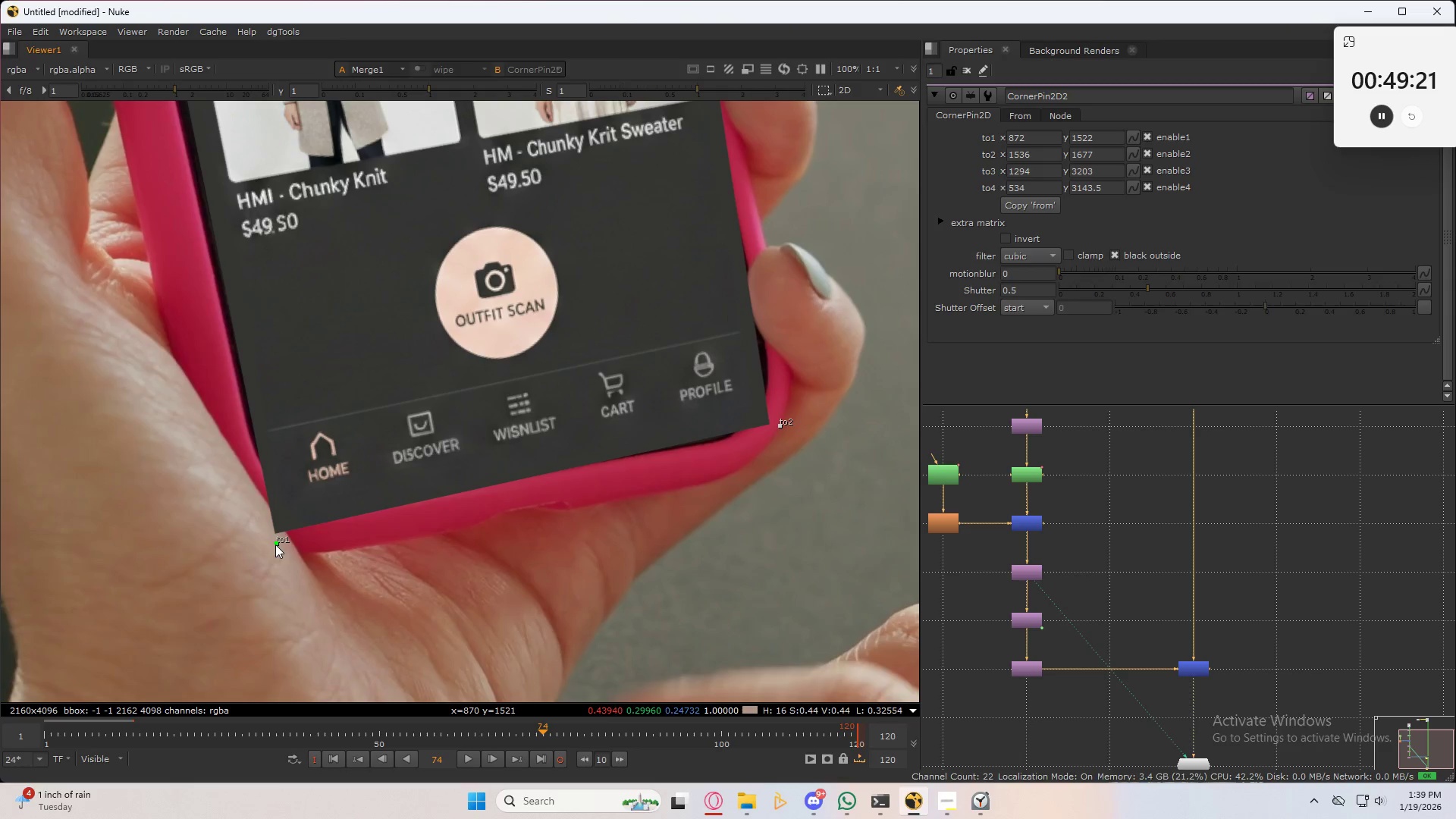 
left_click_drag(start_coordinate=[278, 547], to_coordinate=[284, 540])
 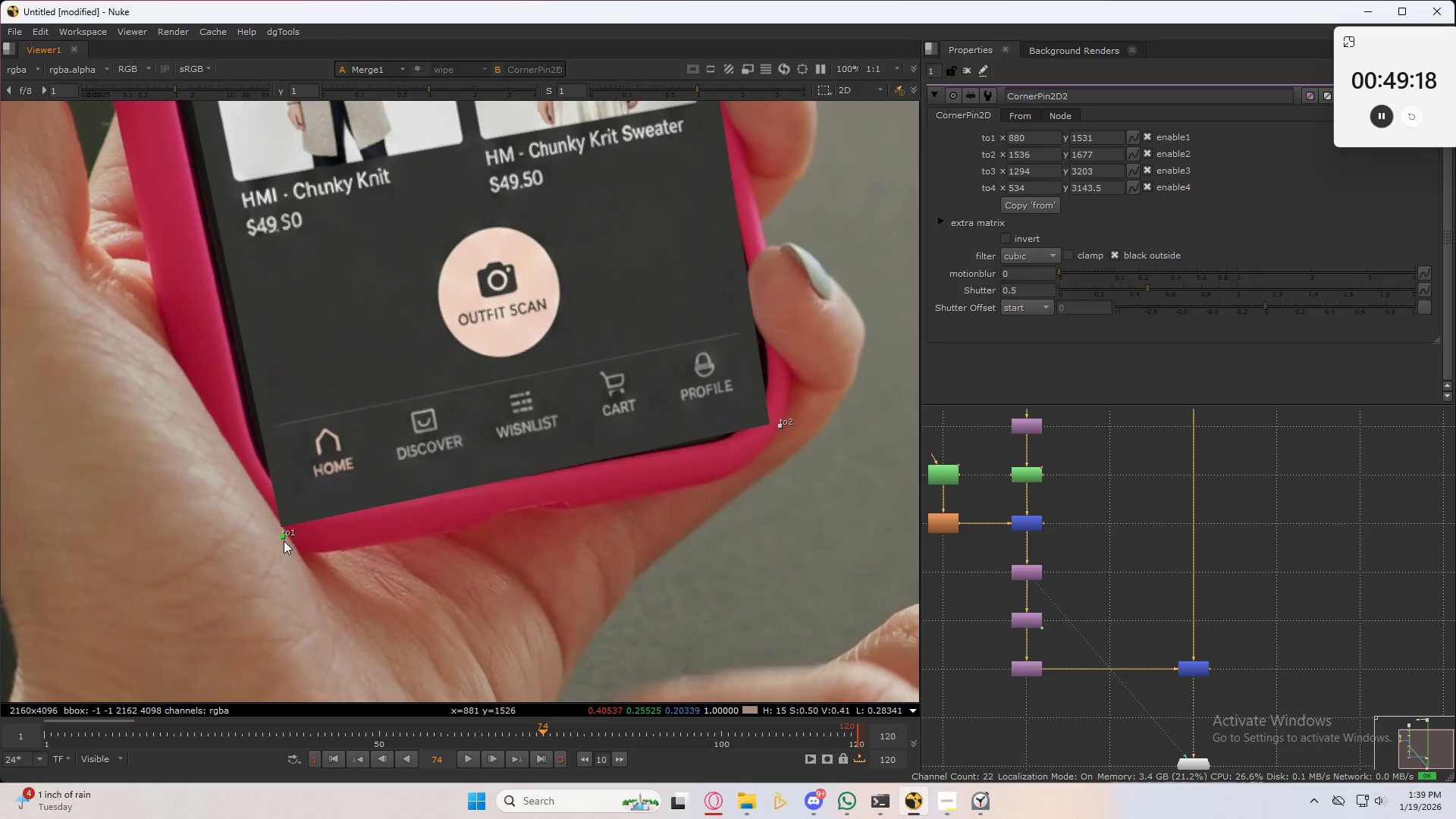 
scroll: coordinate [300, 475], scroll_direction: down, amount: 5.0
 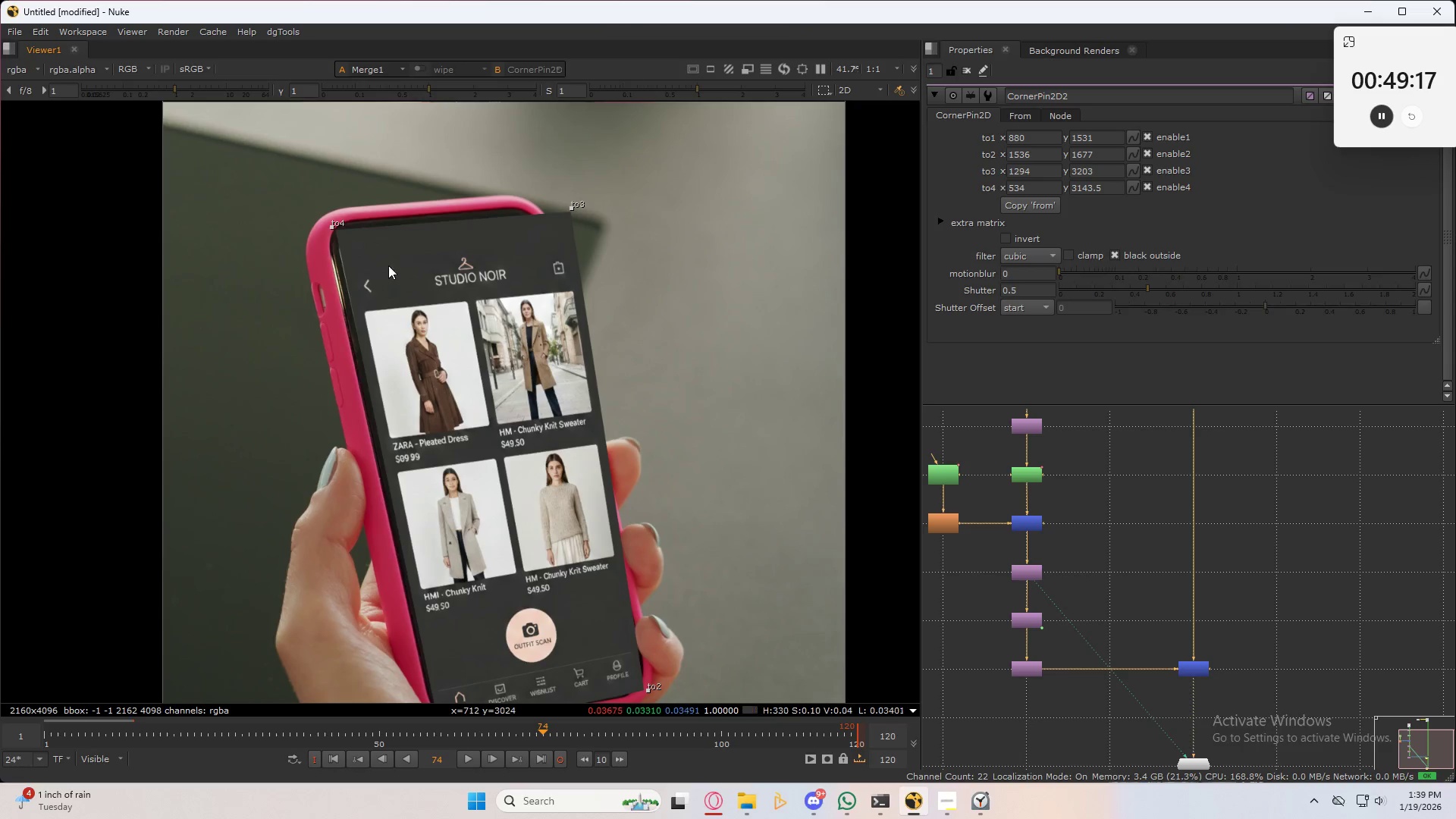 
scroll: coordinate [344, 225], scroll_direction: up, amount: 6.0
 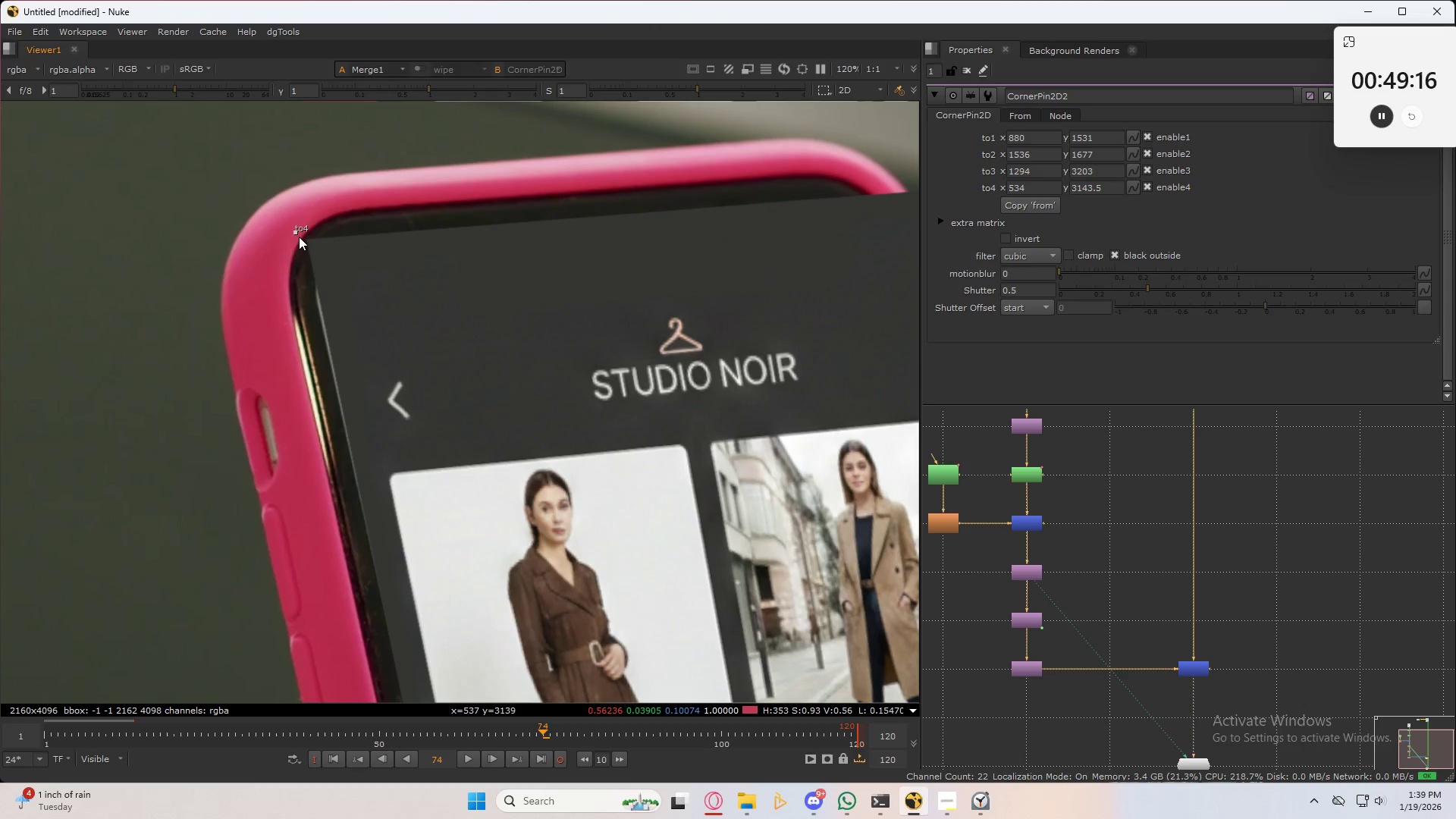 
left_click_drag(start_coordinate=[296, 233], to_coordinate=[283, 237])
 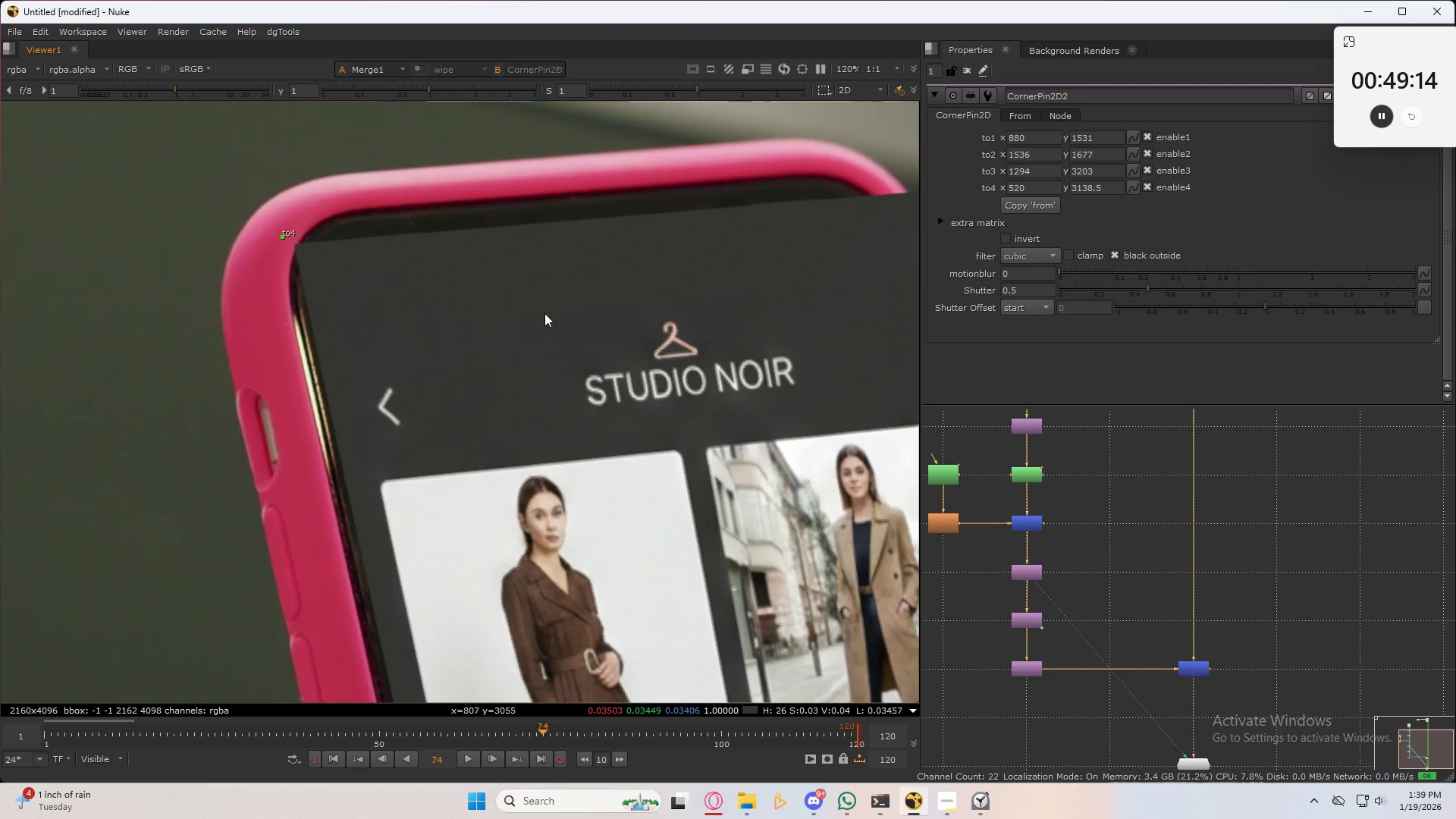 
double_click([397, 323])
 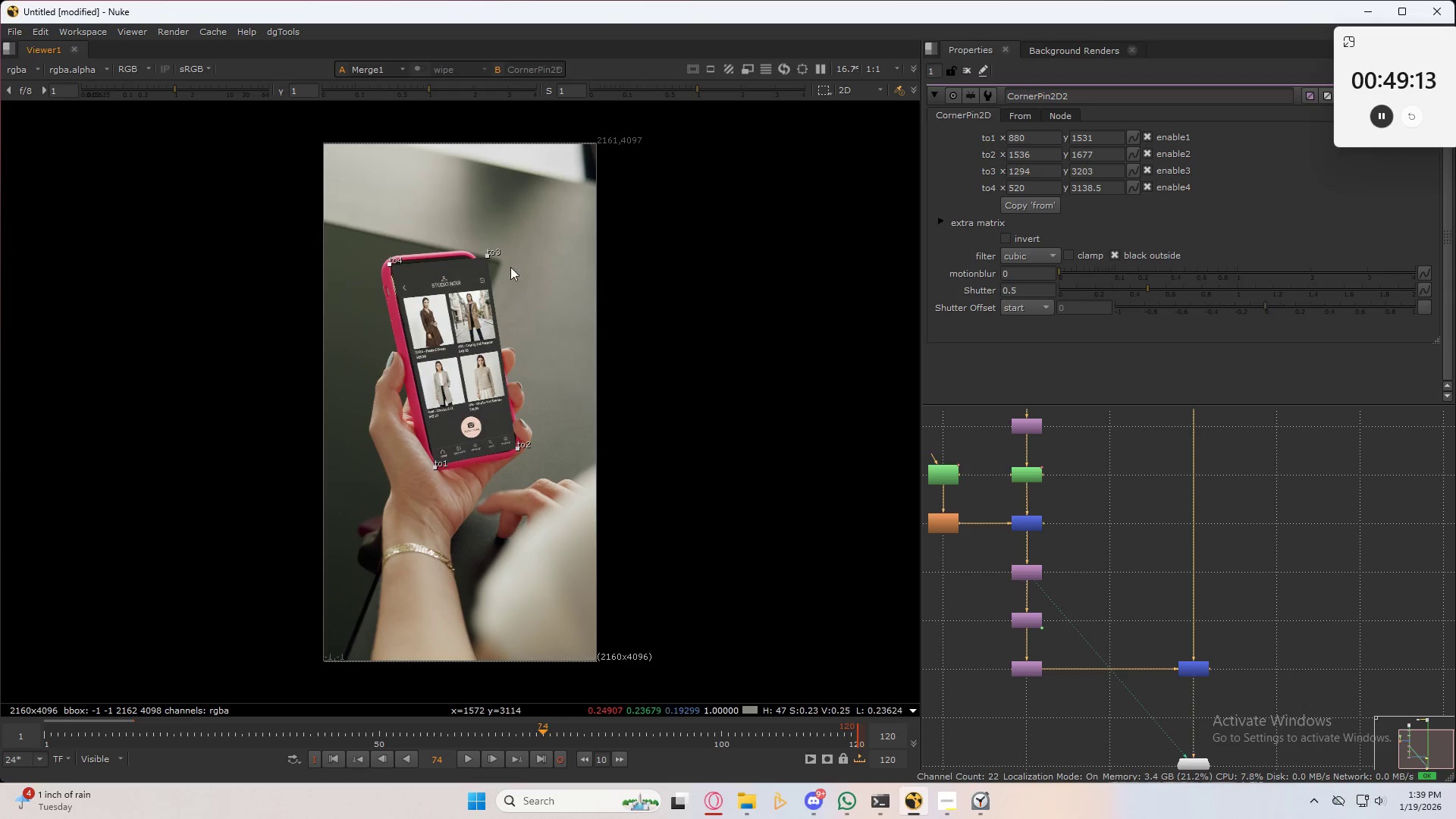 
scroll: coordinate [501, 272], scroll_direction: up, amount: 9.0
 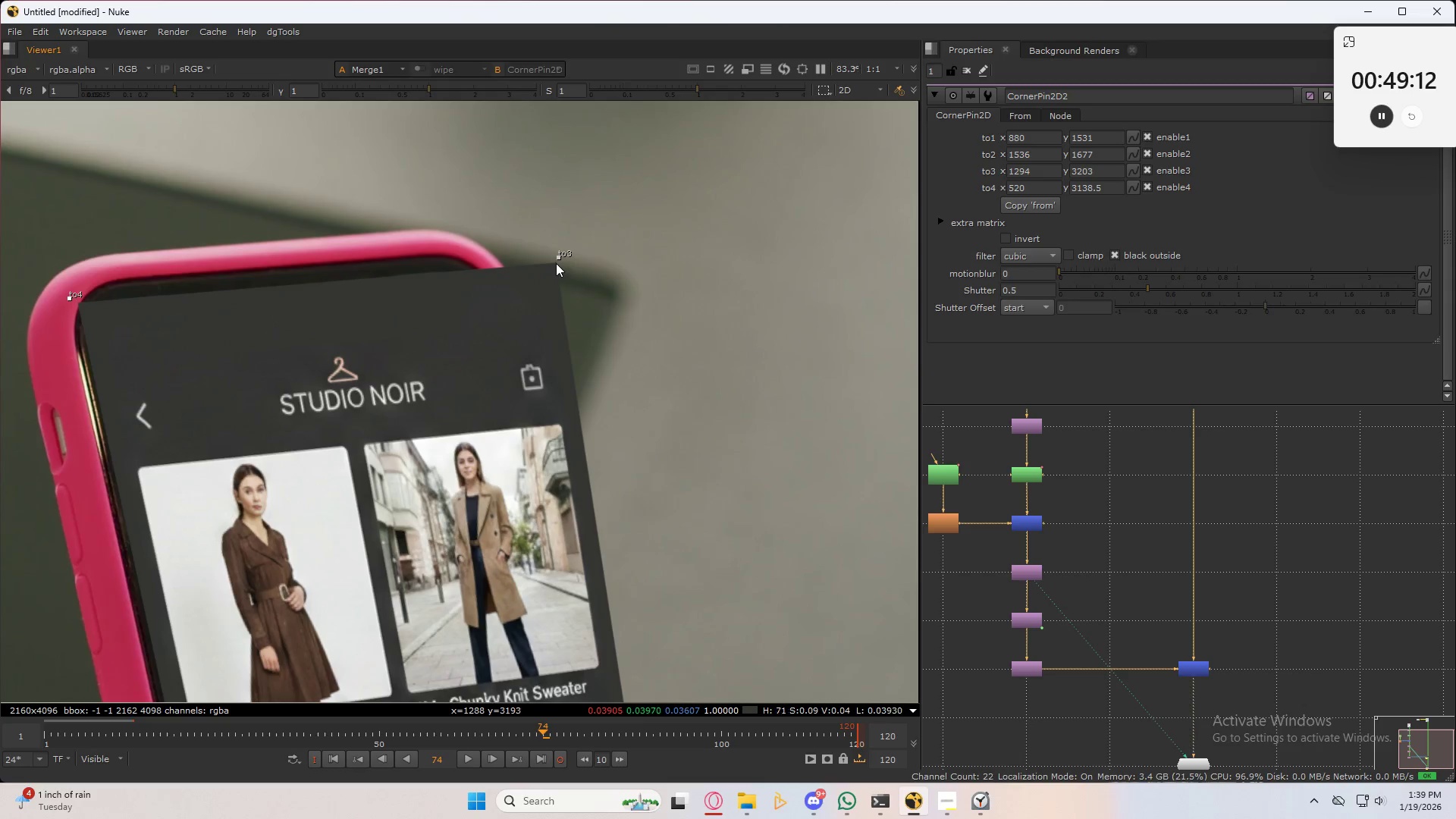 
left_click_drag(start_coordinate=[557, 259], to_coordinate=[497, 271])
 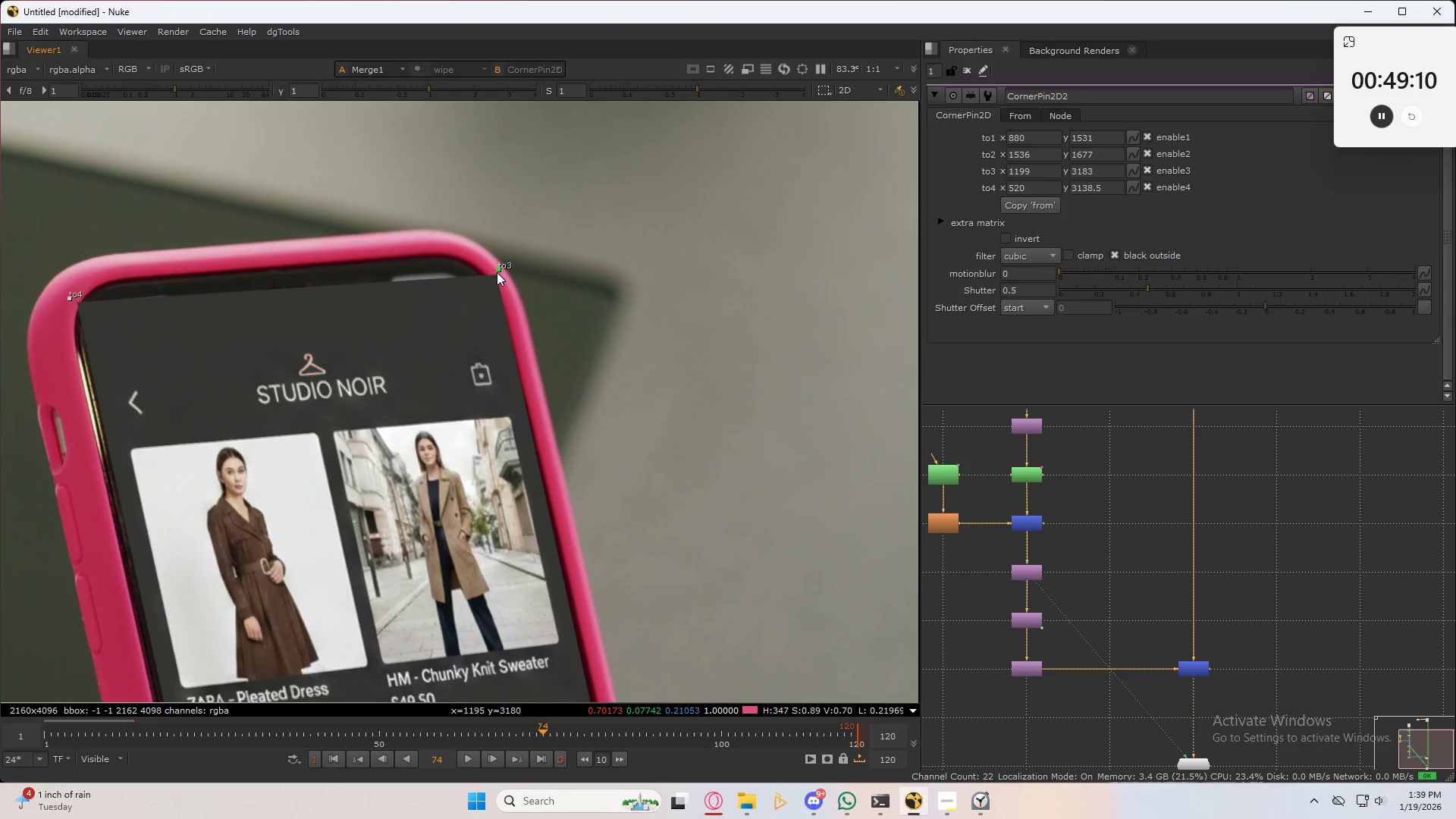 
left_click_drag(start_coordinate=[497, 272], to_coordinate=[488, 256])
 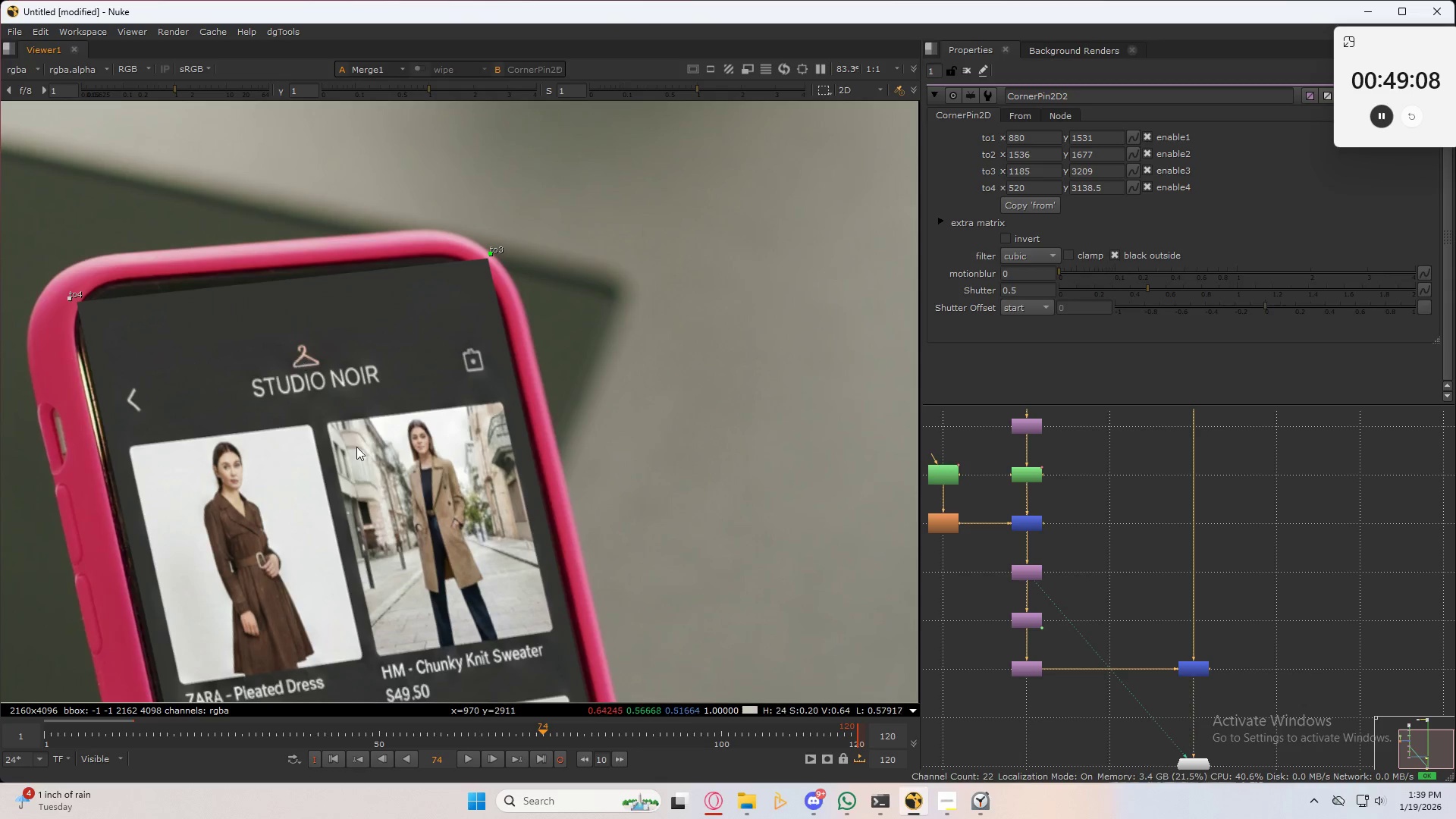 
scroll: coordinate [350, 282], scroll_direction: down, amount: 5.0
 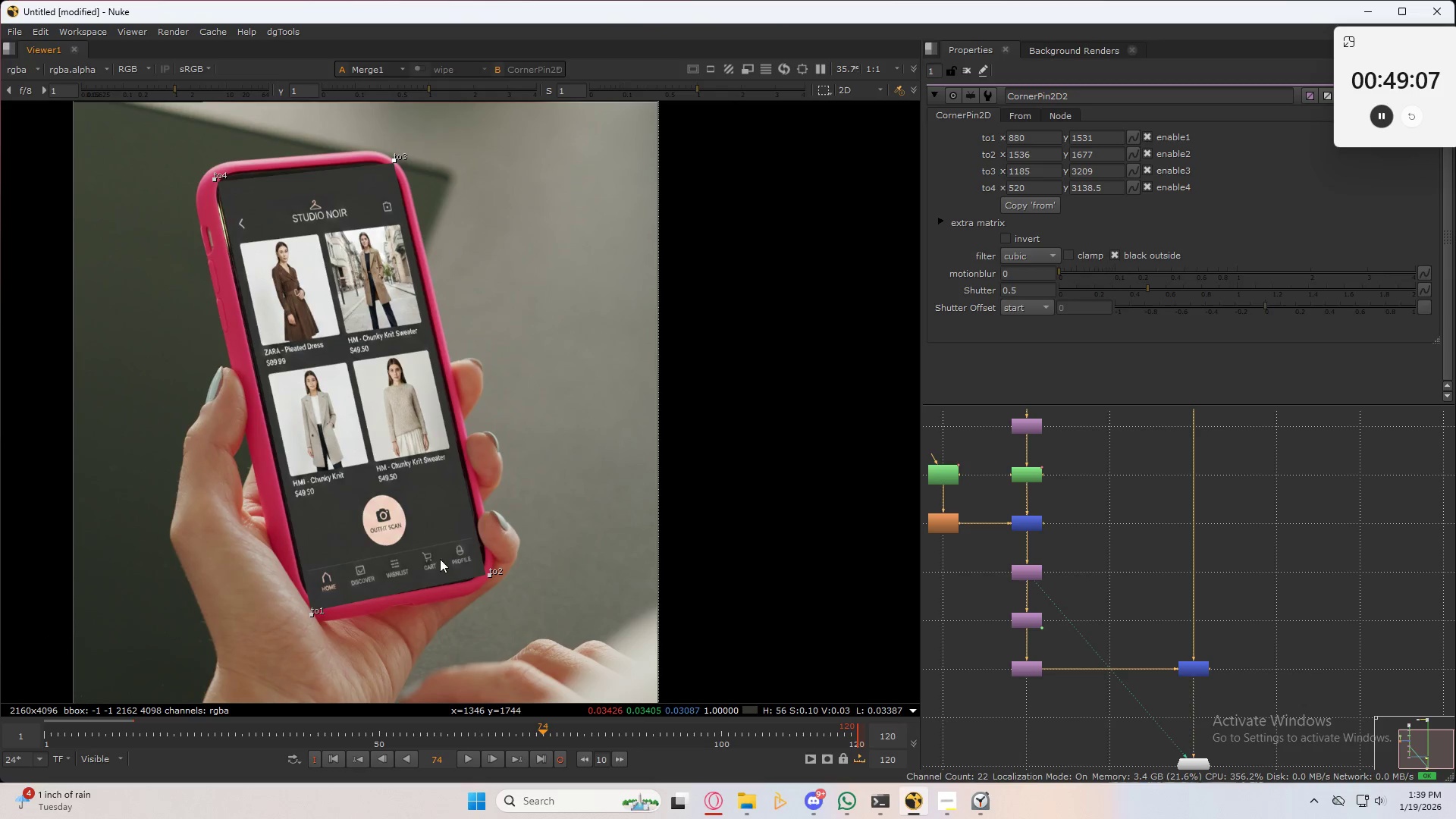 
scroll: coordinate [483, 578], scroll_direction: up, amount: 5.0
 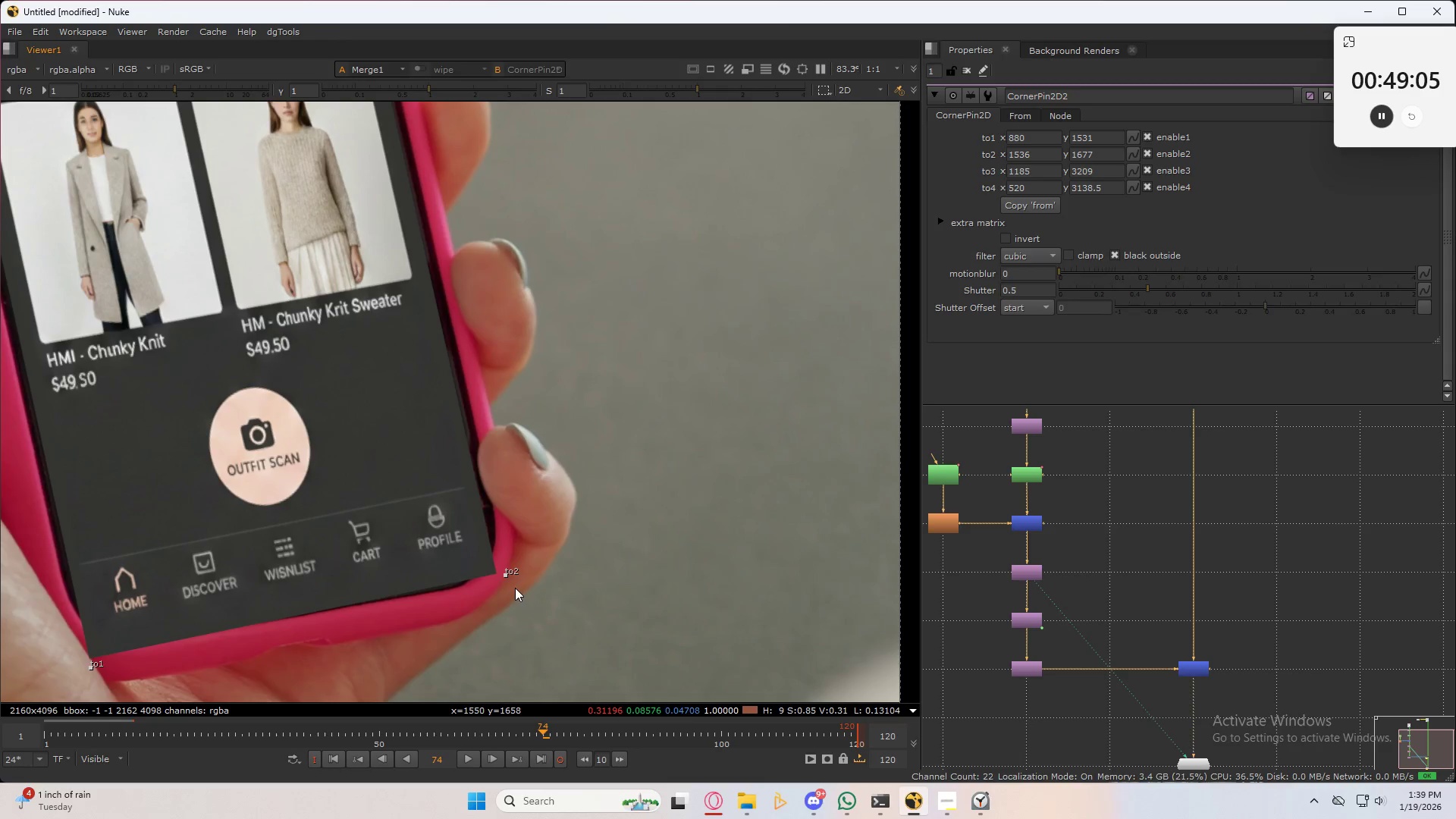 
left_click_drag(start_coordinate=[507, 579], to_coordinate=[514, 569])
 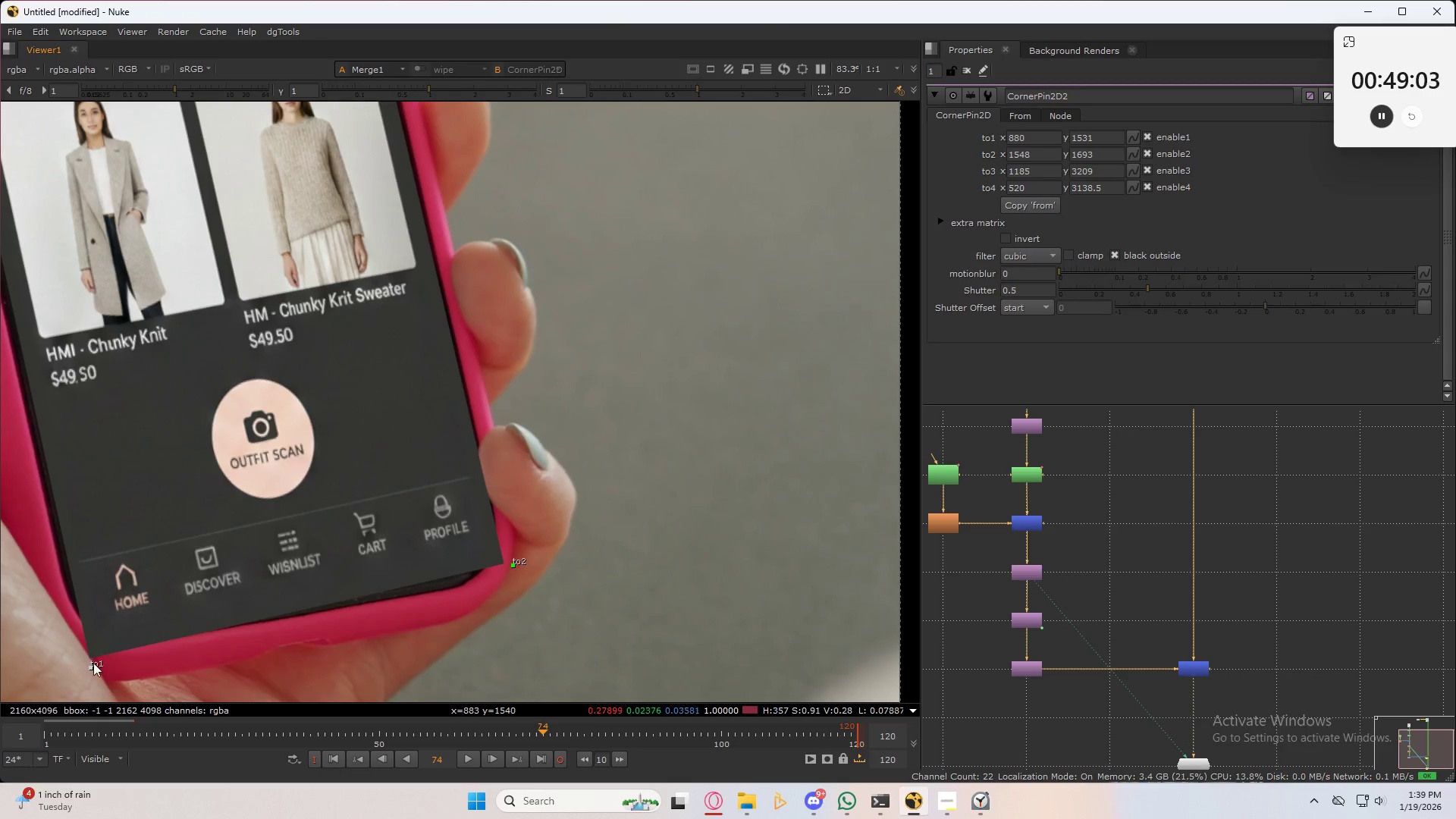 
left_click_drag(start_coordinate=[93, 669], to_coordinate=[96, 645])
 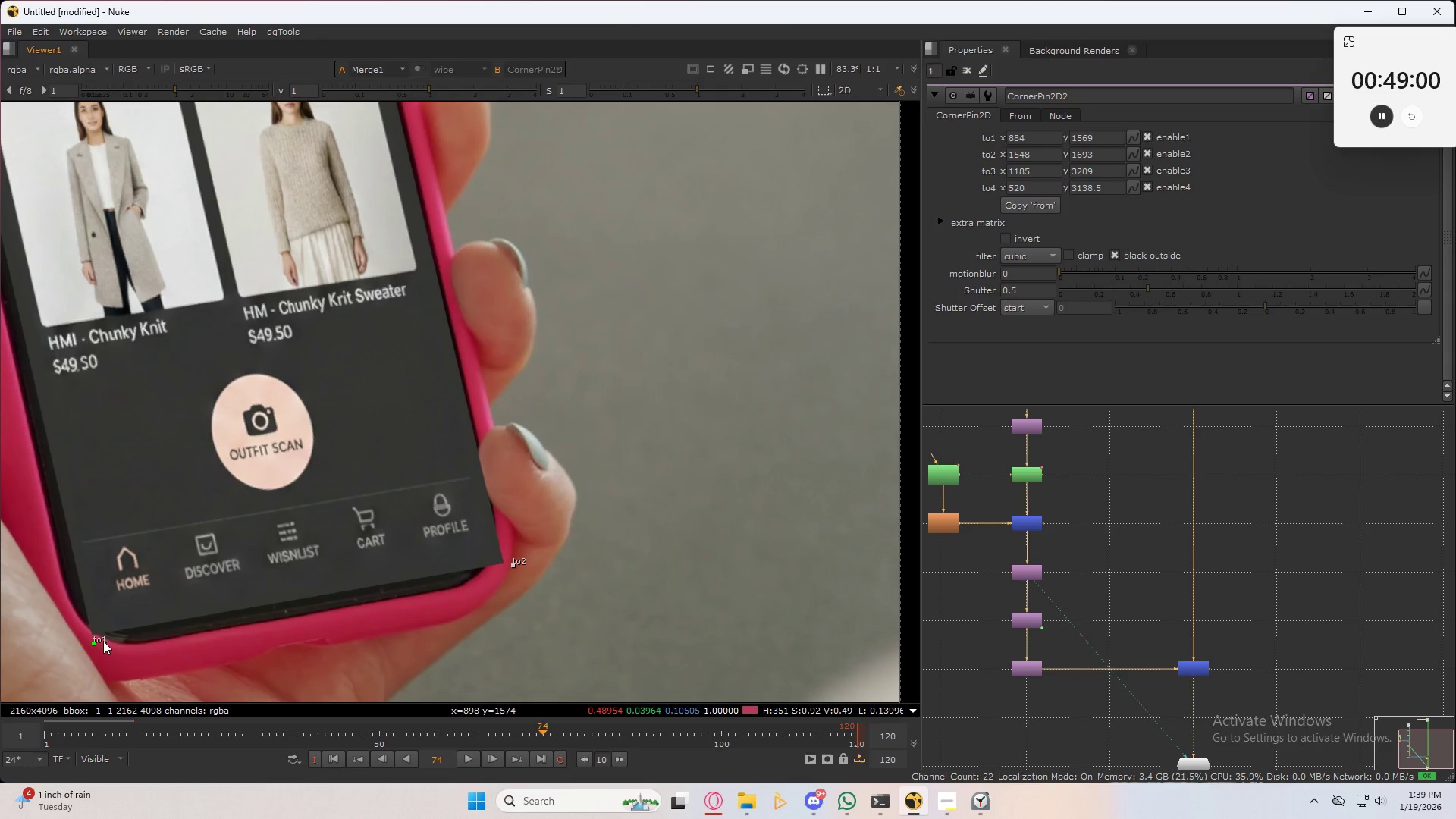 
scroll: coordinate [224, 613], scroll_direction: down, amount: 3.0
 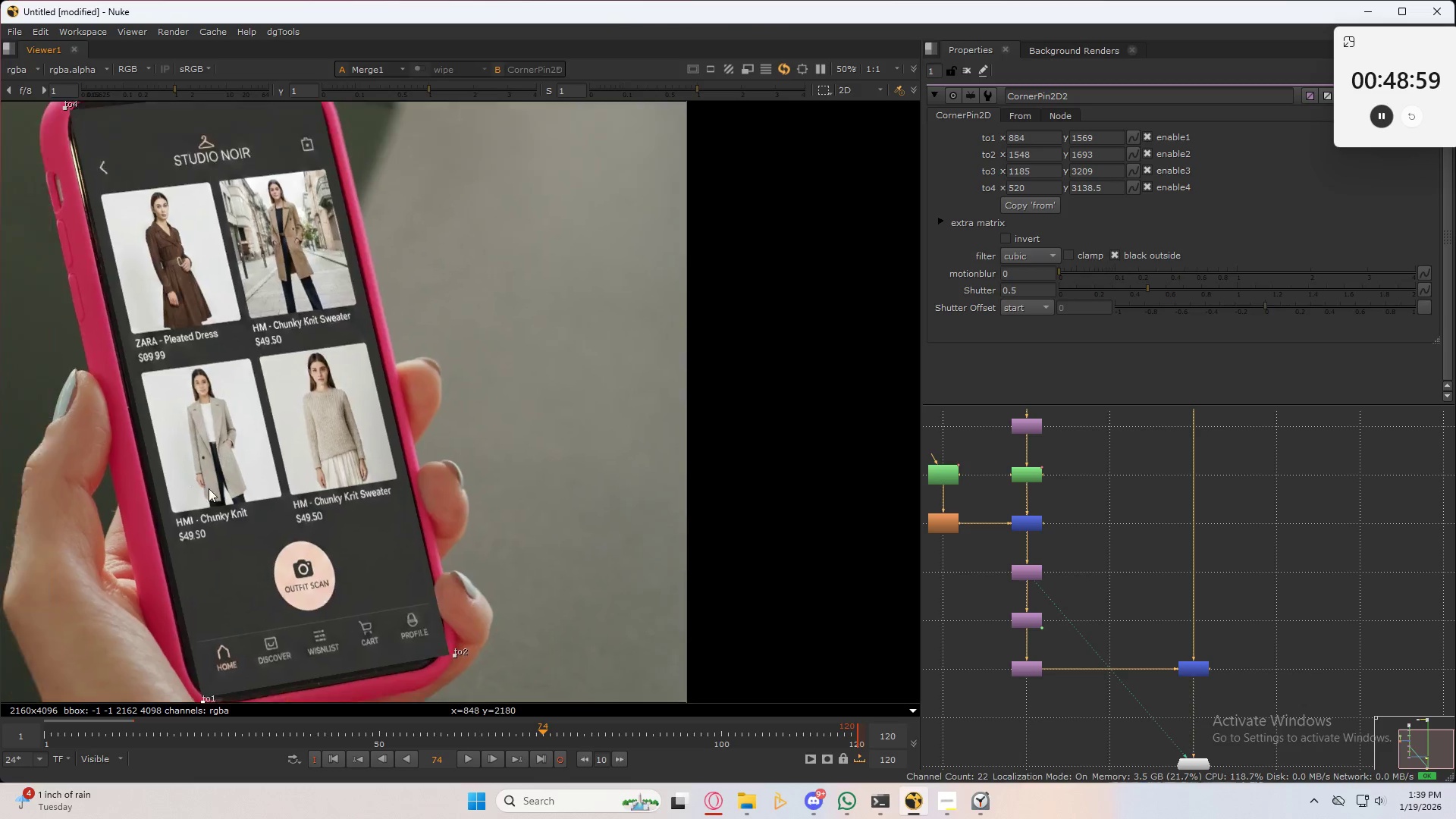 
scroll: coordinate [315, 442], scroll_direction: none, amount: 0.0
 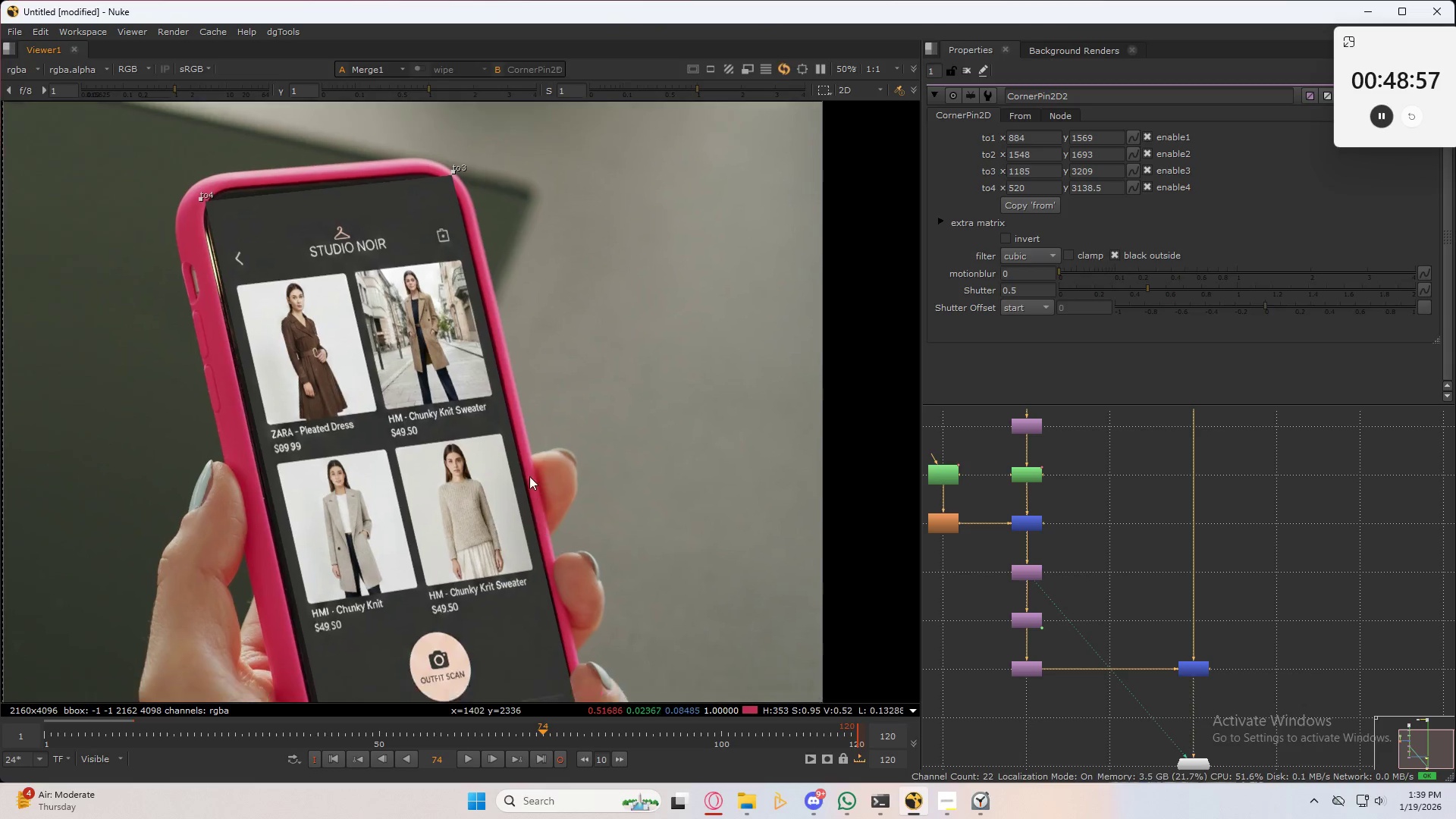 
scroll: coordinate [506, 431], scroll_direction: down, amount: 2.0
 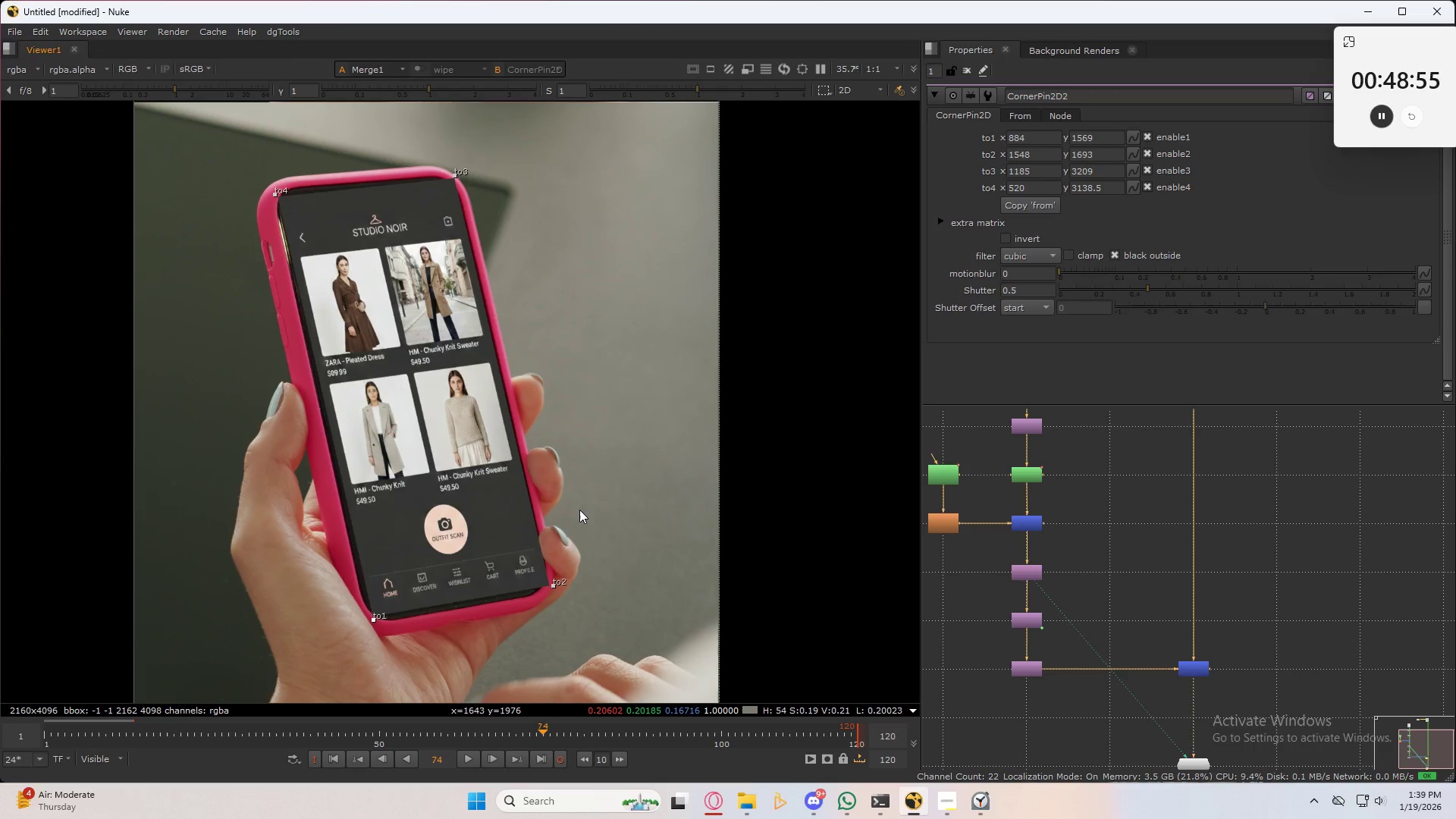 
scroll: coordinate [489, 520], scroll_direction: up, amount: 4.0
 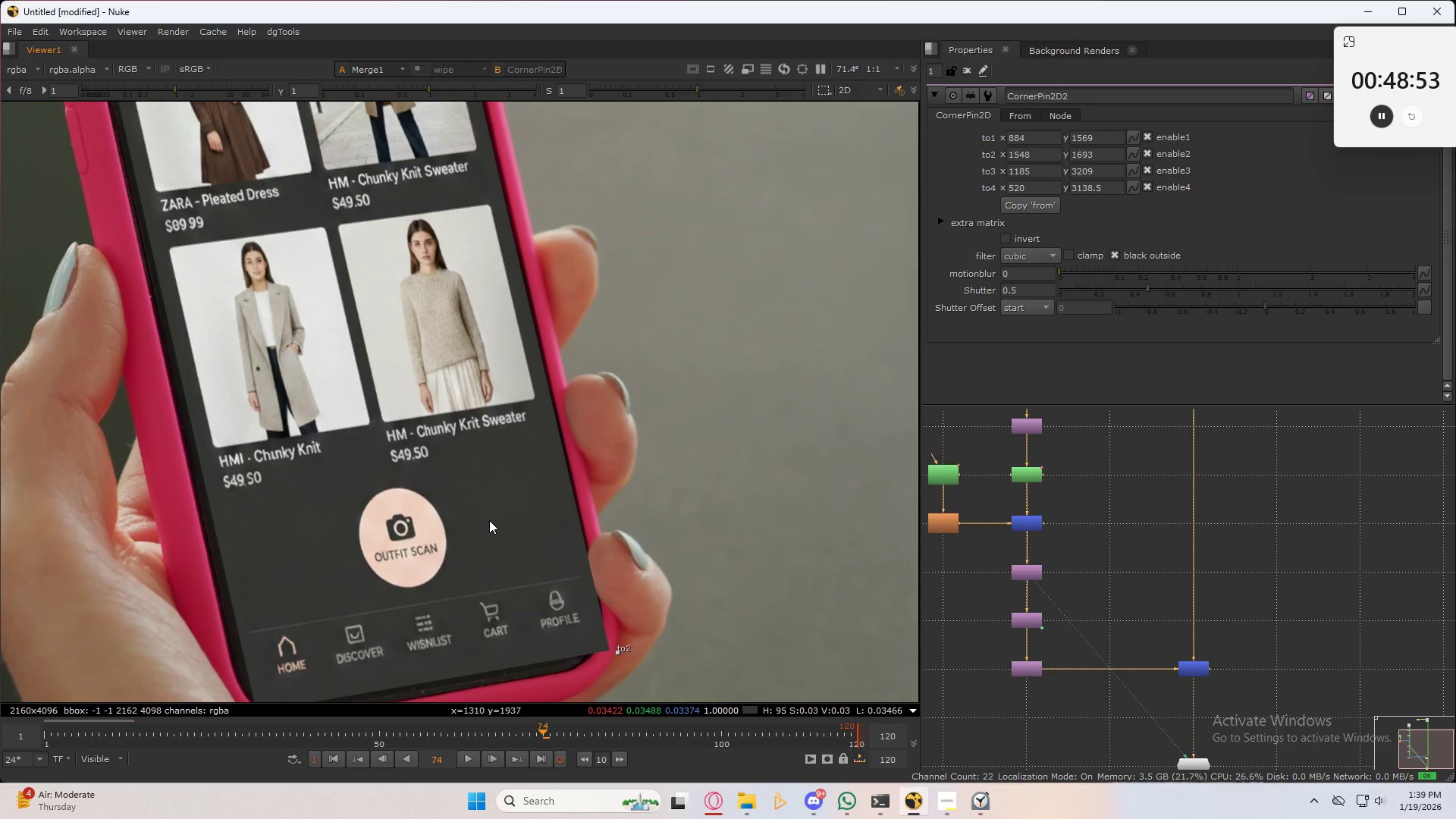 
scroll: coordinate [1085, 542], scroll_direction: down, amount: 10.0
 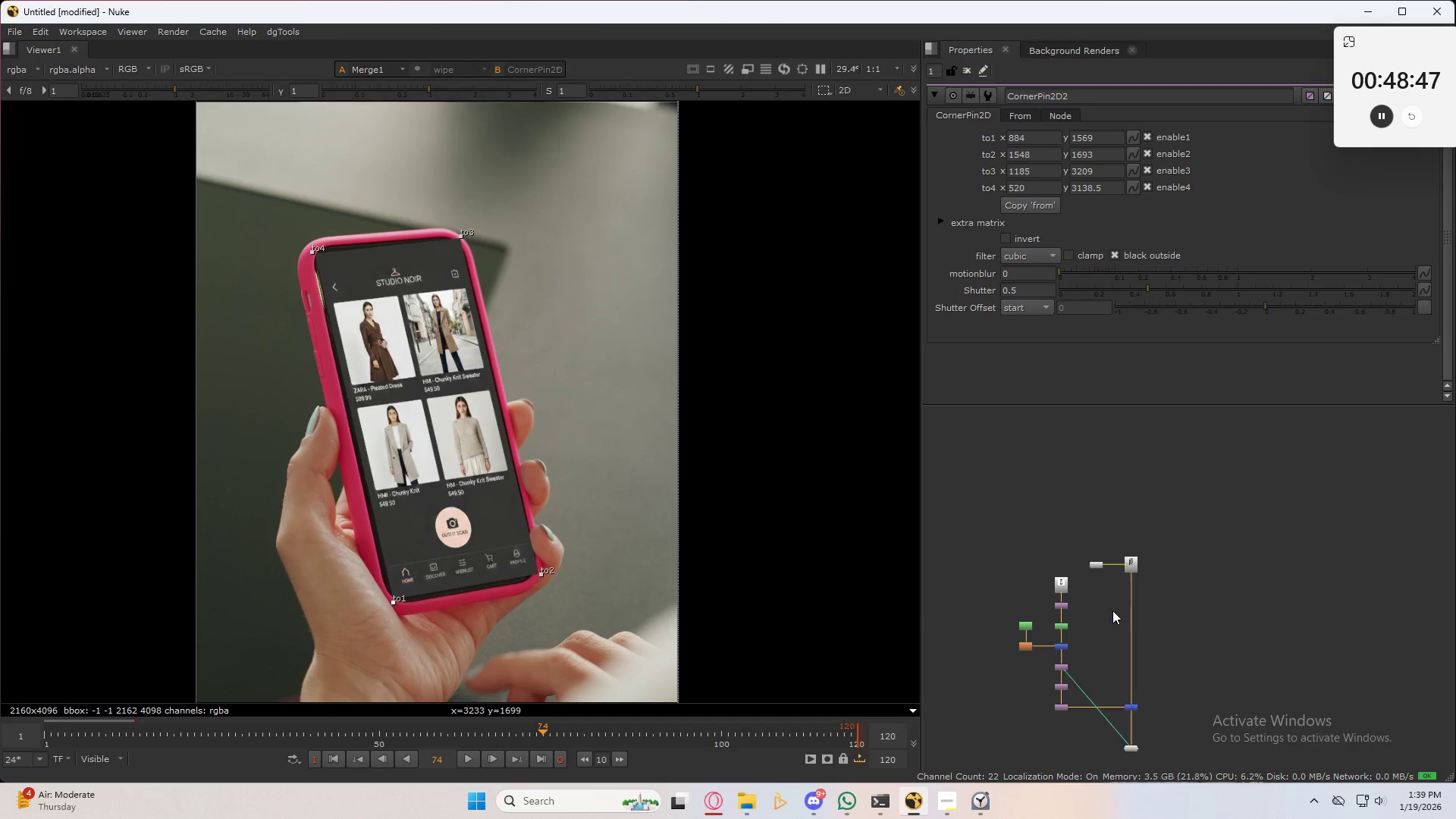 
left_click_drag(start_coordinate=[1153, 557], to_coordinate=[1081, 597])
 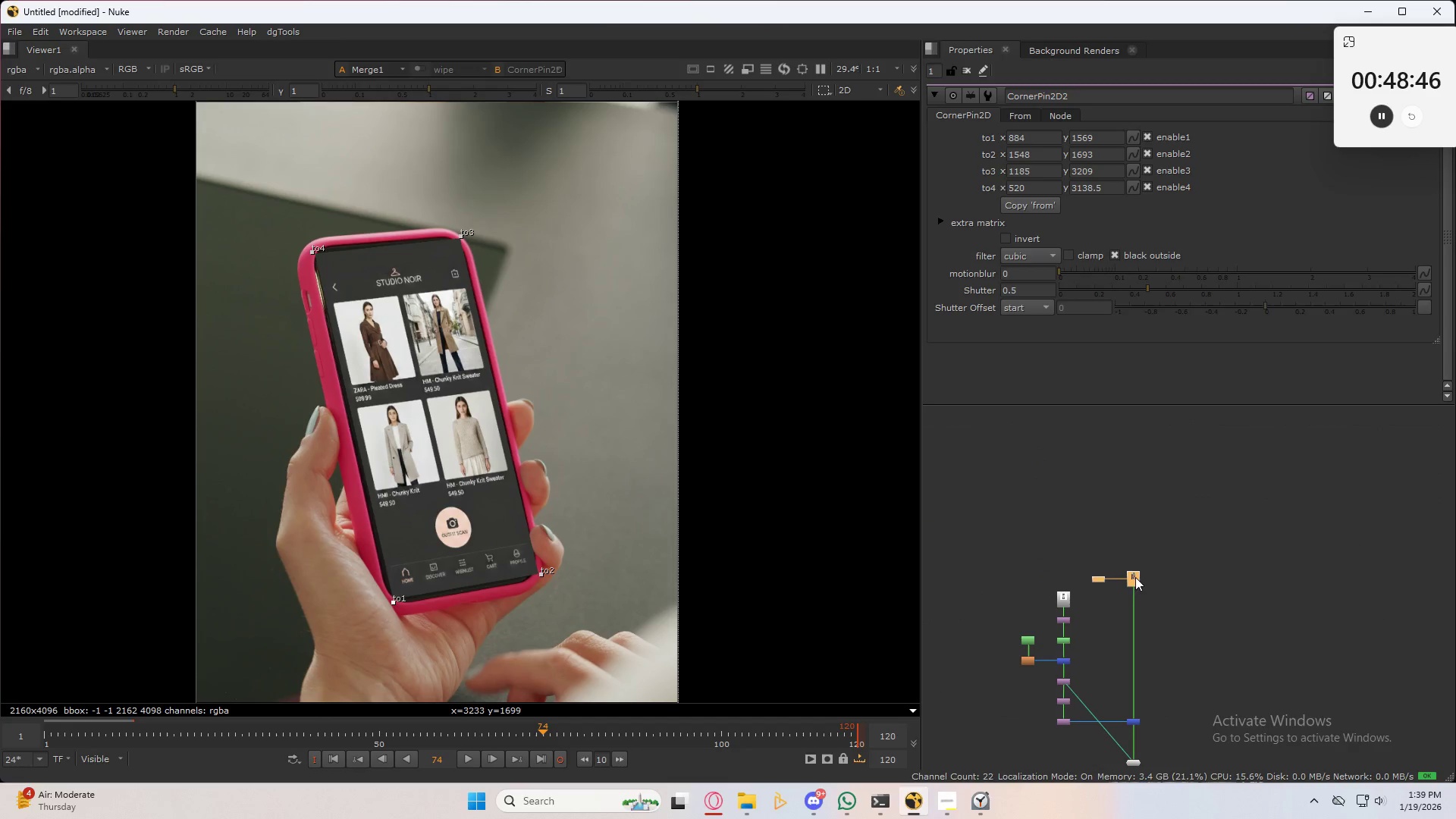 
left_click_drag(start_coordinate=[1132, 579], to_coordinate=[1131, 494])
 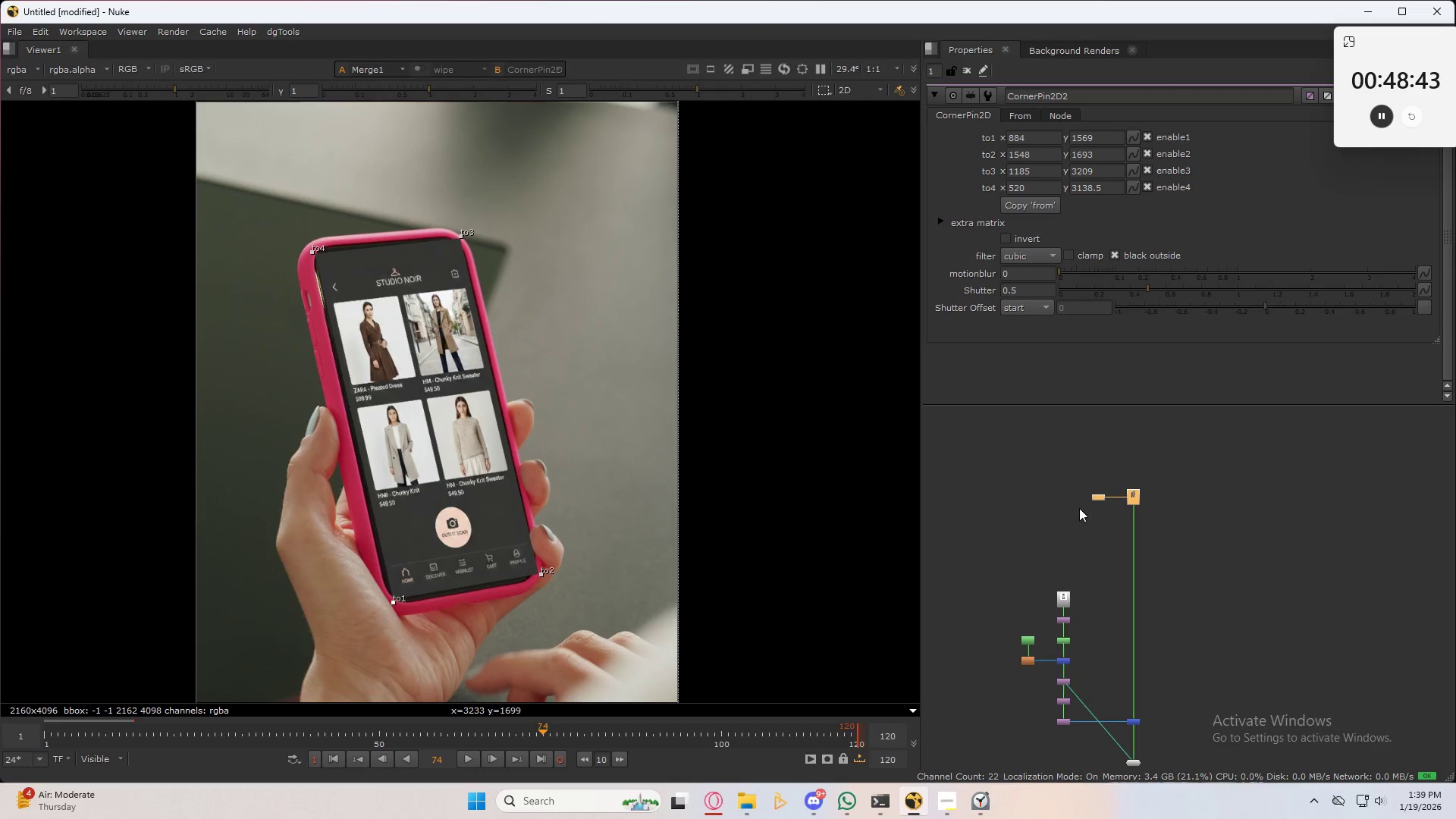 
scroll: coordinate [1111, 520], scroll_direction: up, amount: 4.0
 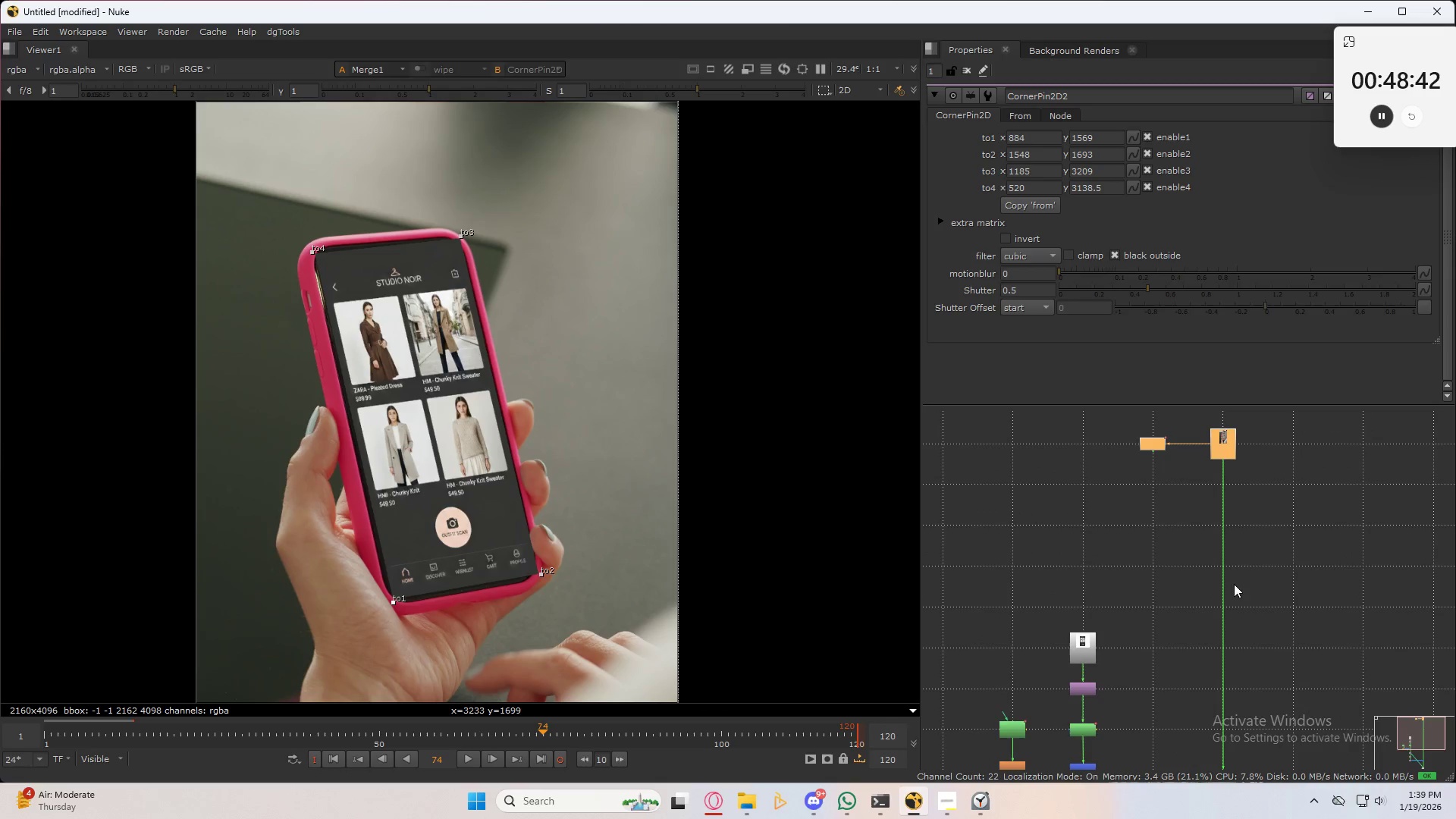 
hold_key(key=ControlLeft, duration=1.51)
left_click_drag(start_coordinate=[1224, 611], to_coordinate=[1227, 526])
 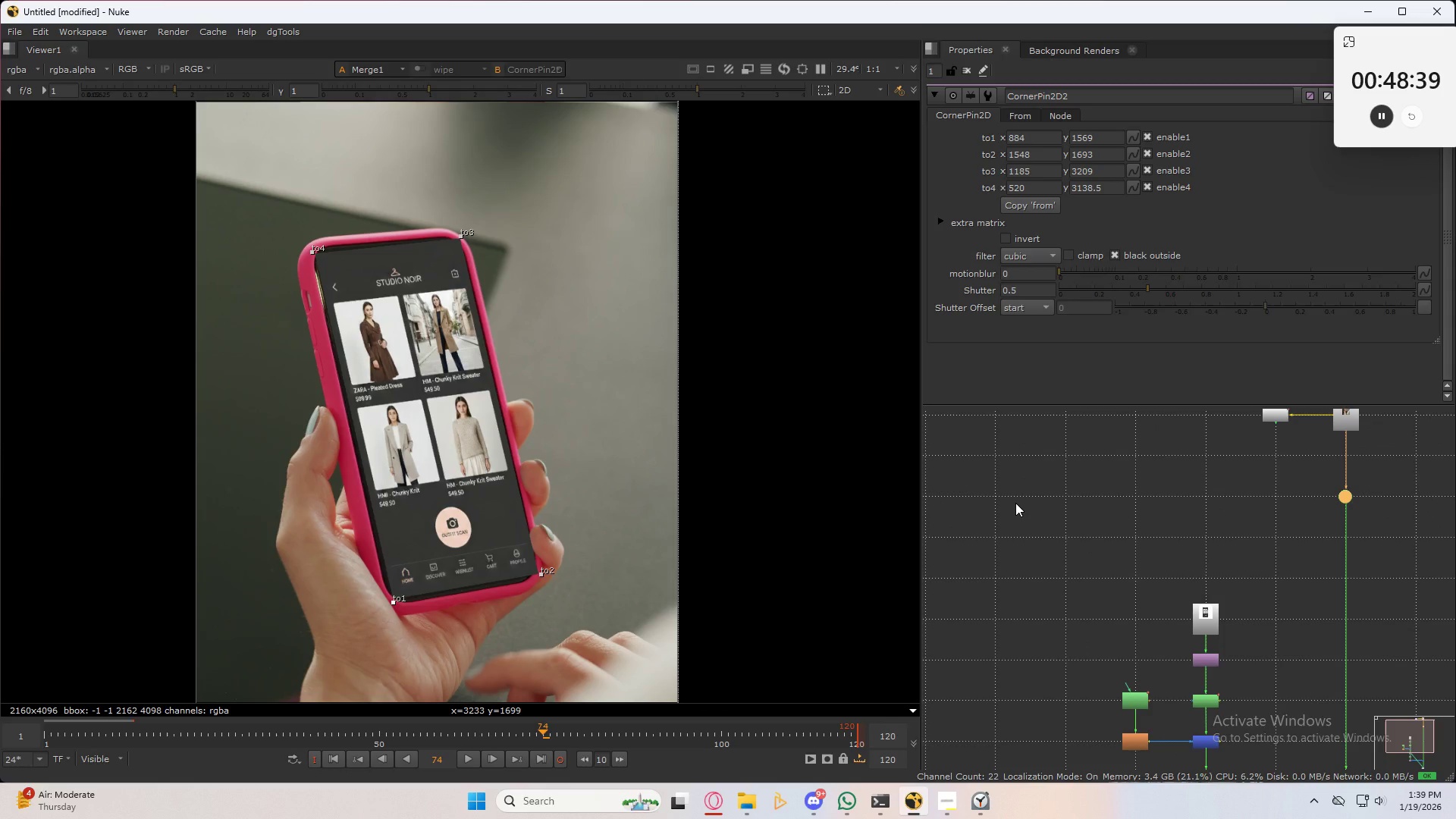 
left_click([1015, 503])
 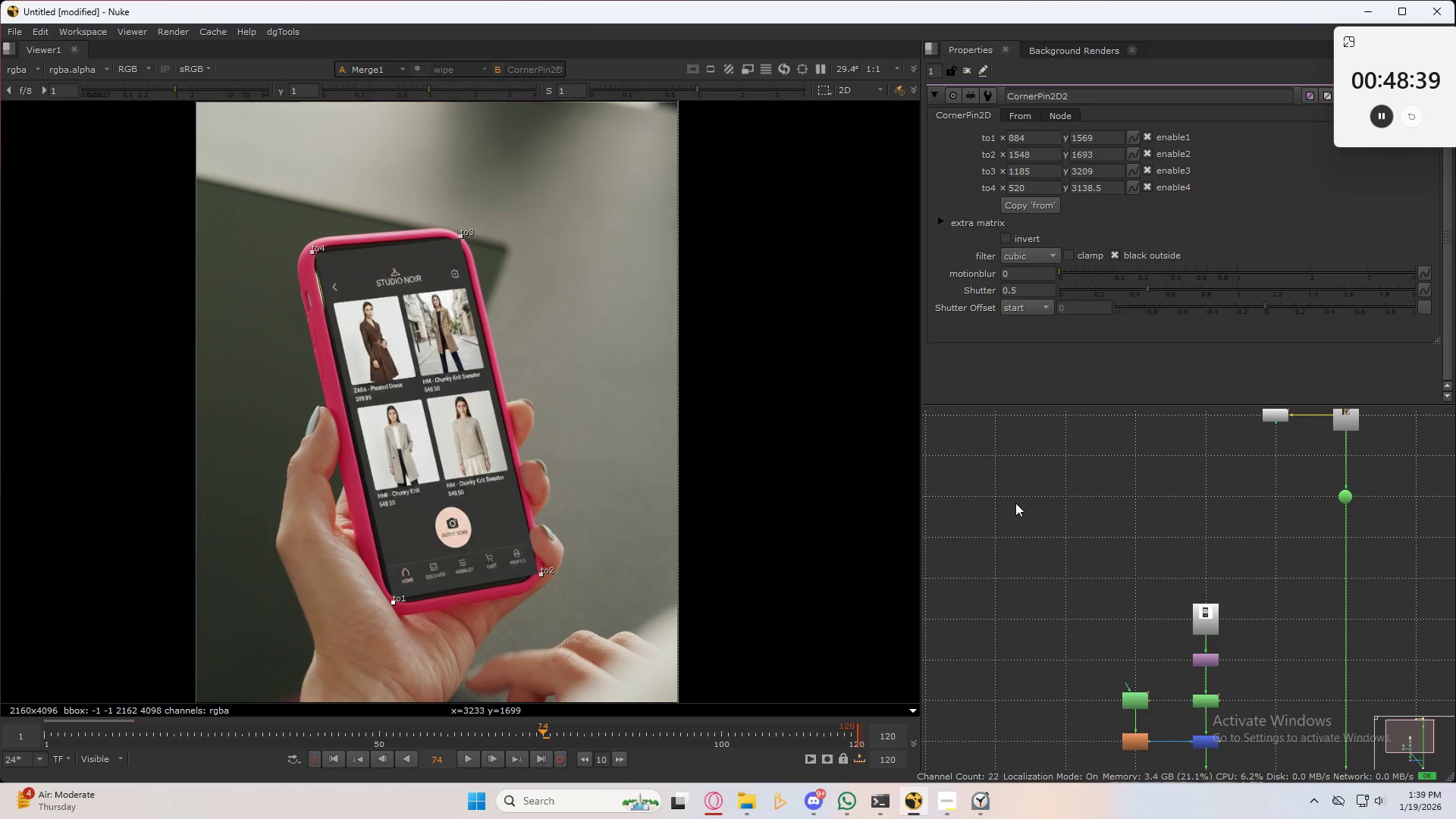 
key(Period)
 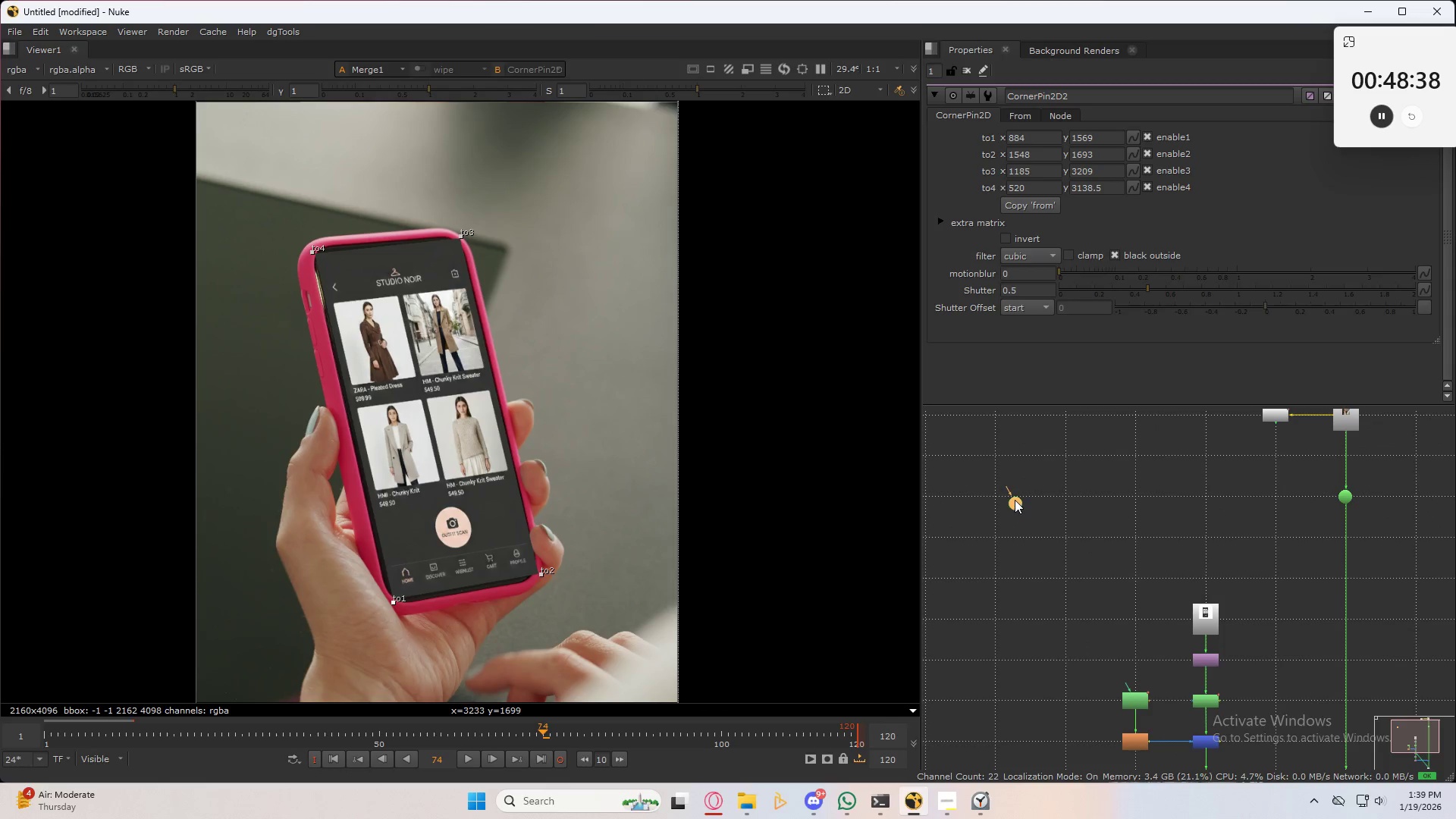 
left_click_drag(start_coordinate=[1015, 500], to_coordinate=[992, 497])
 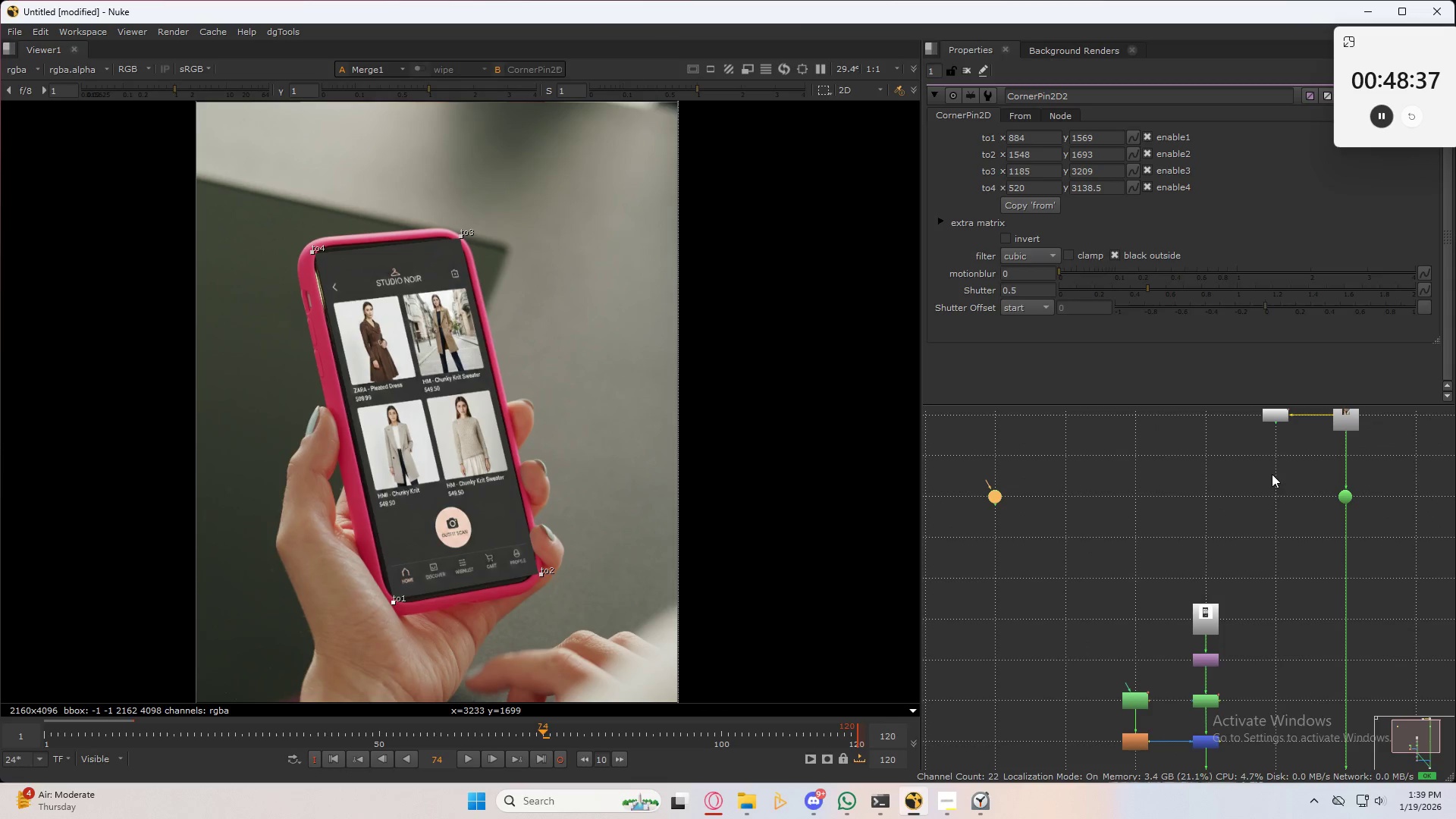 
hold_key(key=ShiftLeft, duration=0.44)
left_click_drag(start_coordinate=[1271, 471], to_coordinate=[1389, 510])
 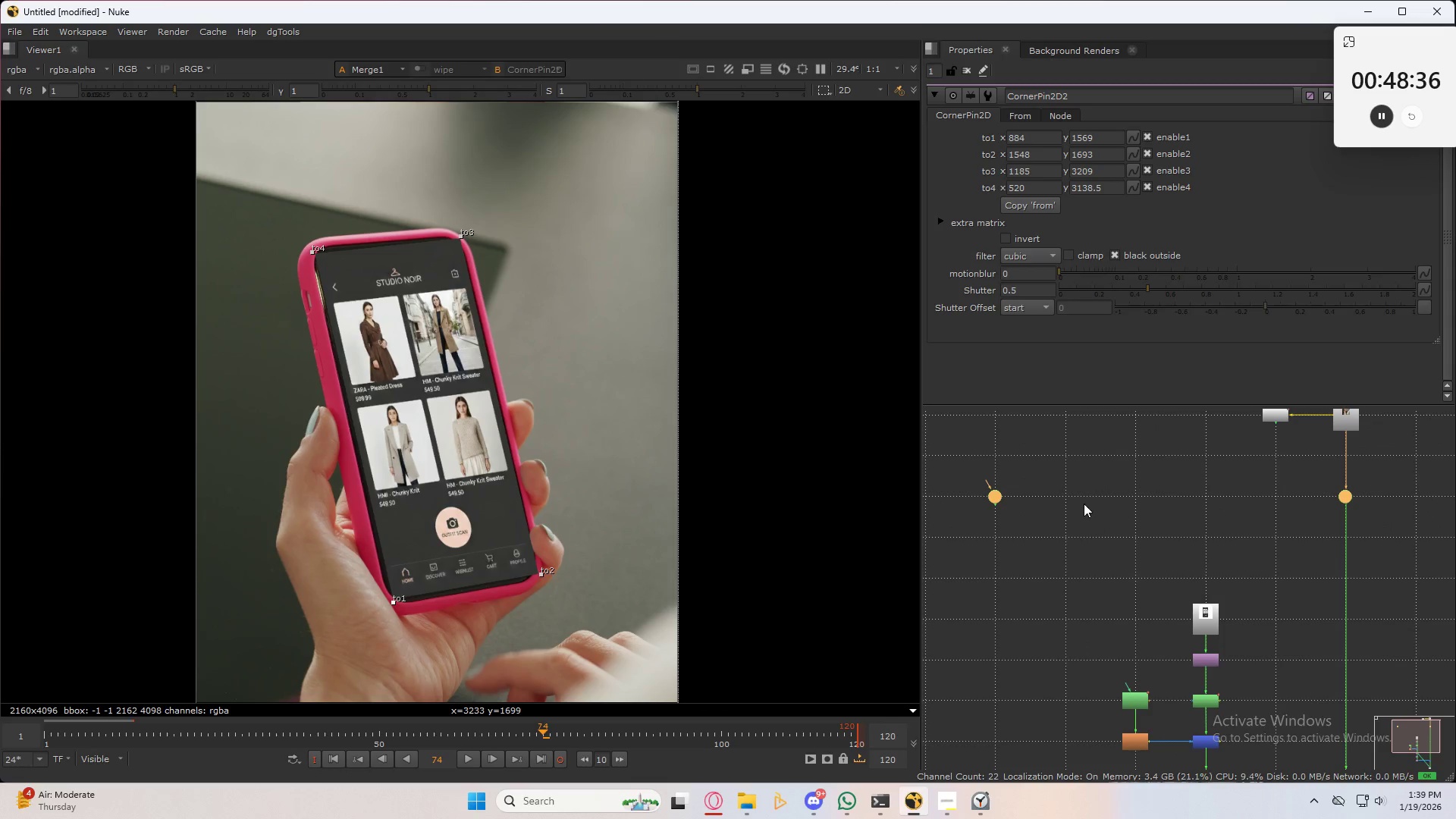 
type(y1)
 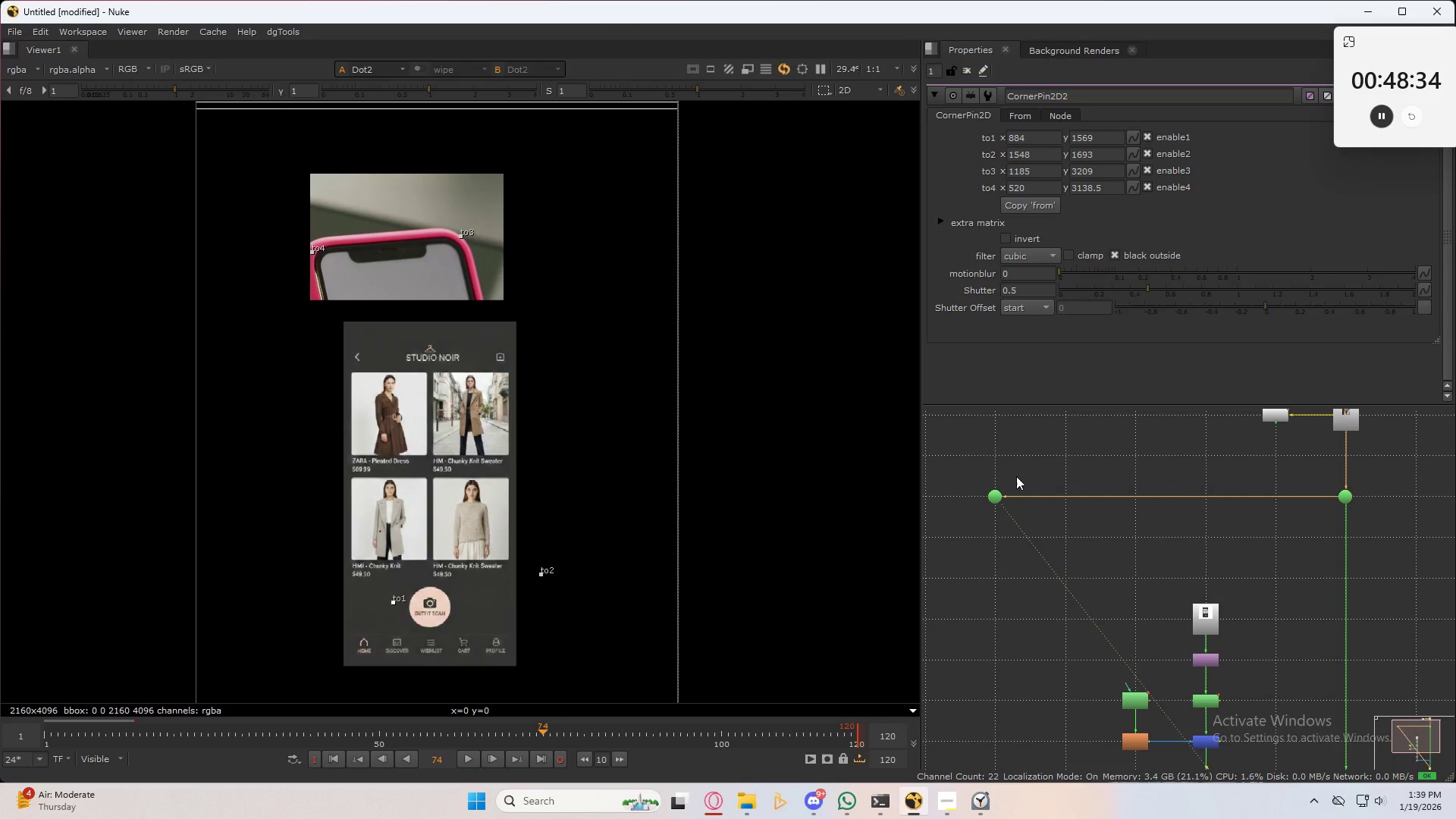 
left_click_drag(start_coordinate=[1038, 441], to_coordinate=[936, 577])
 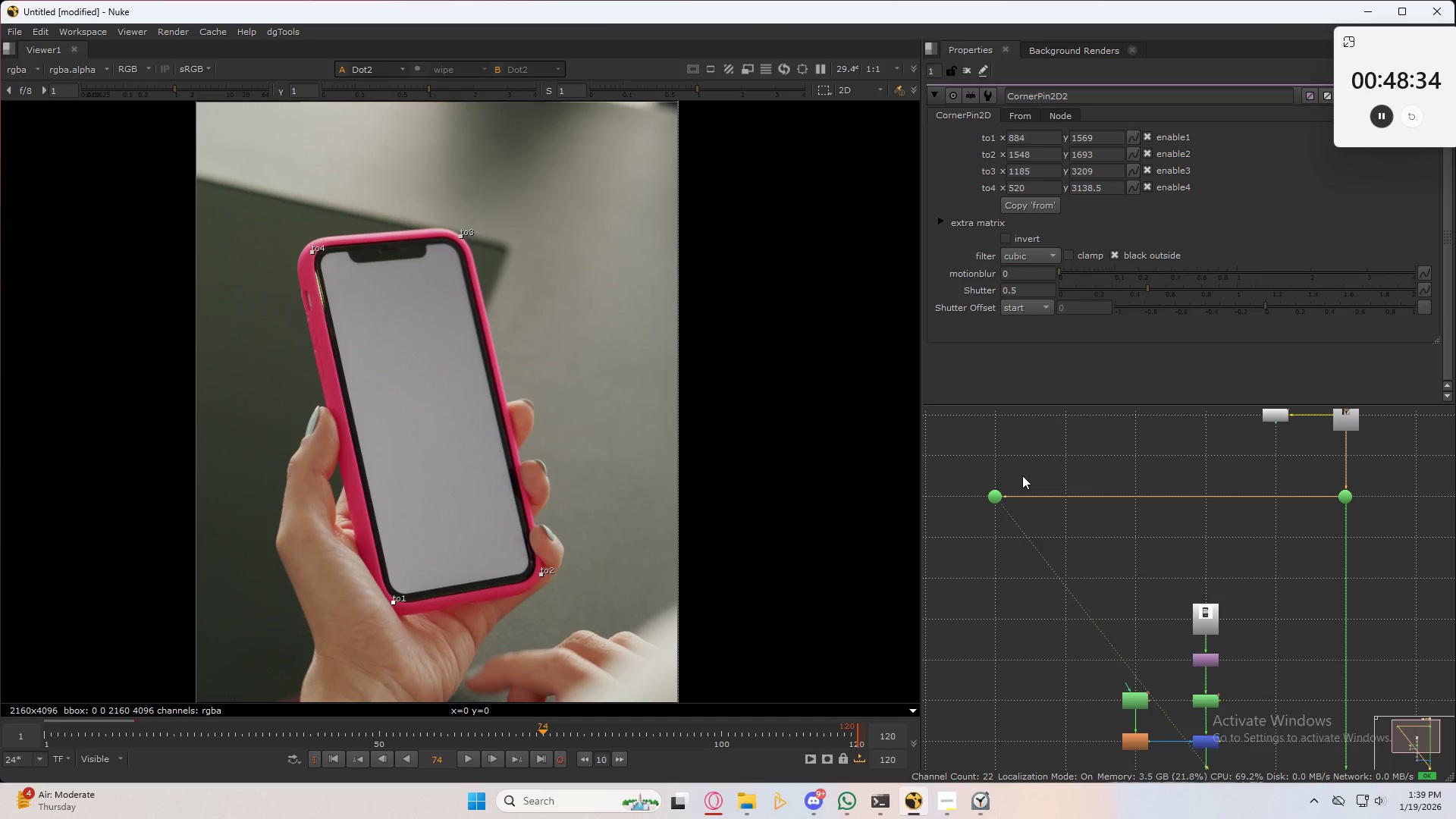 
left_click_drag(start_coordinate=[1039, 457], to_coordinate=[961, 560])
 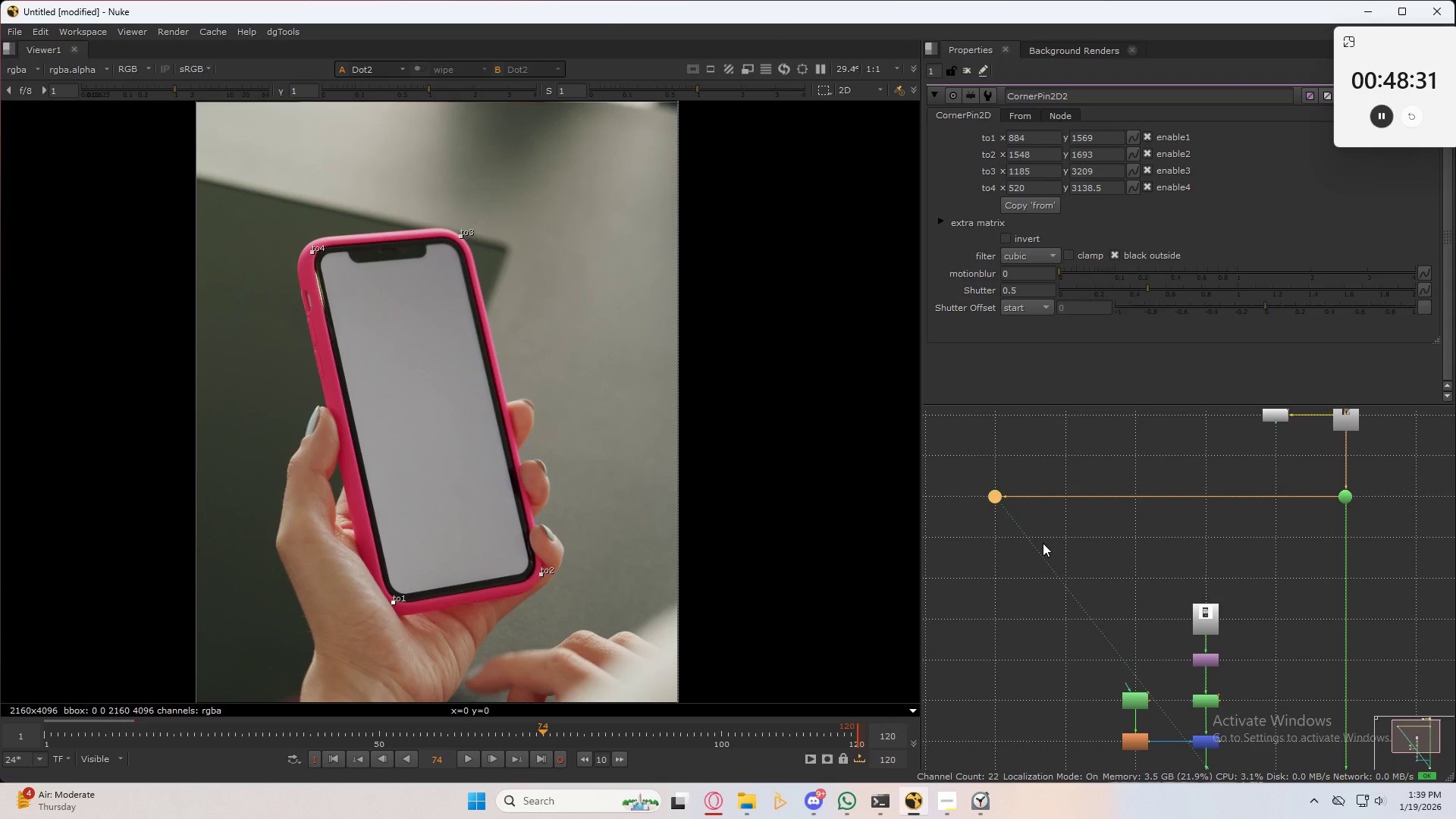 
key(Tab)
type(keye)
 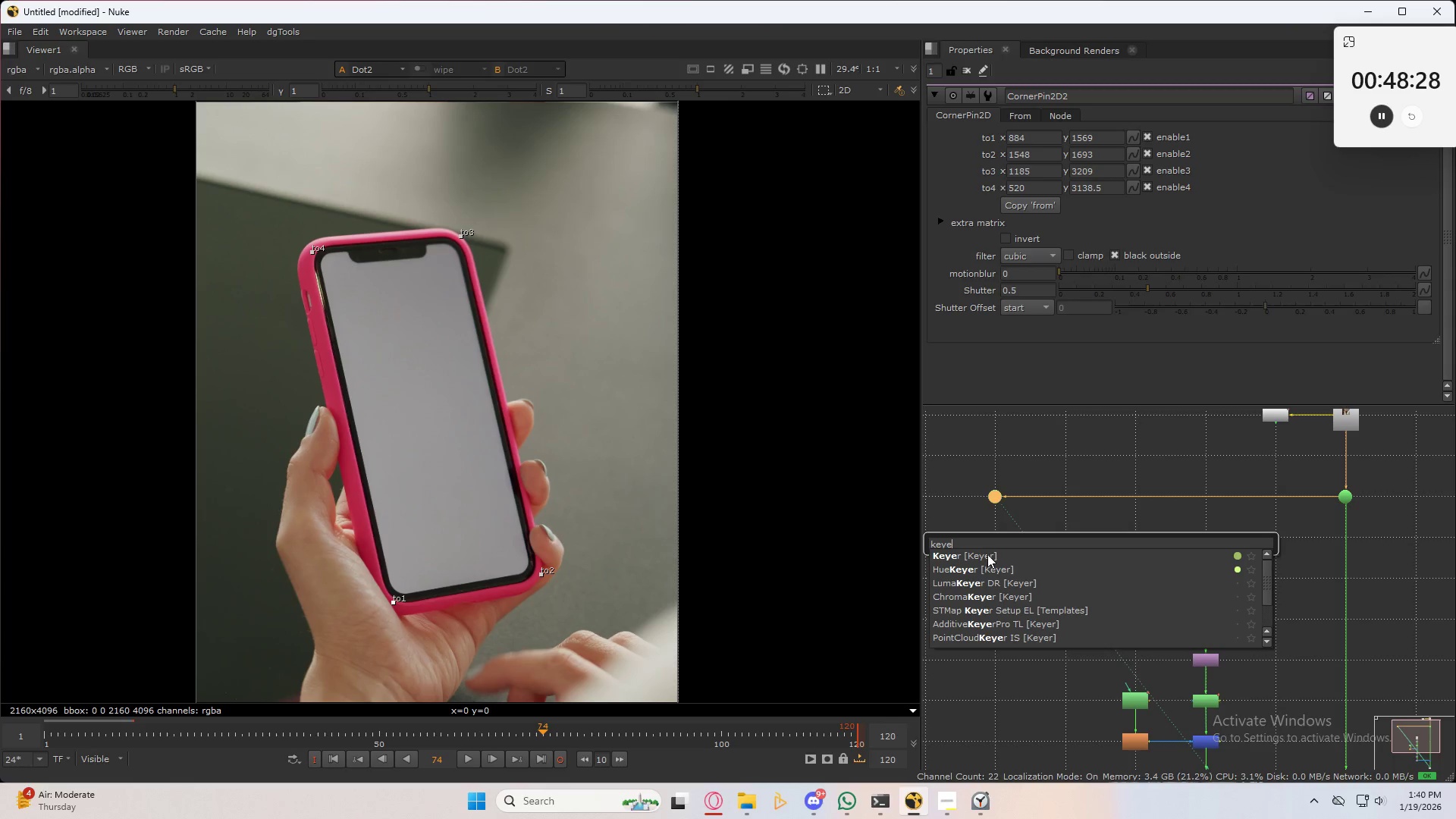 
left_click([986, 555])
 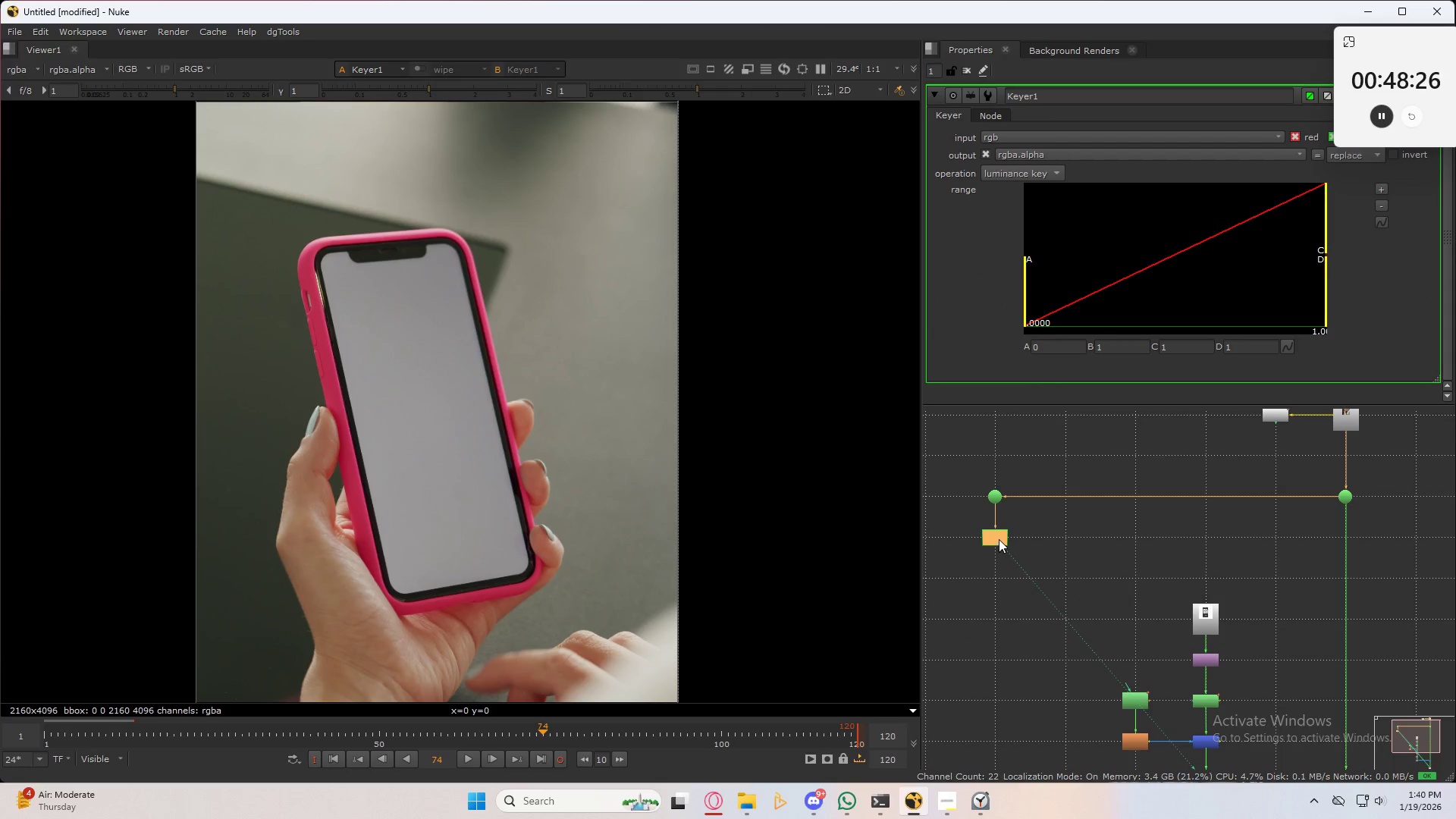 
double_click([999, 539])
 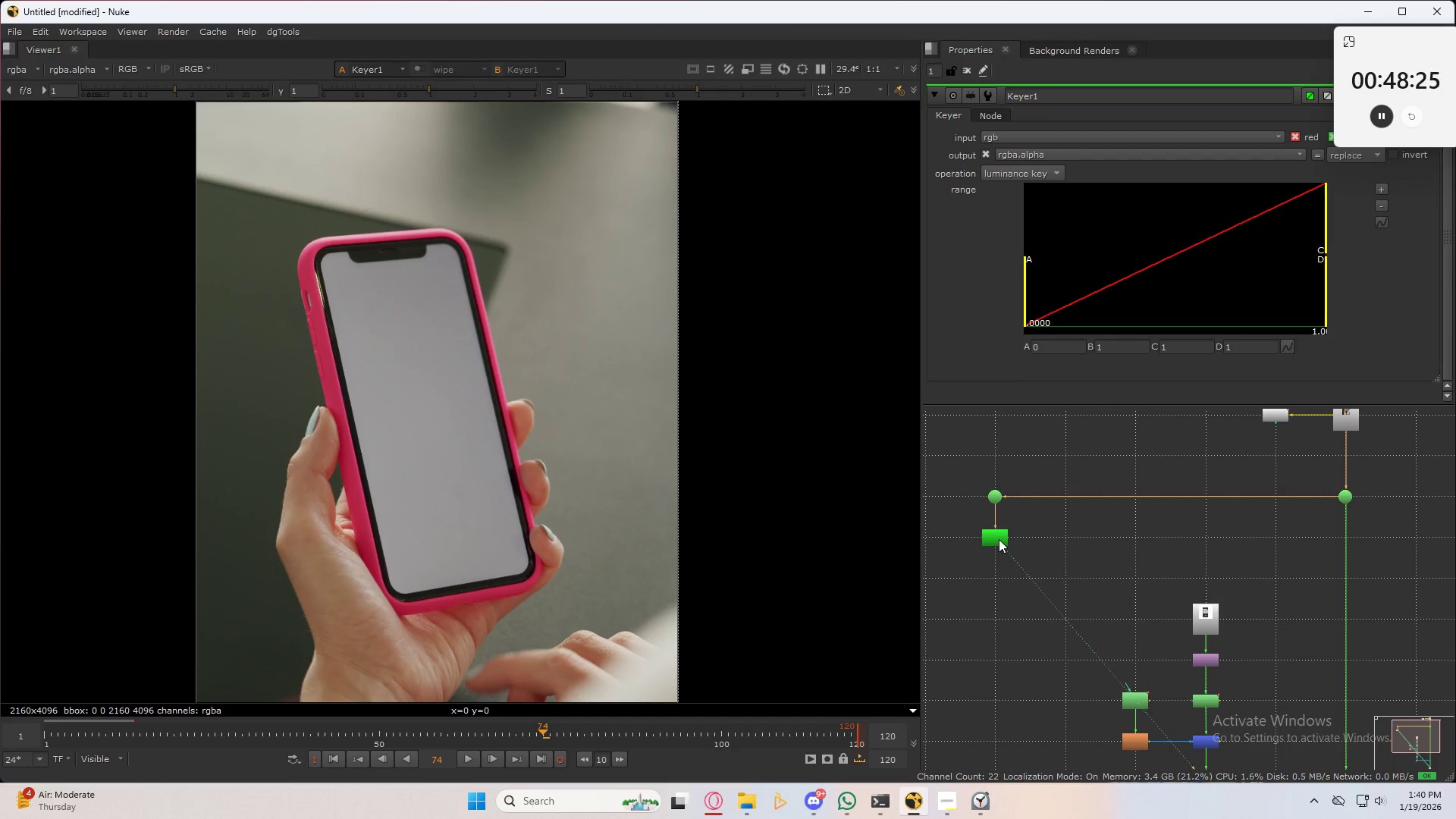 
key(1)
 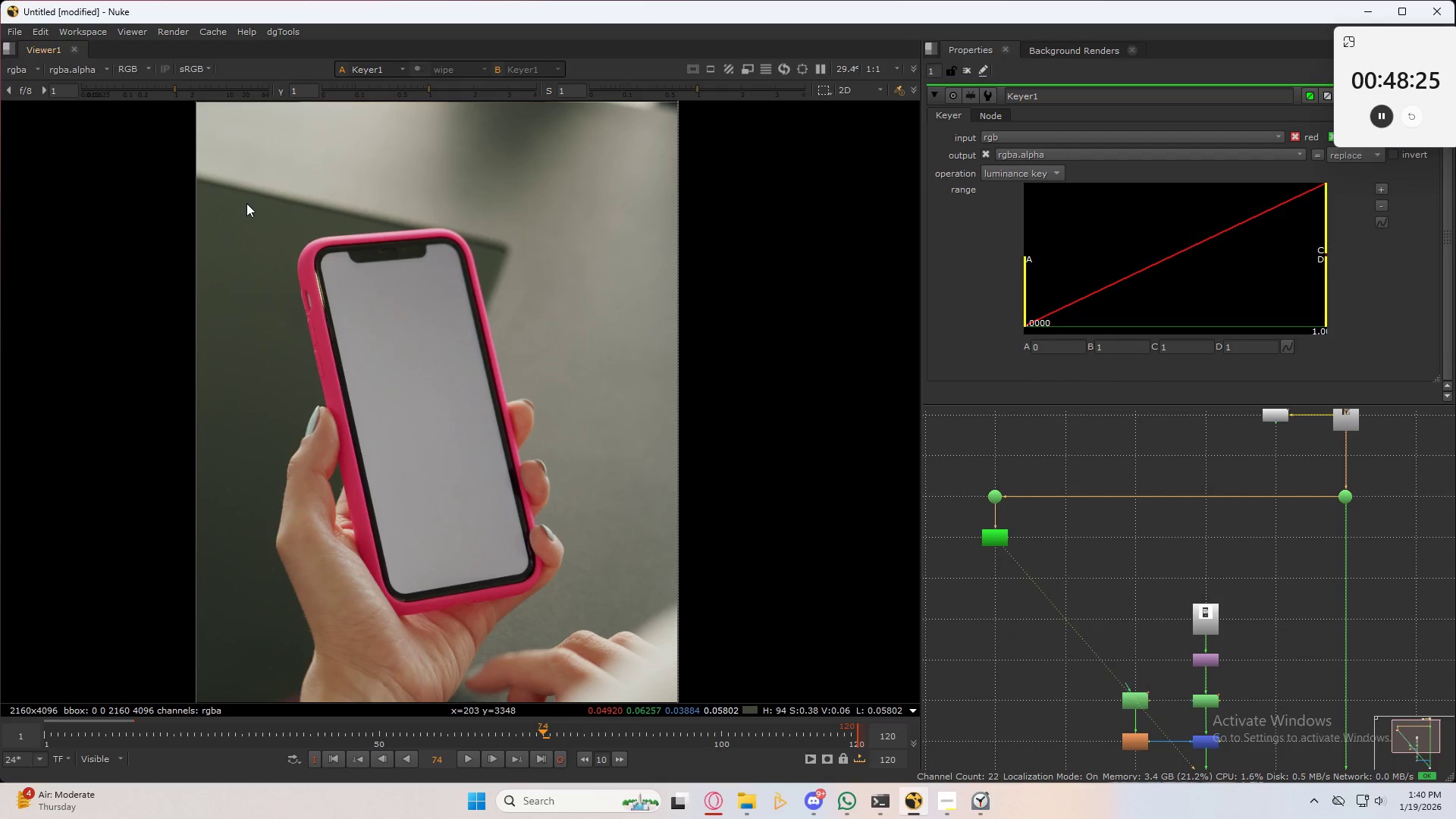 
scroll: coordinate [451, 375], scroll_direction: up, amount: 5.0
 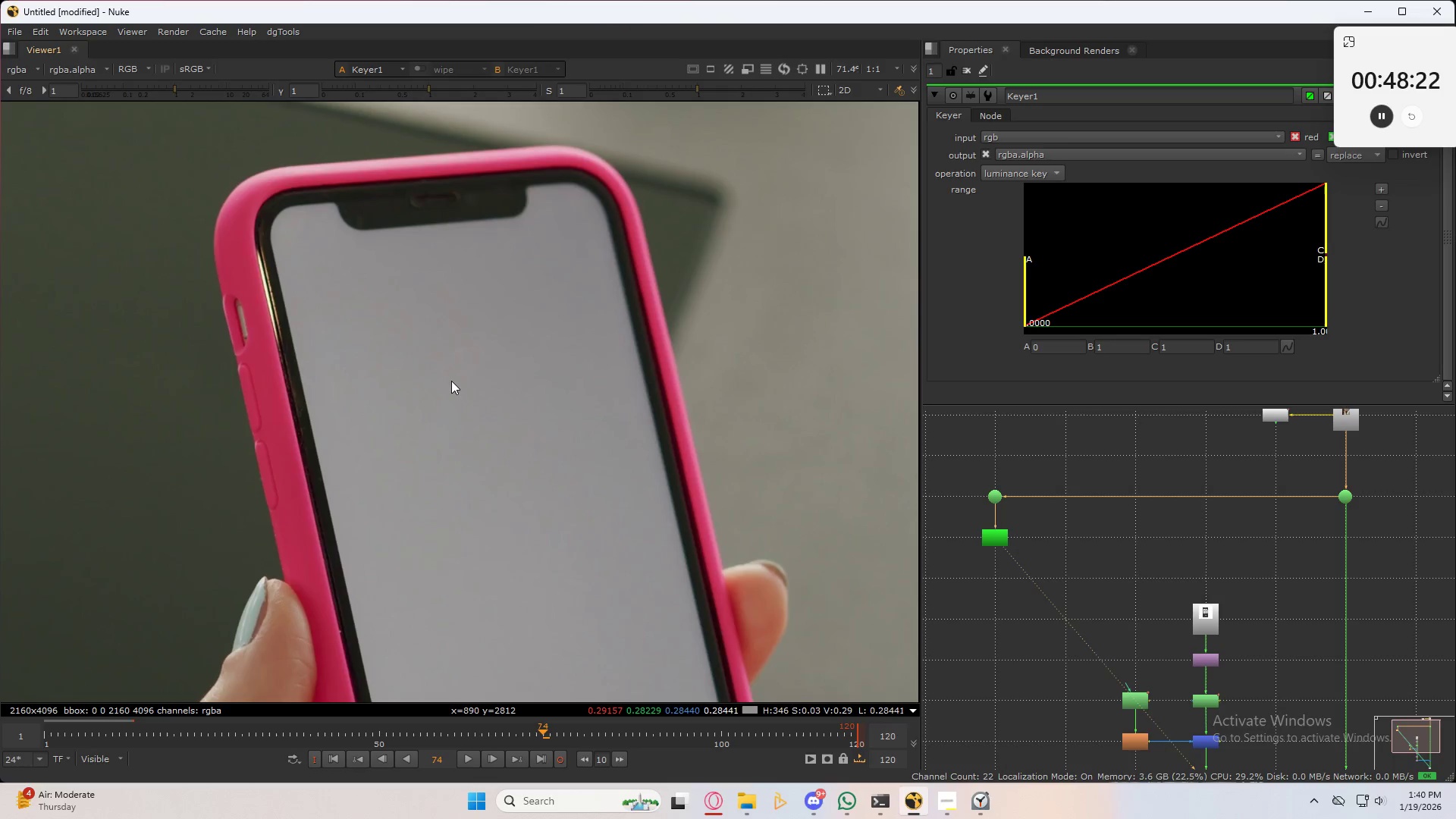 
key(A)
 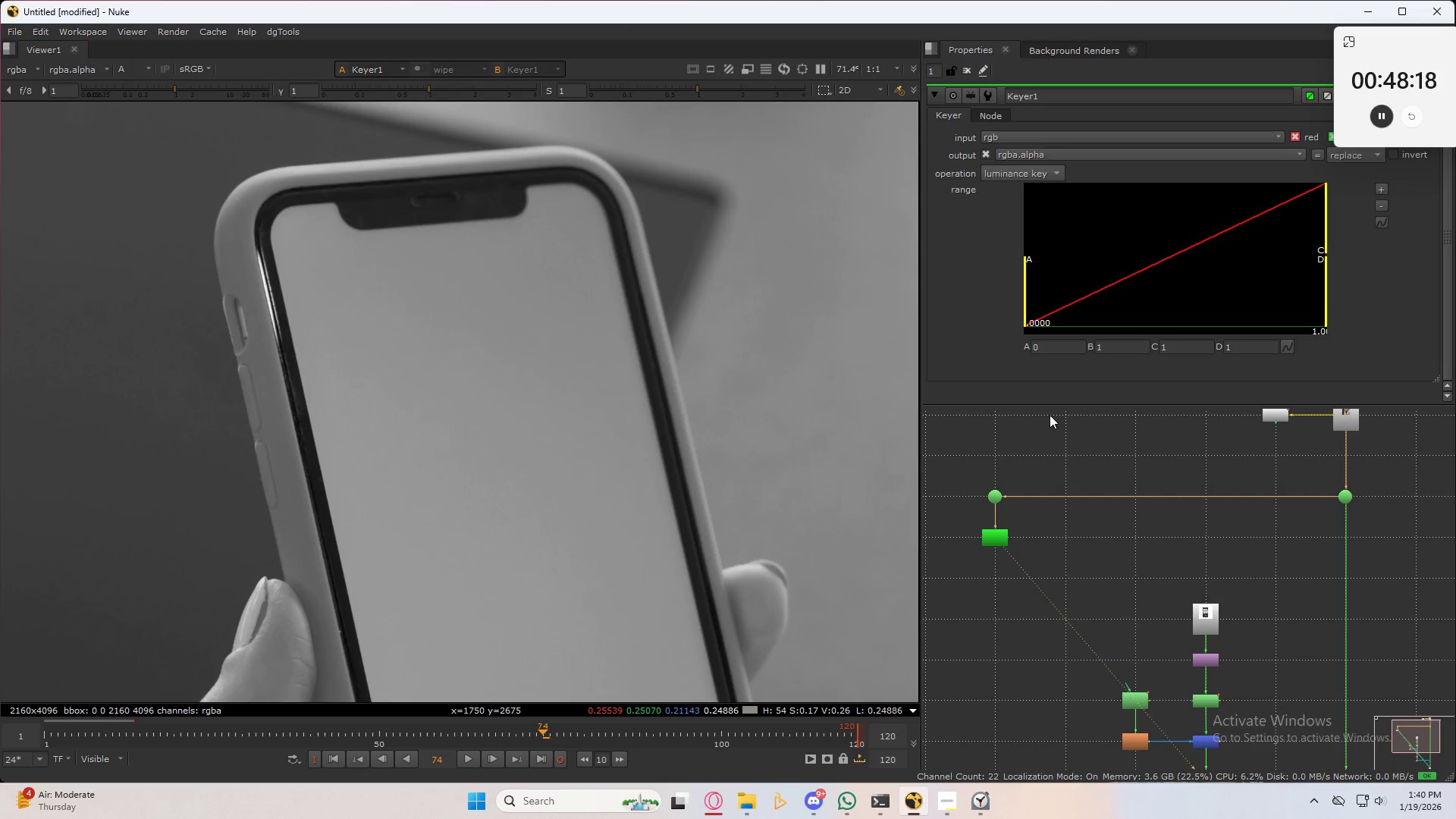 
left_click_drag(start_coordinate=[1324, 240], to_coordinate=[1167, 262])
 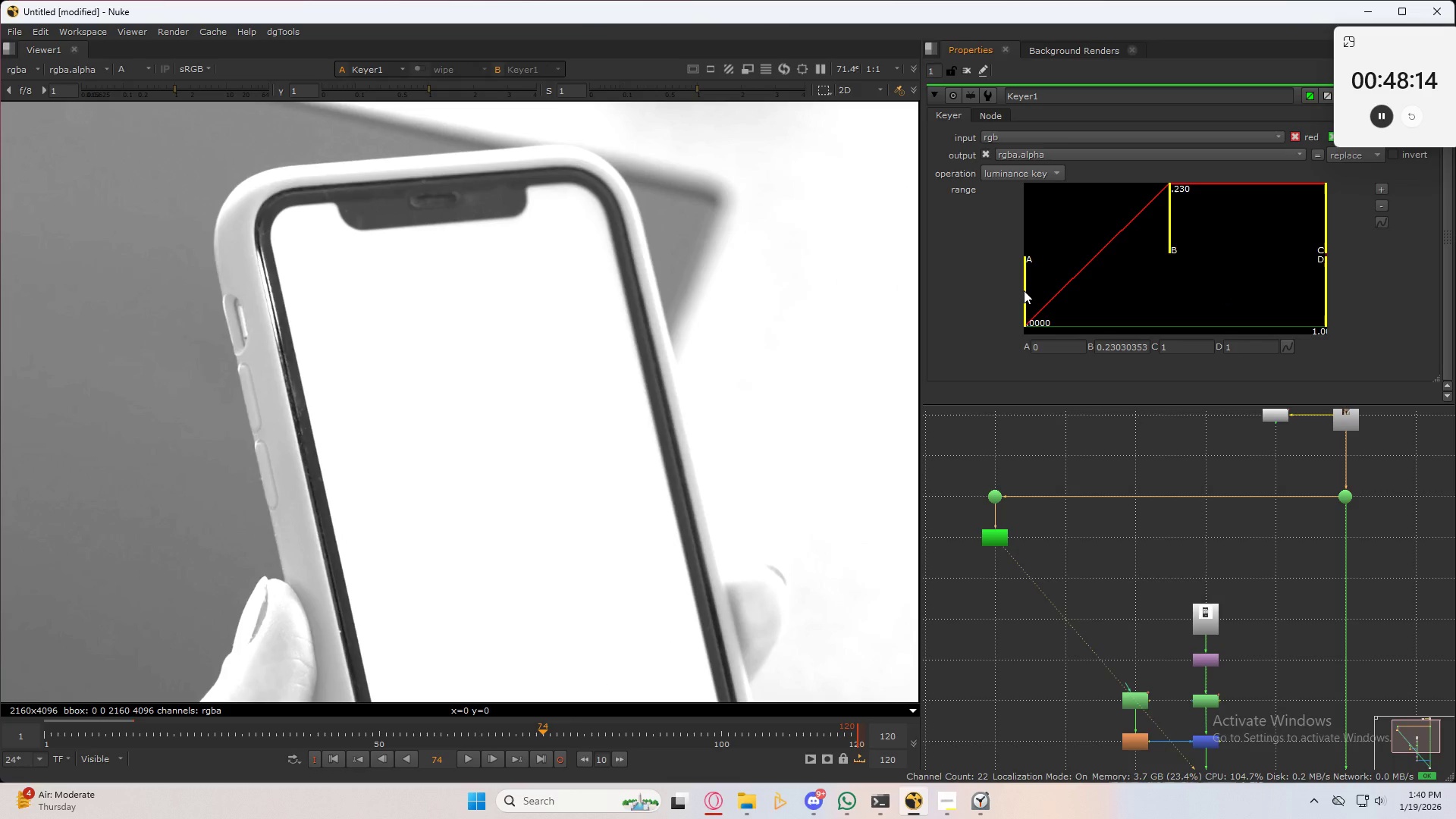 
left_click_drag(start_coordinate=[1024, 290], to_coordinate=[1147, 294])
 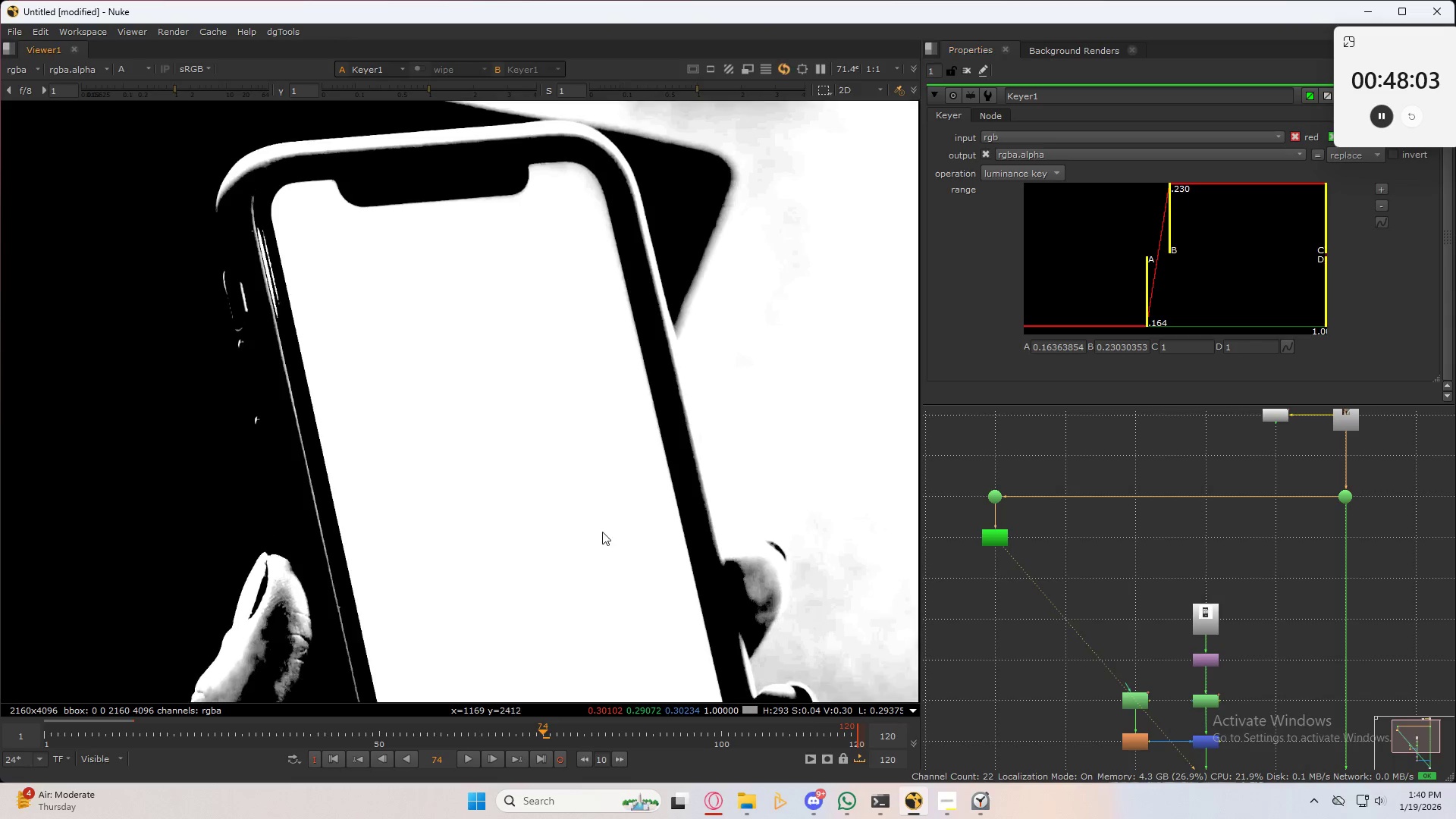 
scroll: coordinate [605, 384], scroll_direction: down, amount: 2.0
 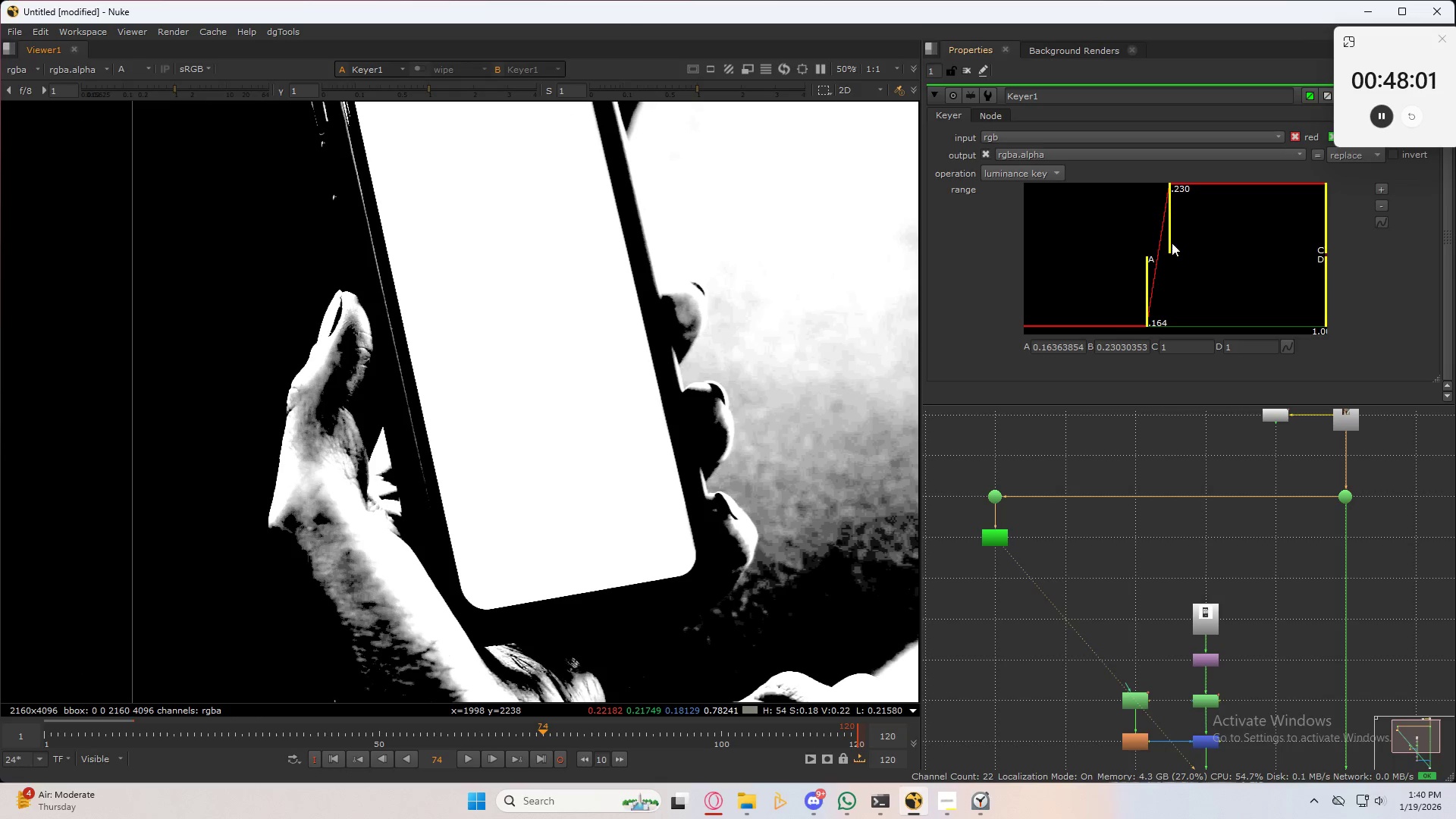 
left_click_drag(start_coordinate=[1172, 243], to_coordinate=[1166, 244])
 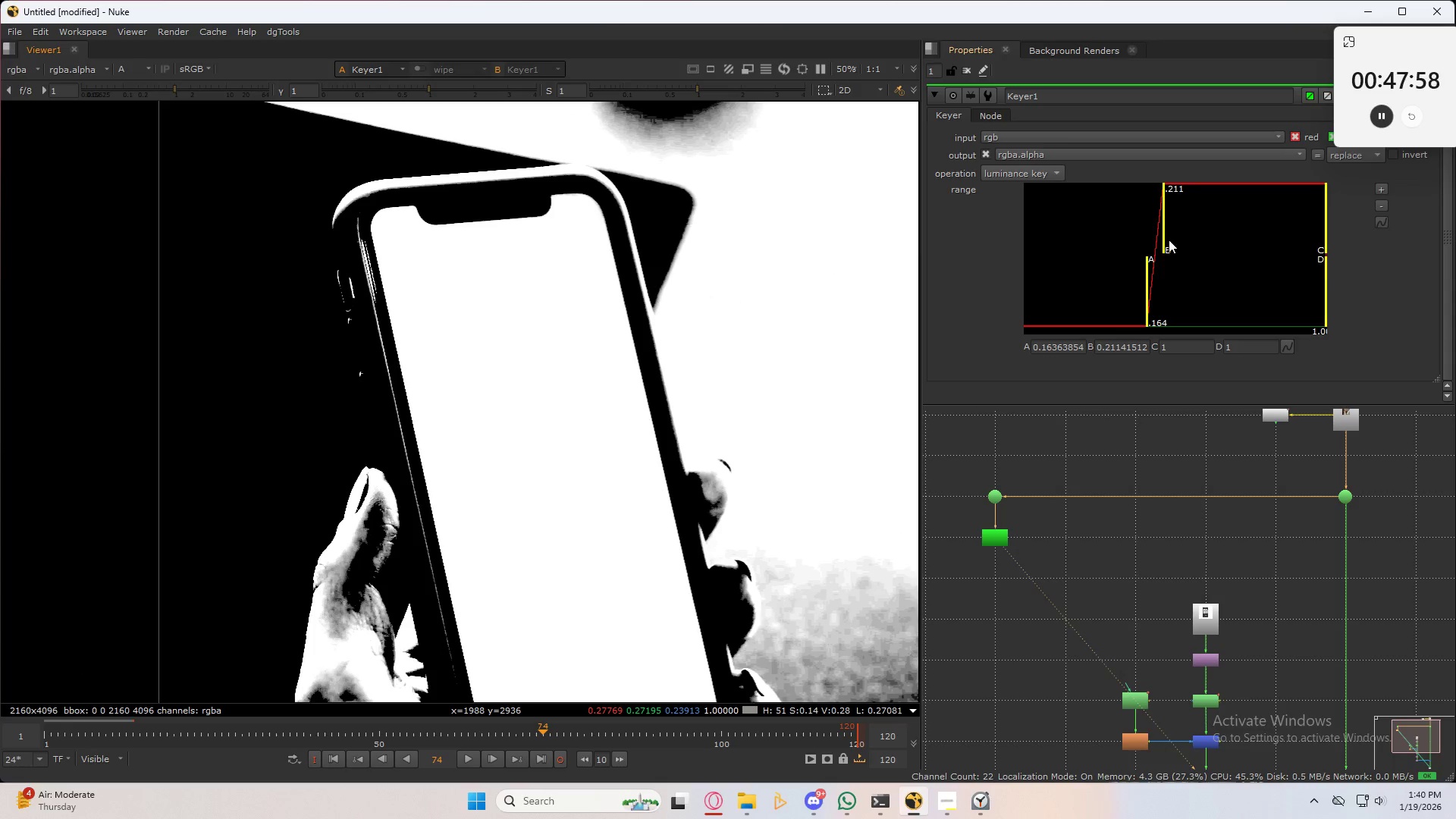 
left_click_drag(start_coordinate=[1166, 250], to_coordinate=[1180, 249])
 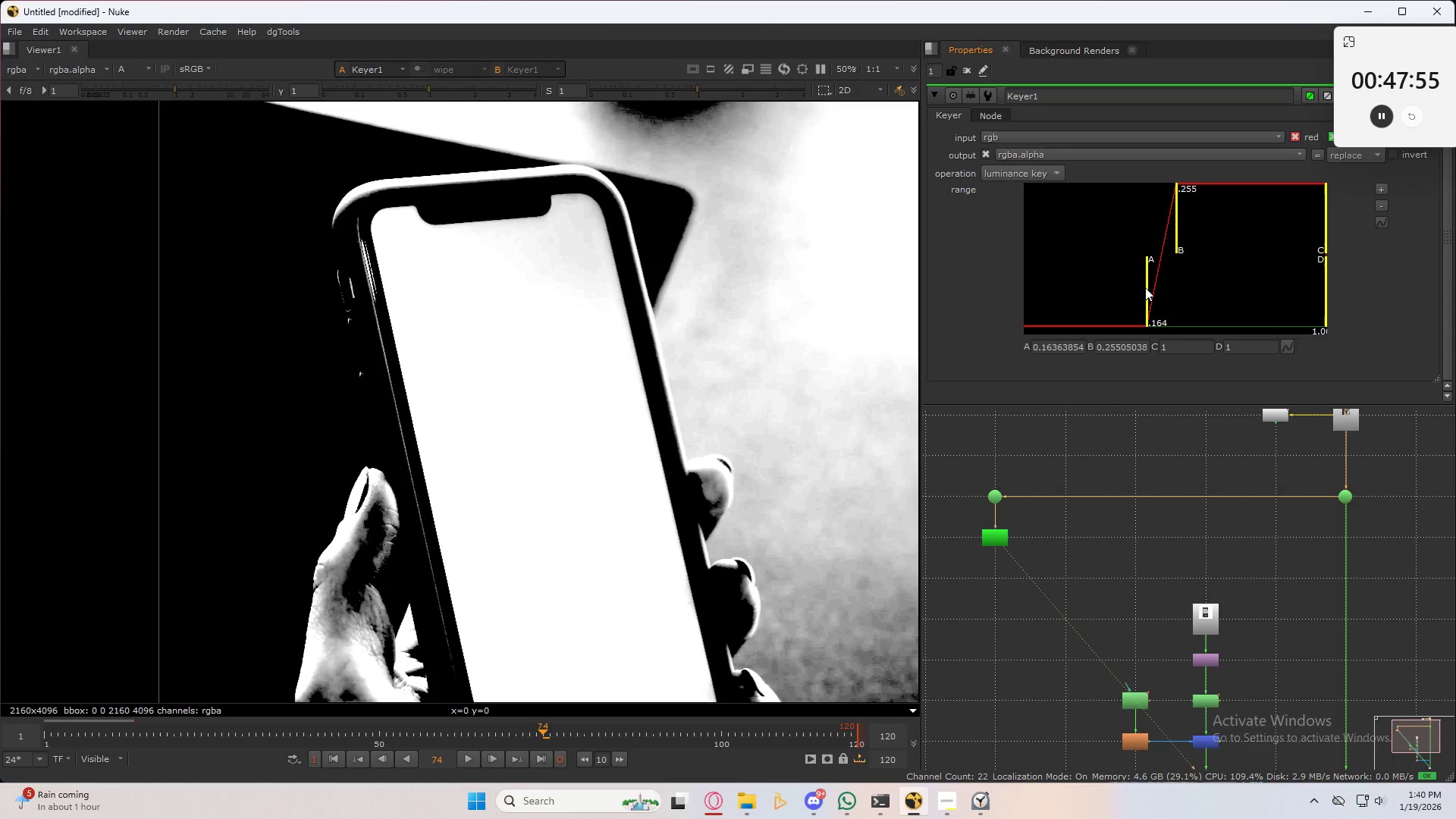 
left_click_drag(start_coordinate=[1145, 287], to_coordinate=[1136, 286])
 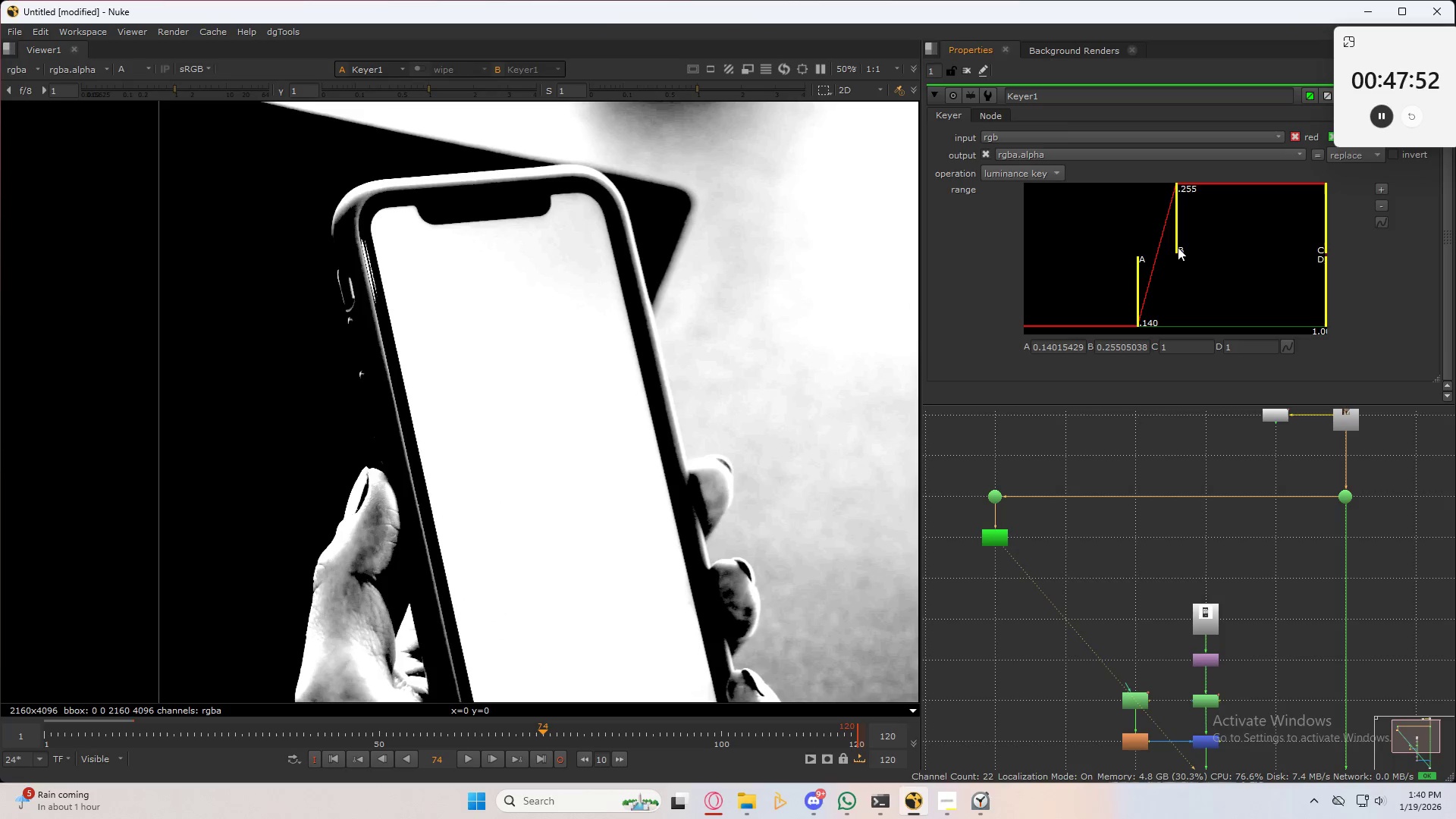 
left_click_drag(start_coordinate=[1179, 247], to_coordinate=[1166, 249])
 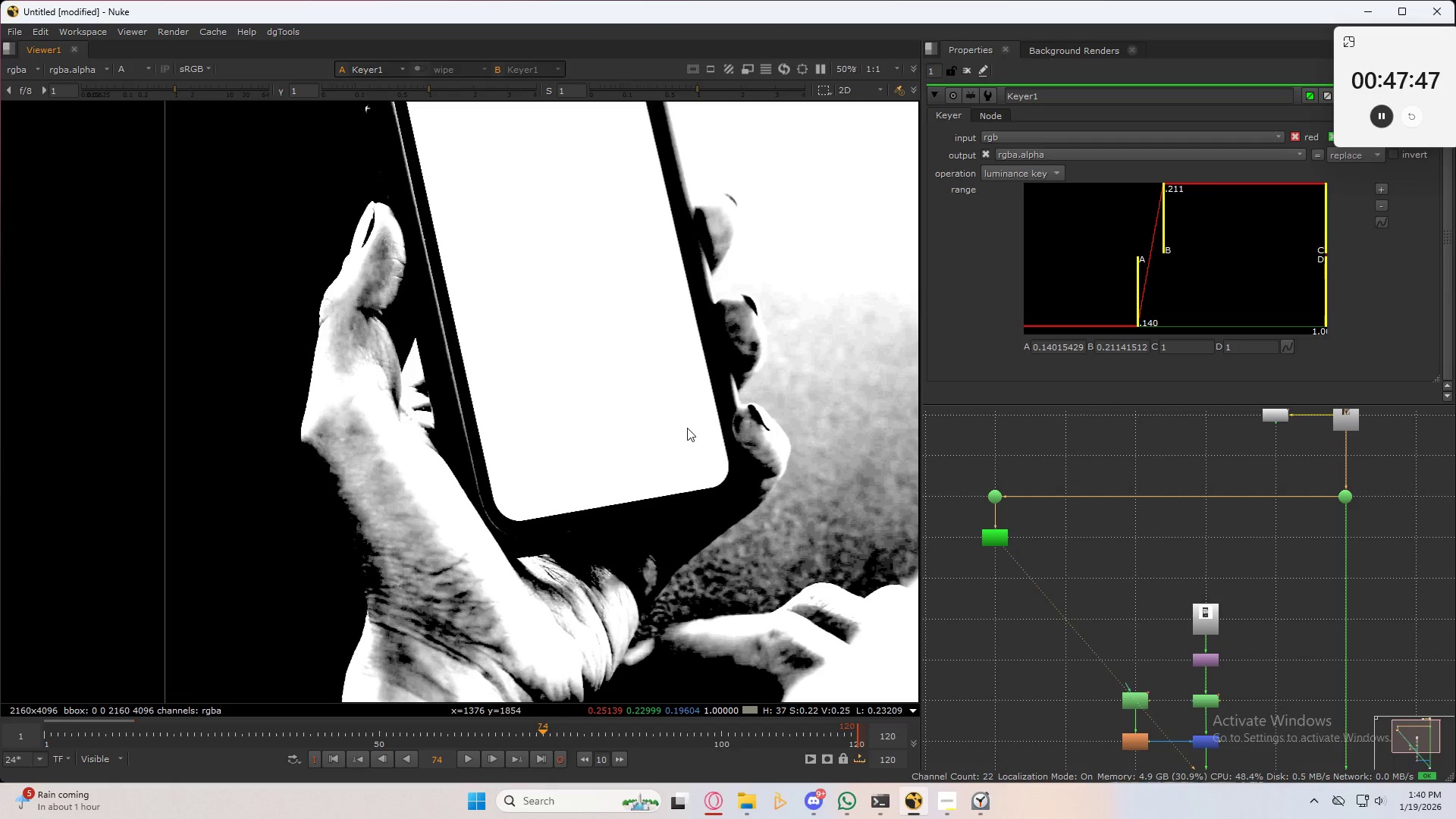 
left_click([687, 428])
 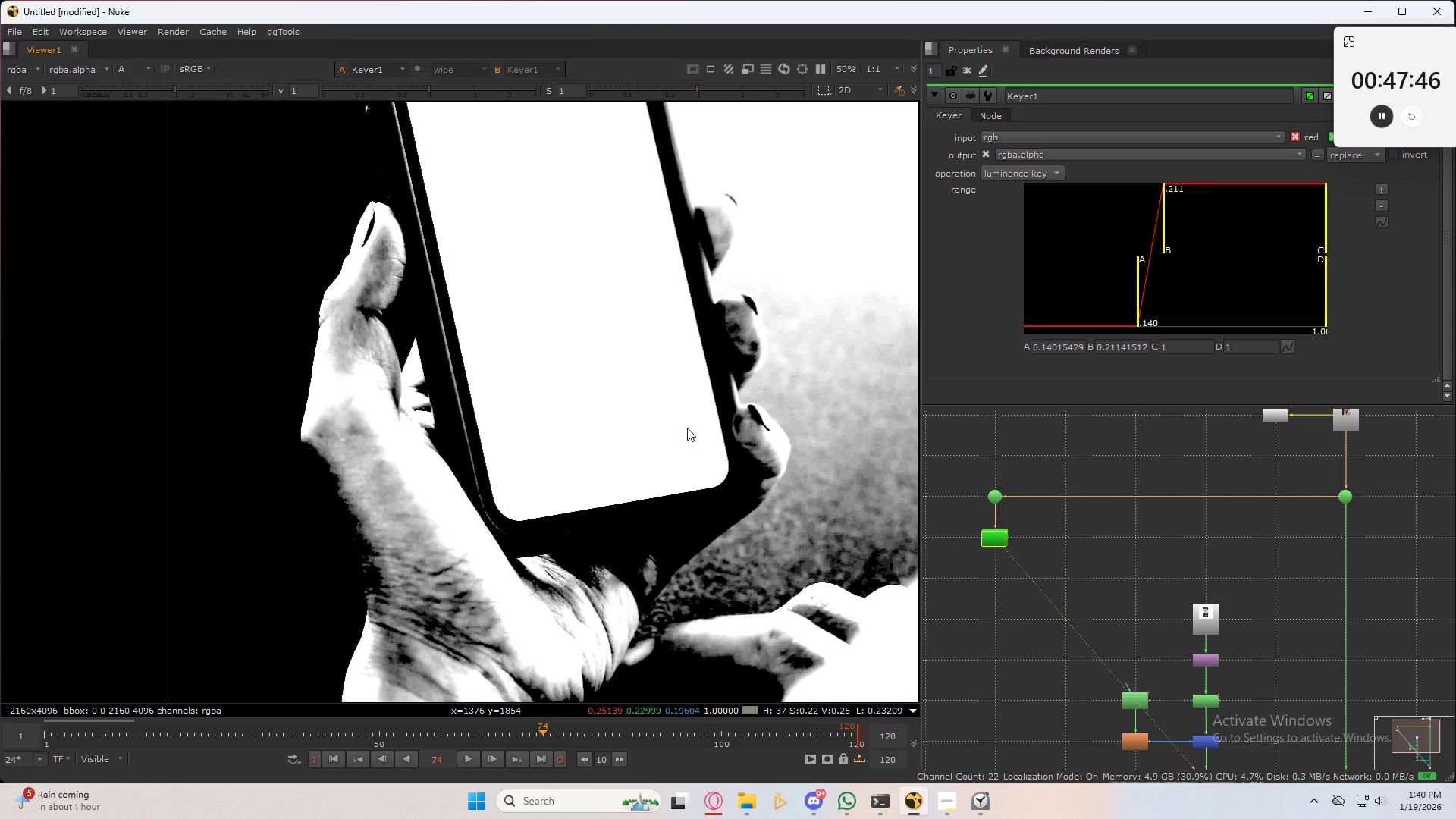 
key(A)
 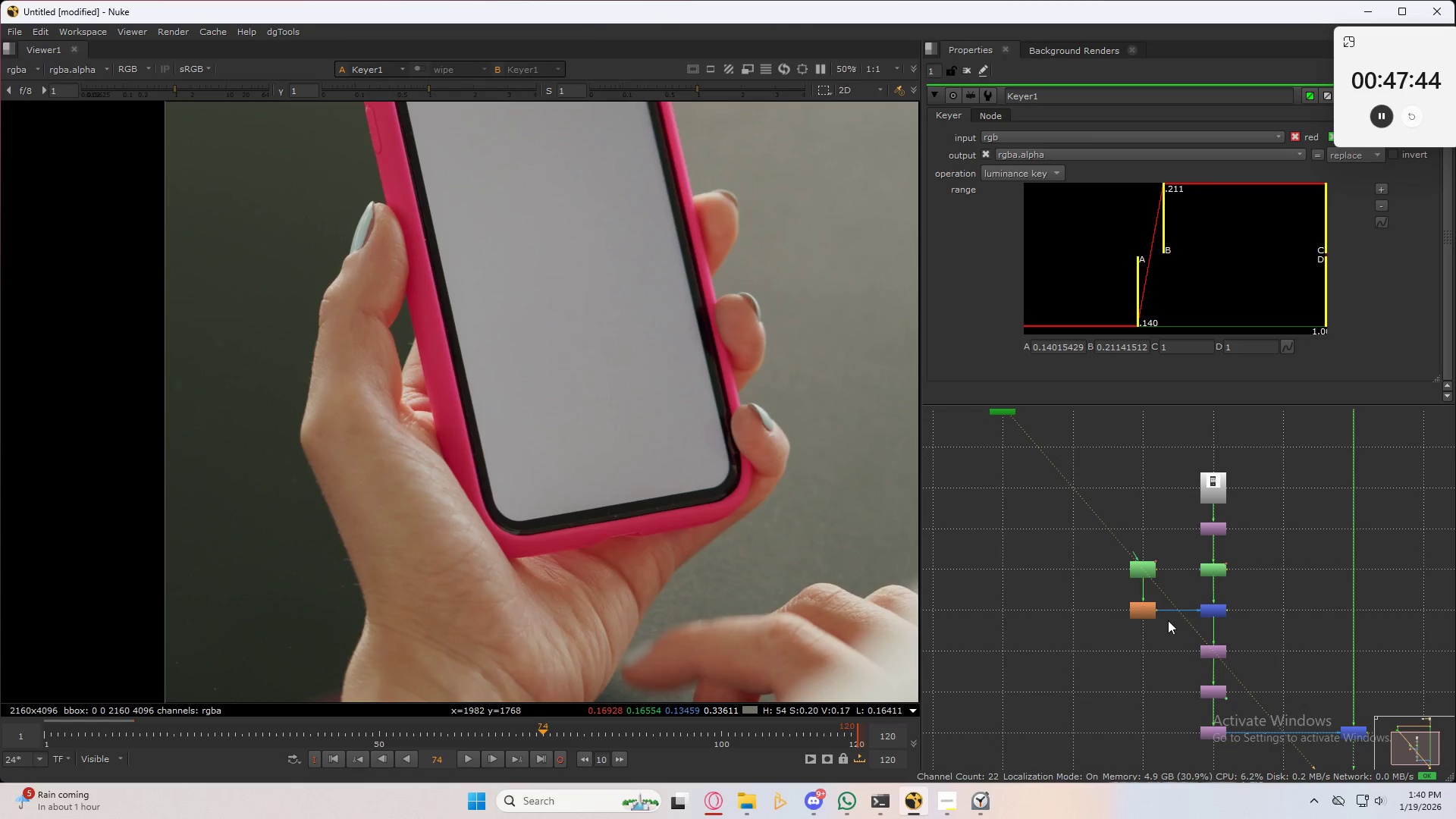 
left_click_drag(start_coordinate=[1106, 544], to_coordinate=[1169, 630])
 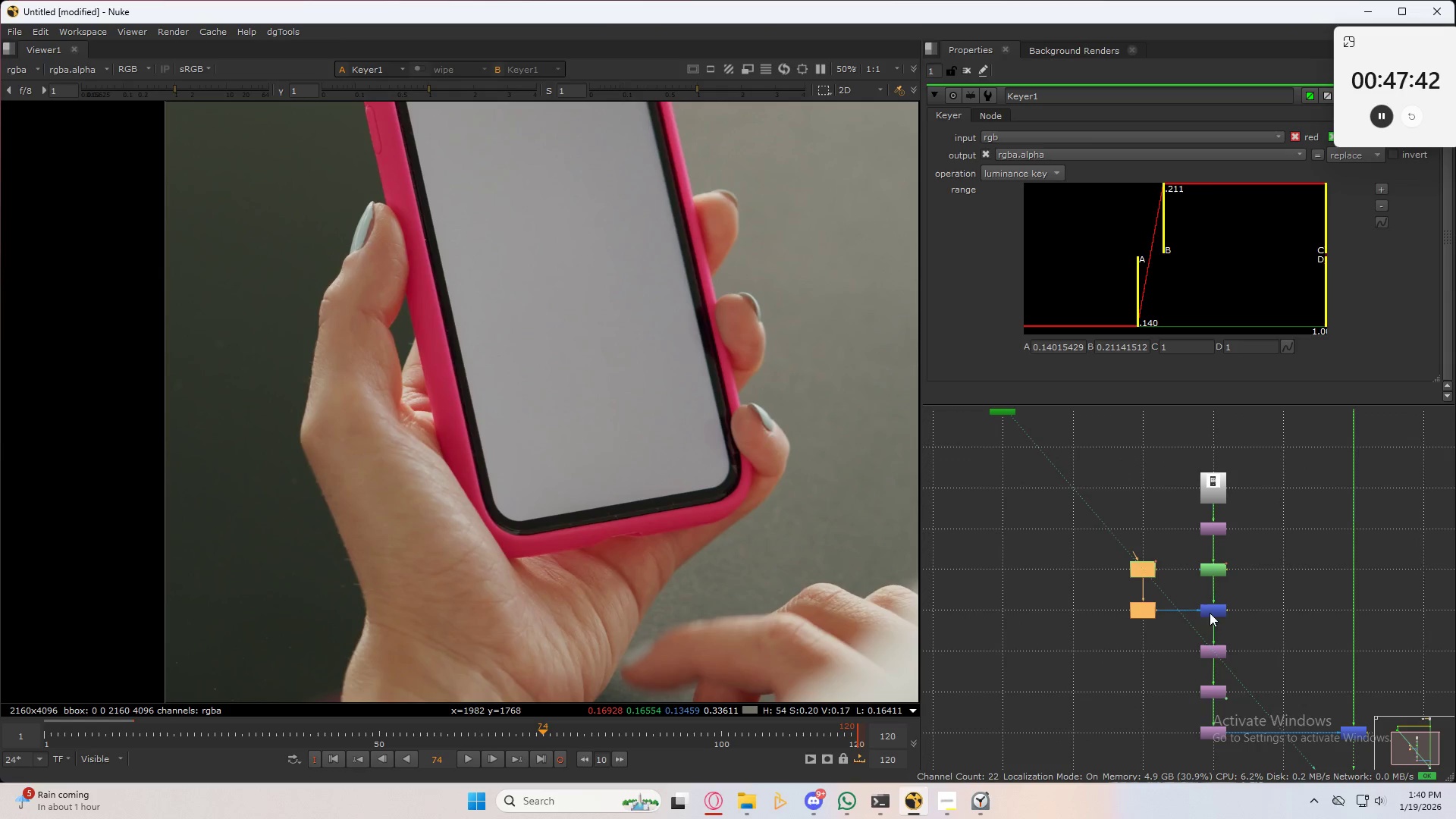 
hold_key(key=ShiftLeft, duration=0.33)
left_click([1212, 611])
 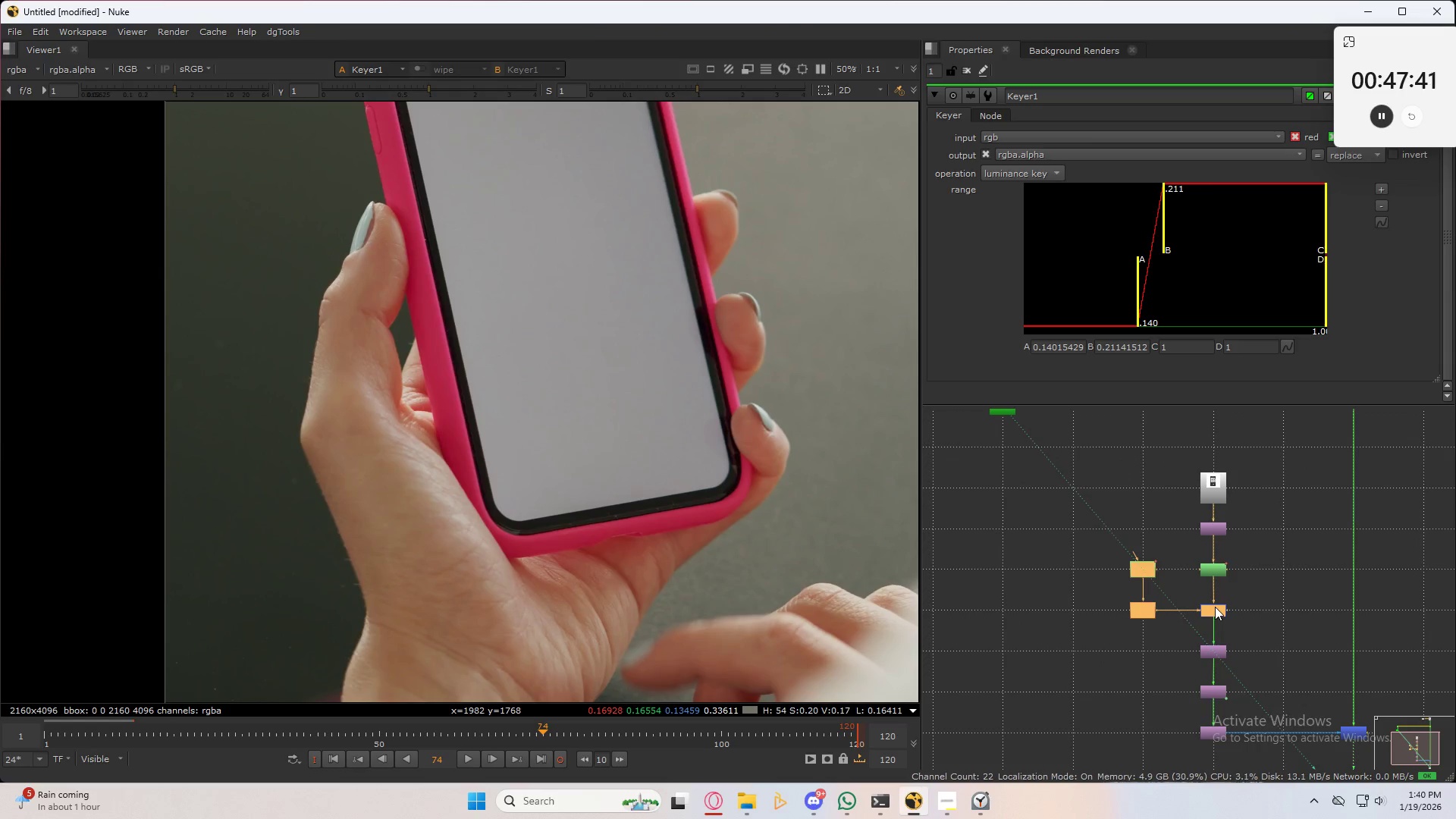 
left_click_drag(start_coordinate=[1215, 607], to_coordinate=[1003, 610])
 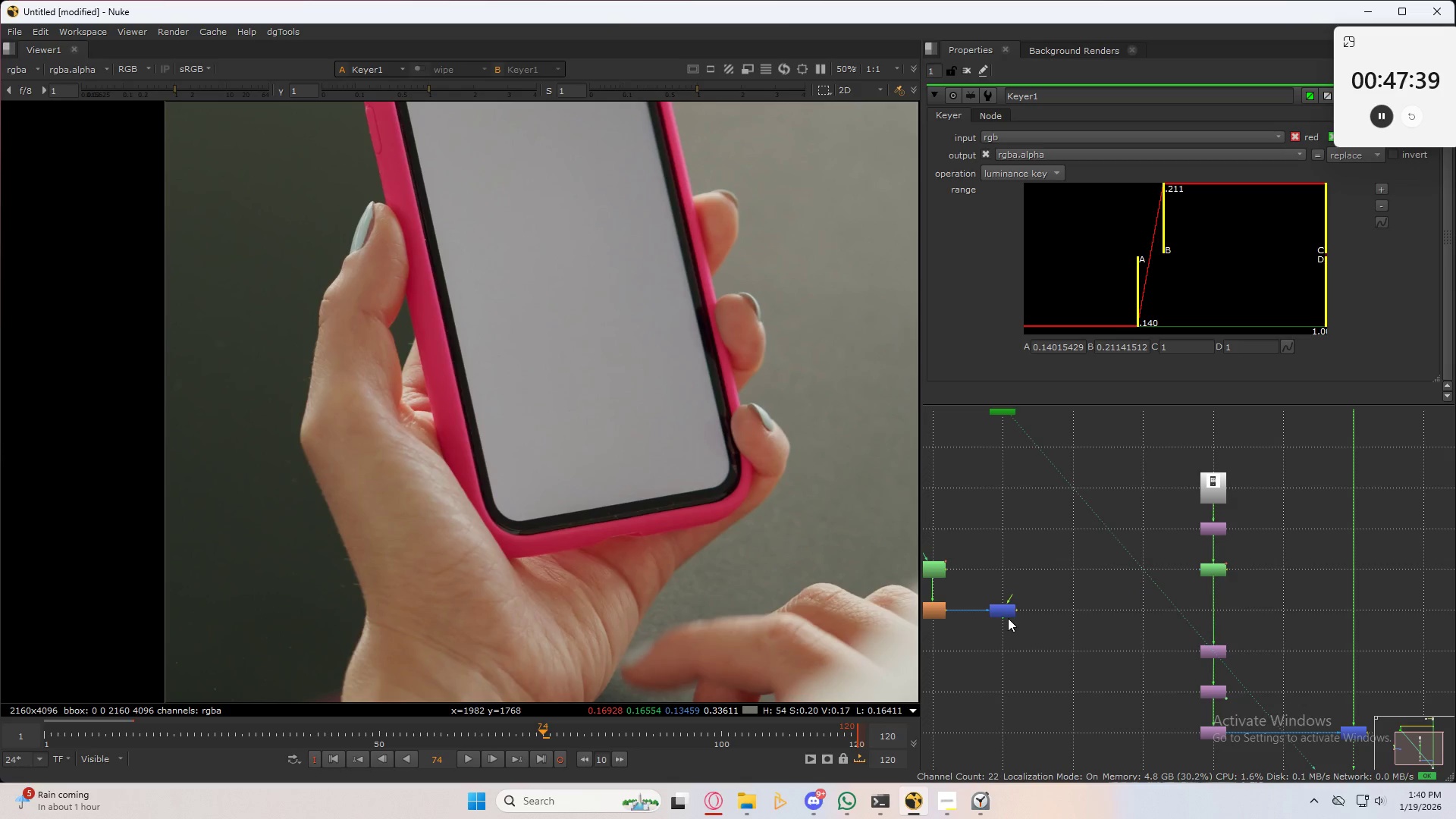 
left_click_drag(start_coordinate=[1008, 612], to_coordinate=[1221, 614])
 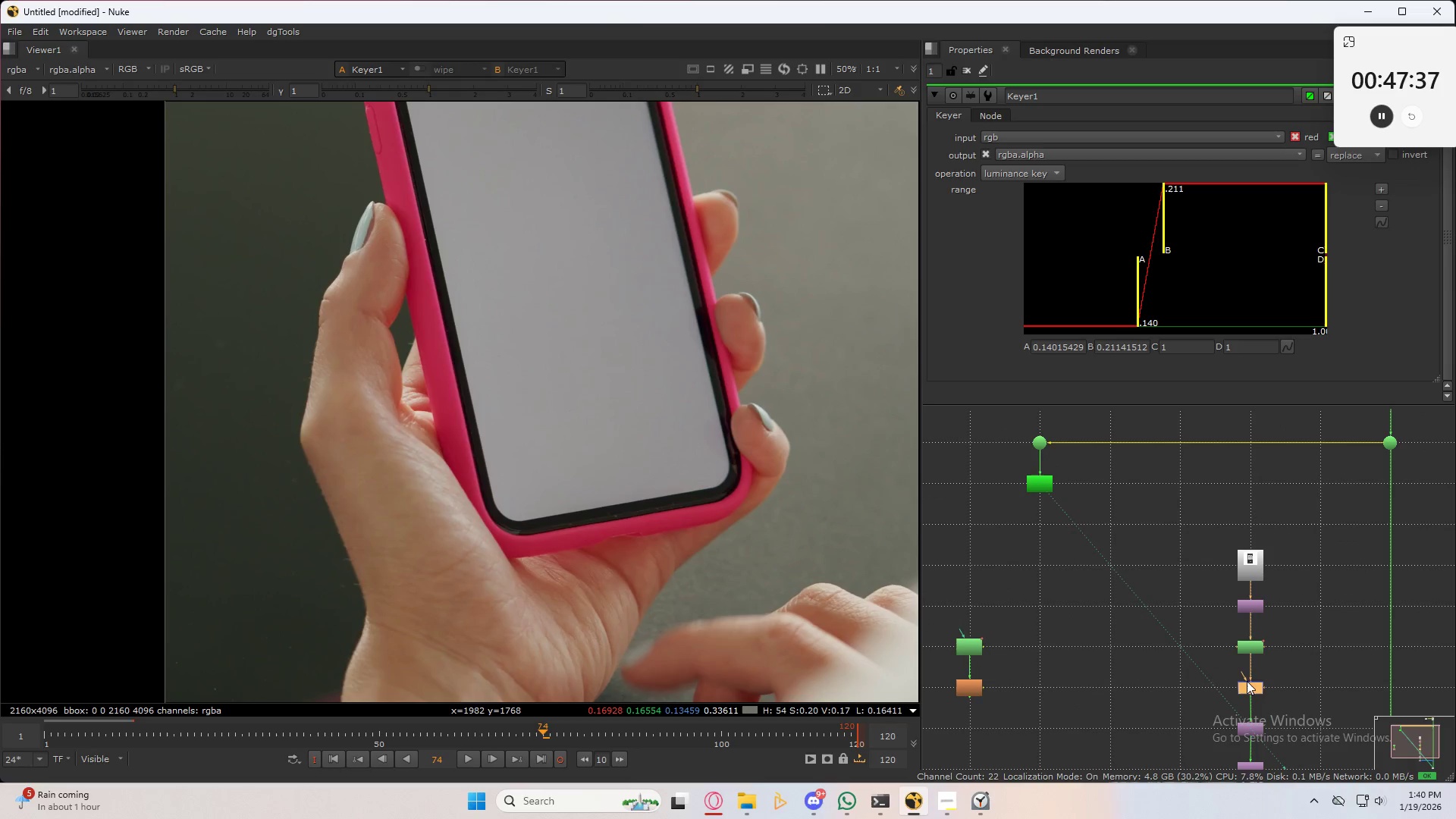 
left_click_drag(start_coordinate=[1244, 679], to_coordinate=[1044, 490])
 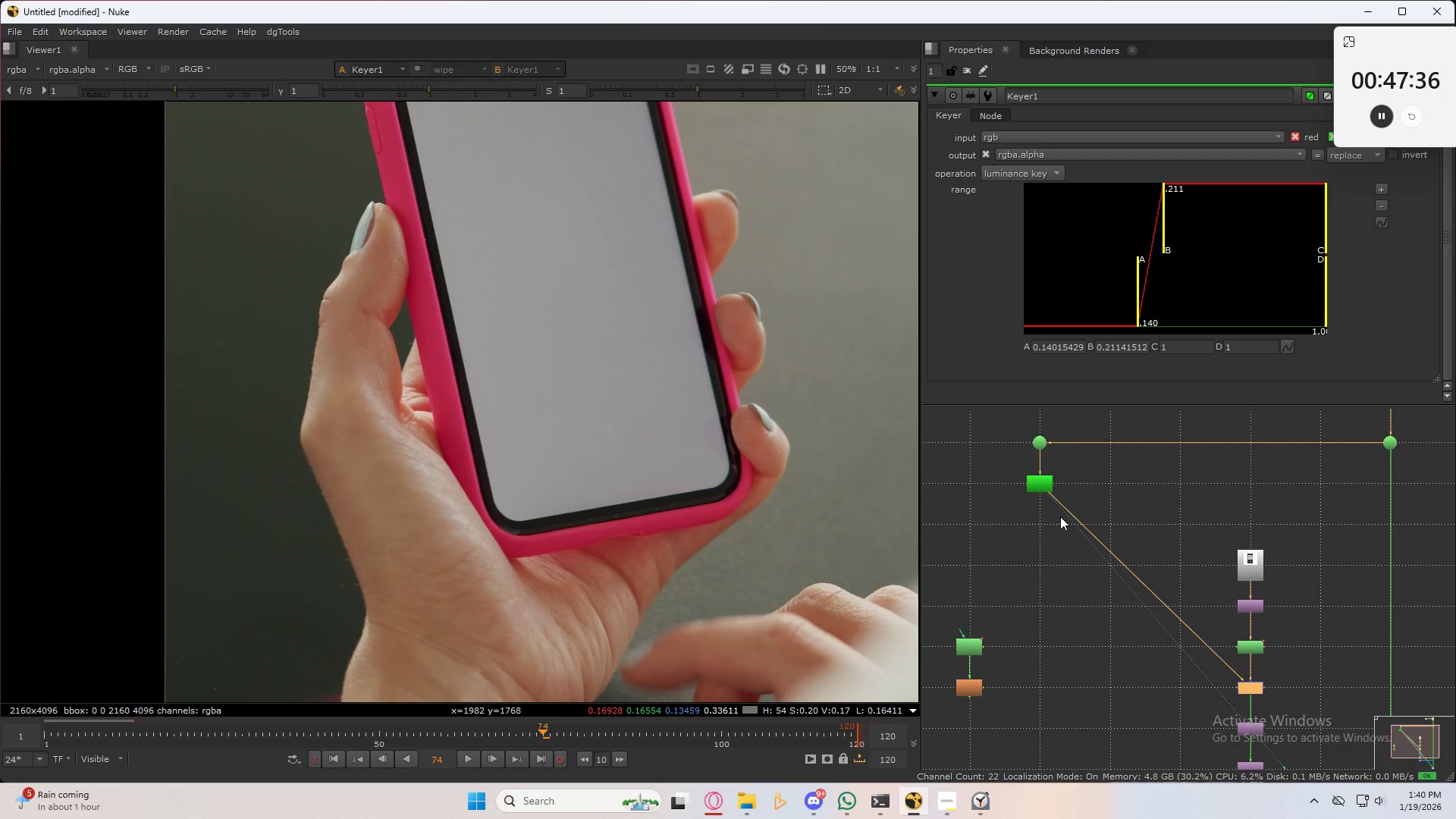 
left_click_drag(start_coordinate=[1060, 516], to_coordinate=[1062, 558])
 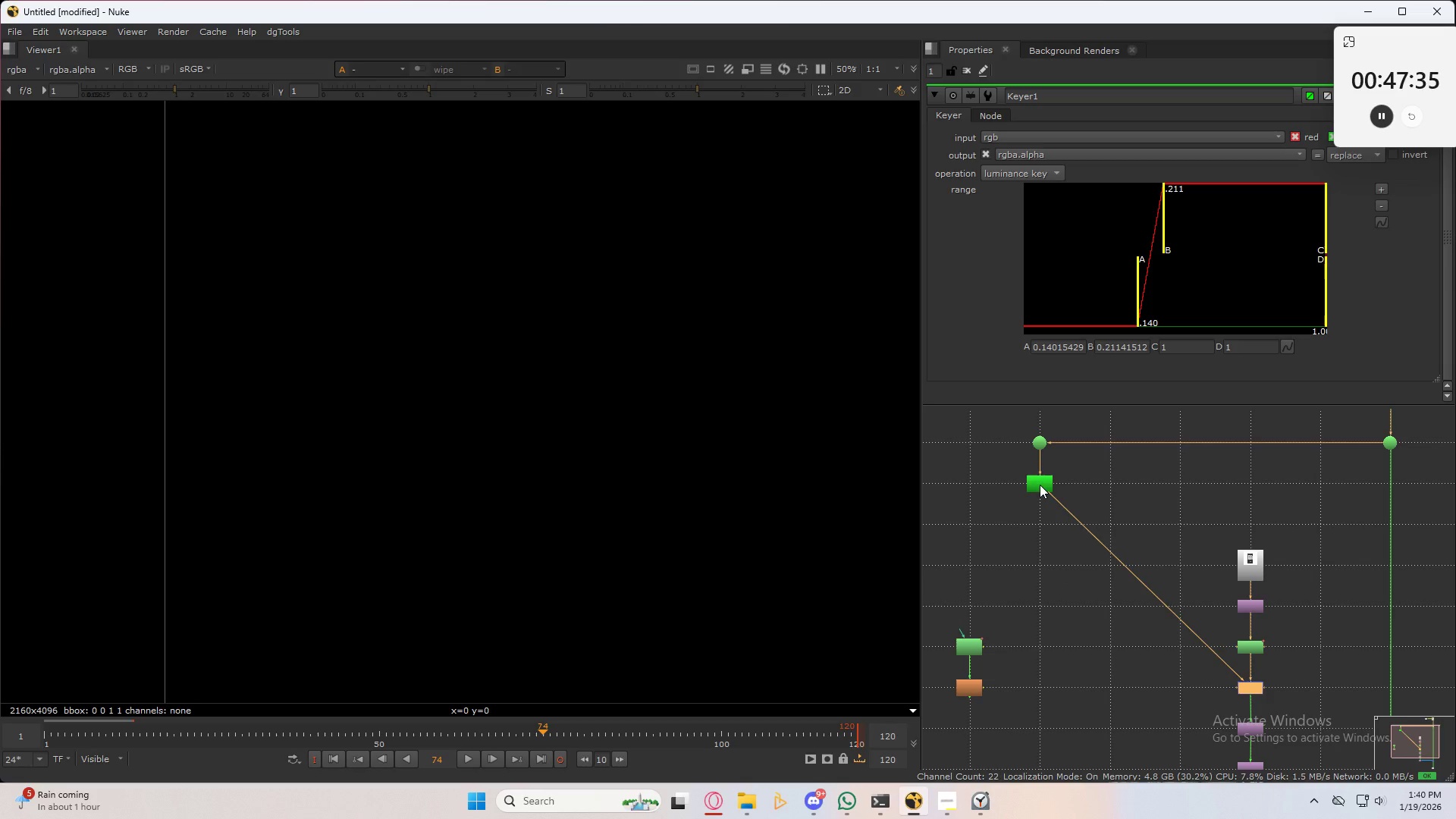 
left_click([1040, 485])
 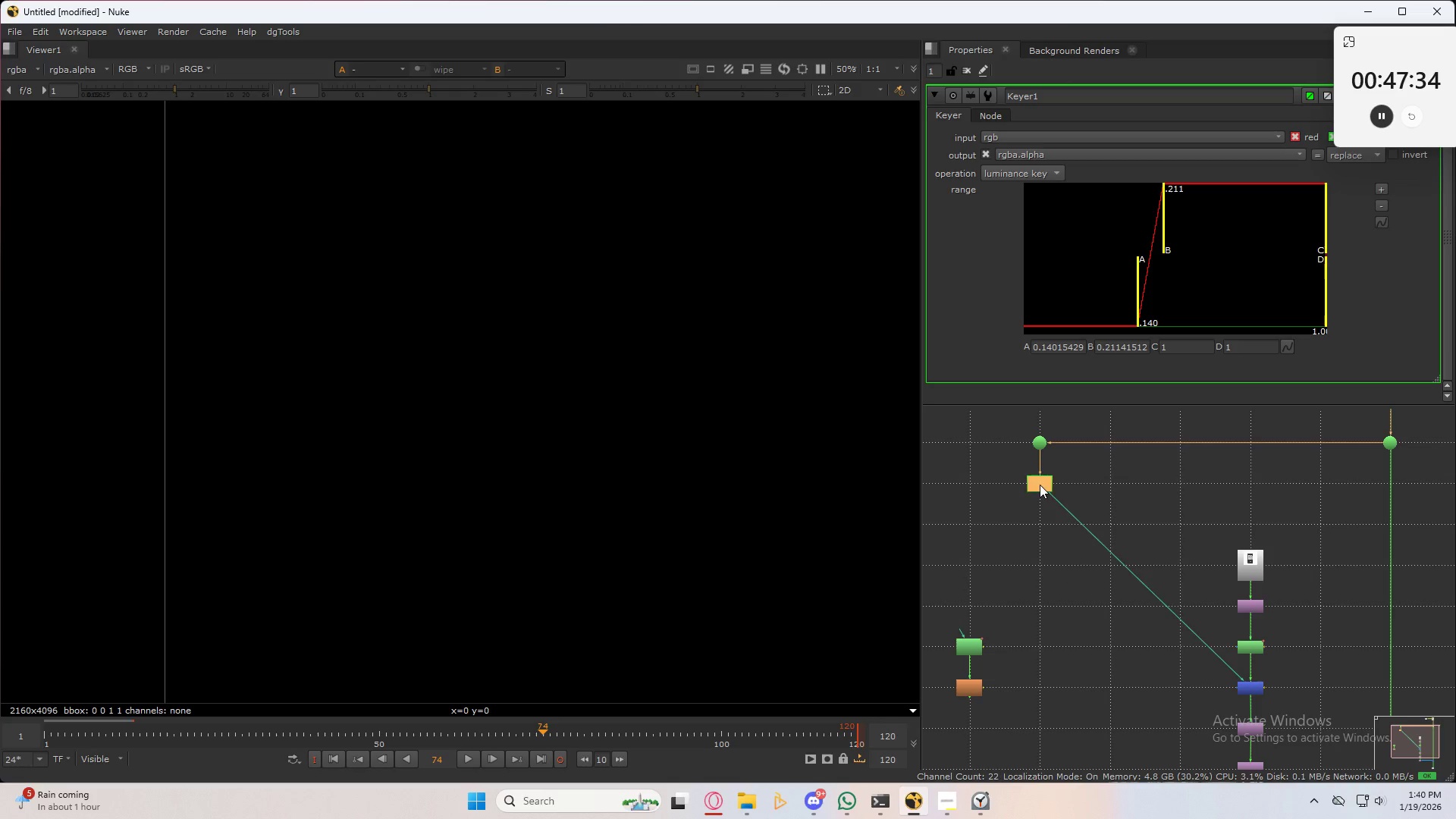 
key(Tab)
 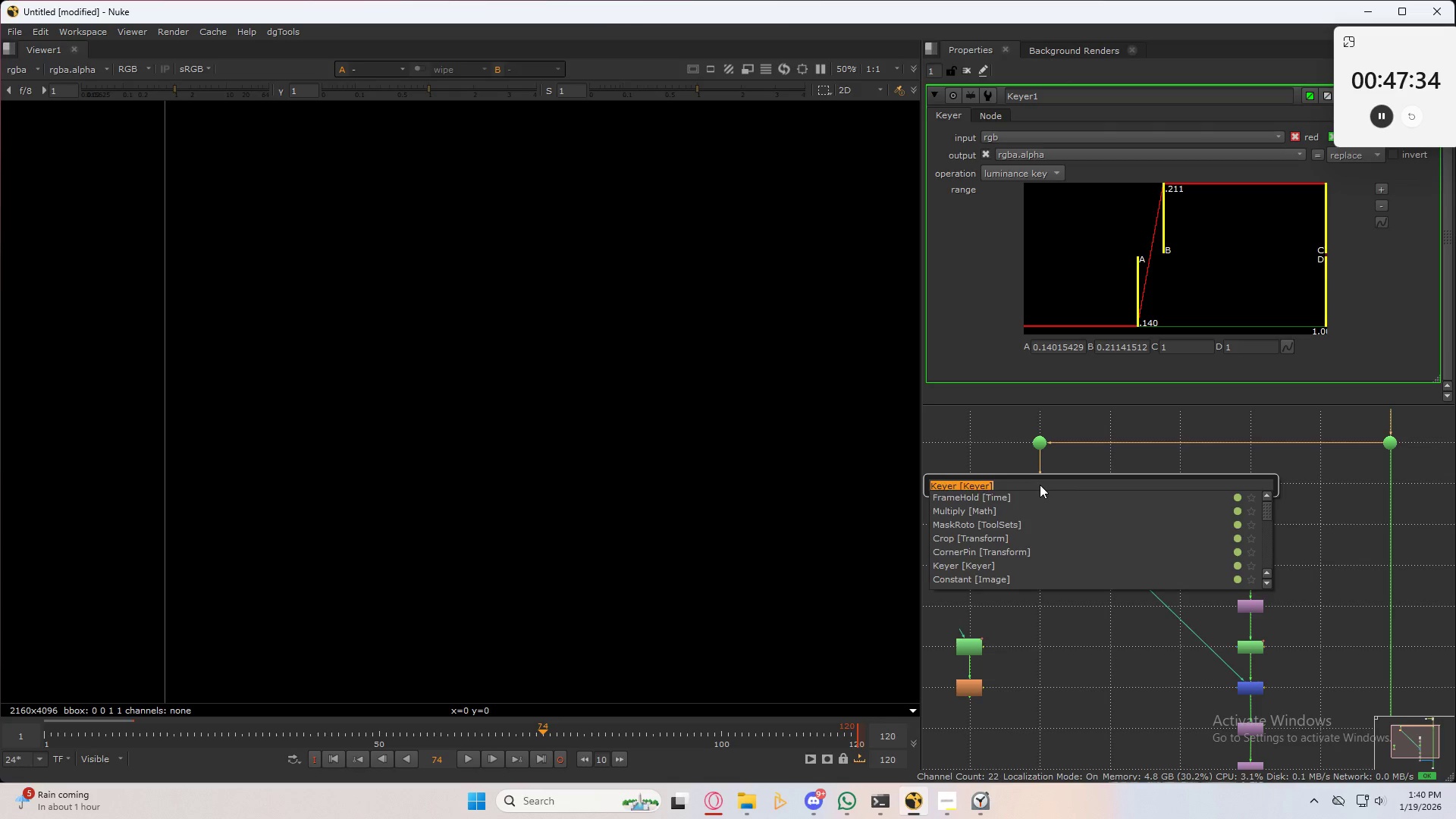 
key(P)
 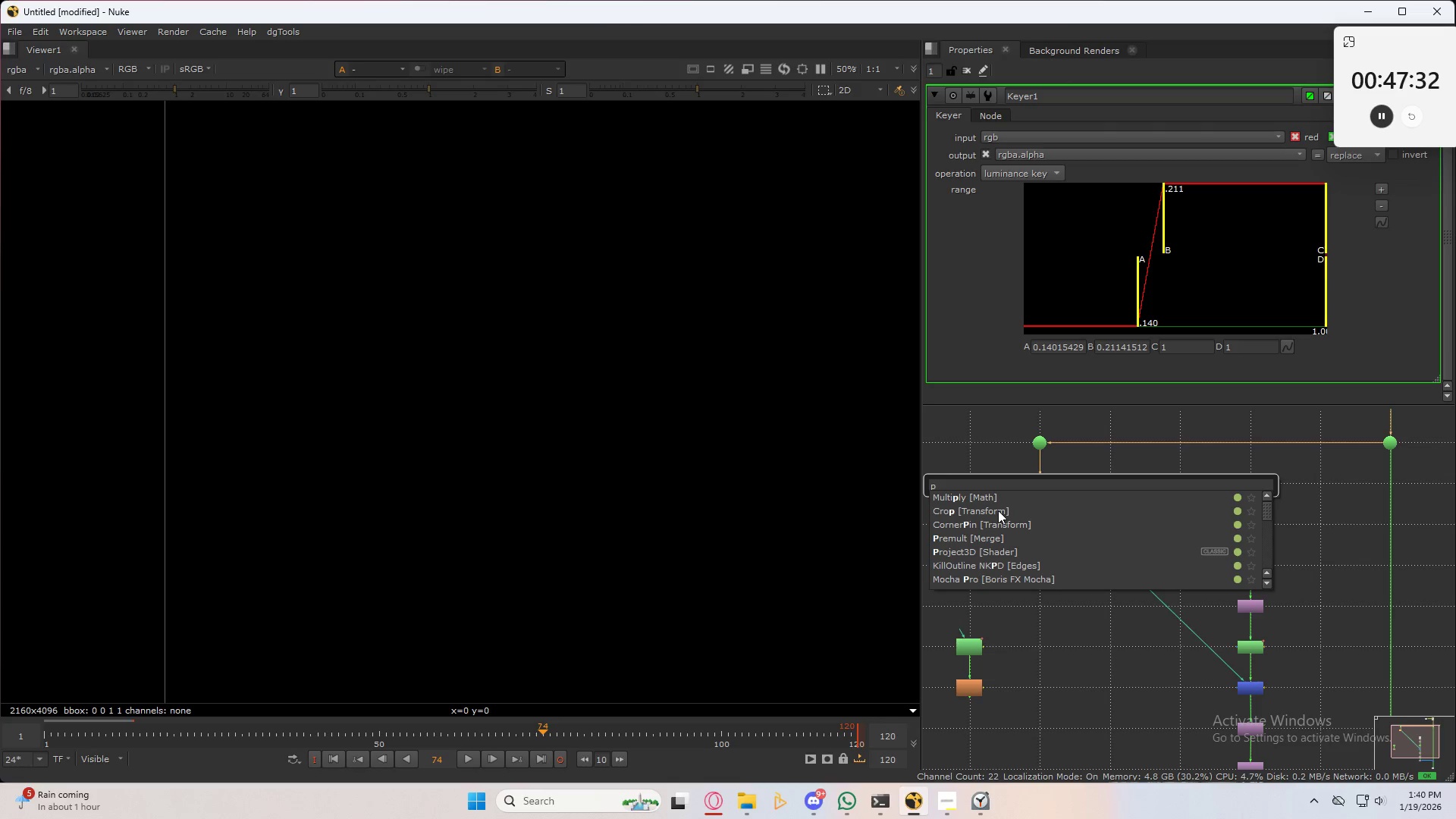 
type(re)
 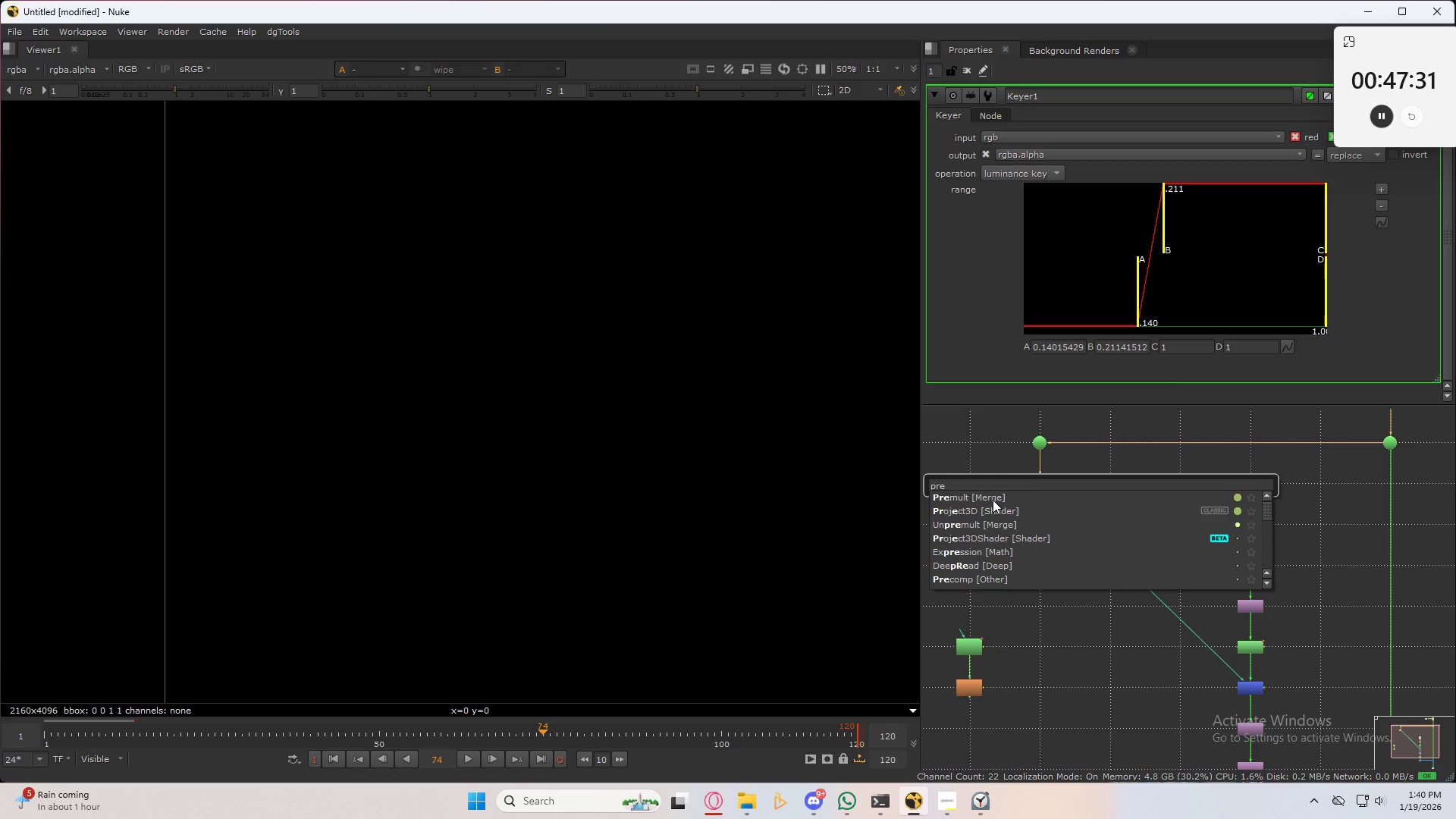 
left_click([993, 500])
 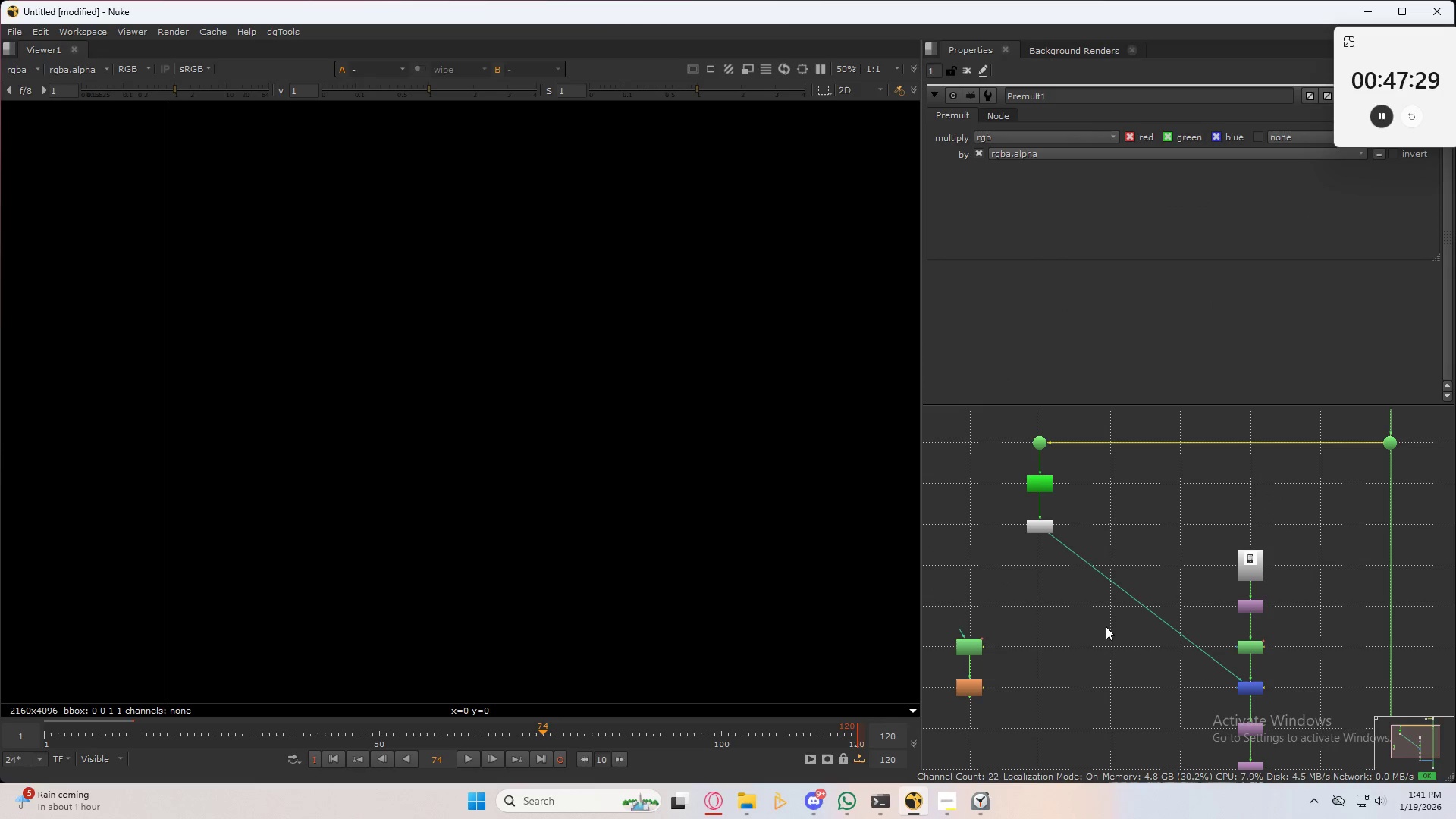 
left_click_drag(start_coordinate=[1017, 469], to_coordinate=[1073, 557])
 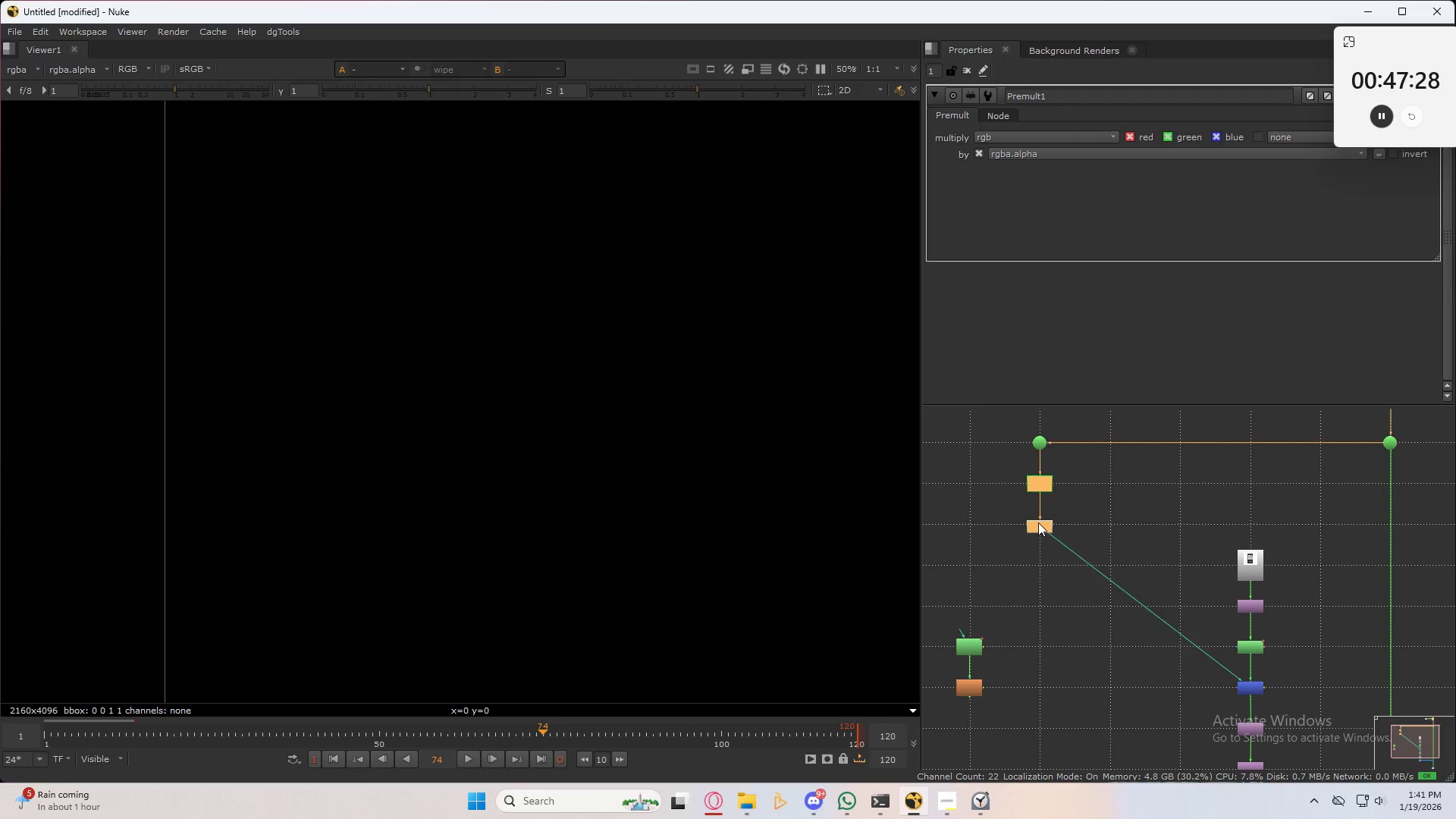 
left_click_drag(start_coordinate=[1038, 522], to_coordinate=[1042, 685])
 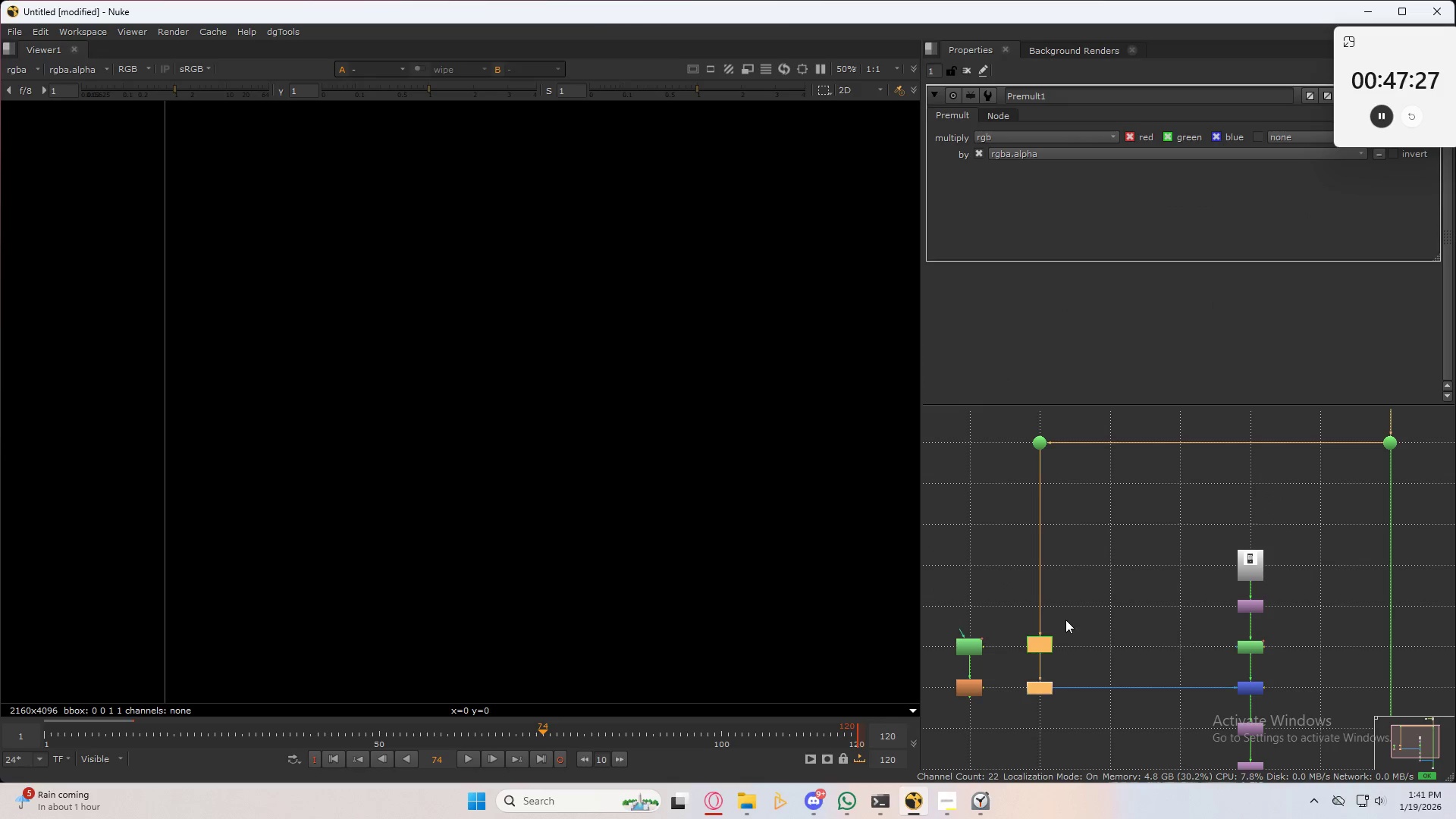 
left_click([1065, 620])
 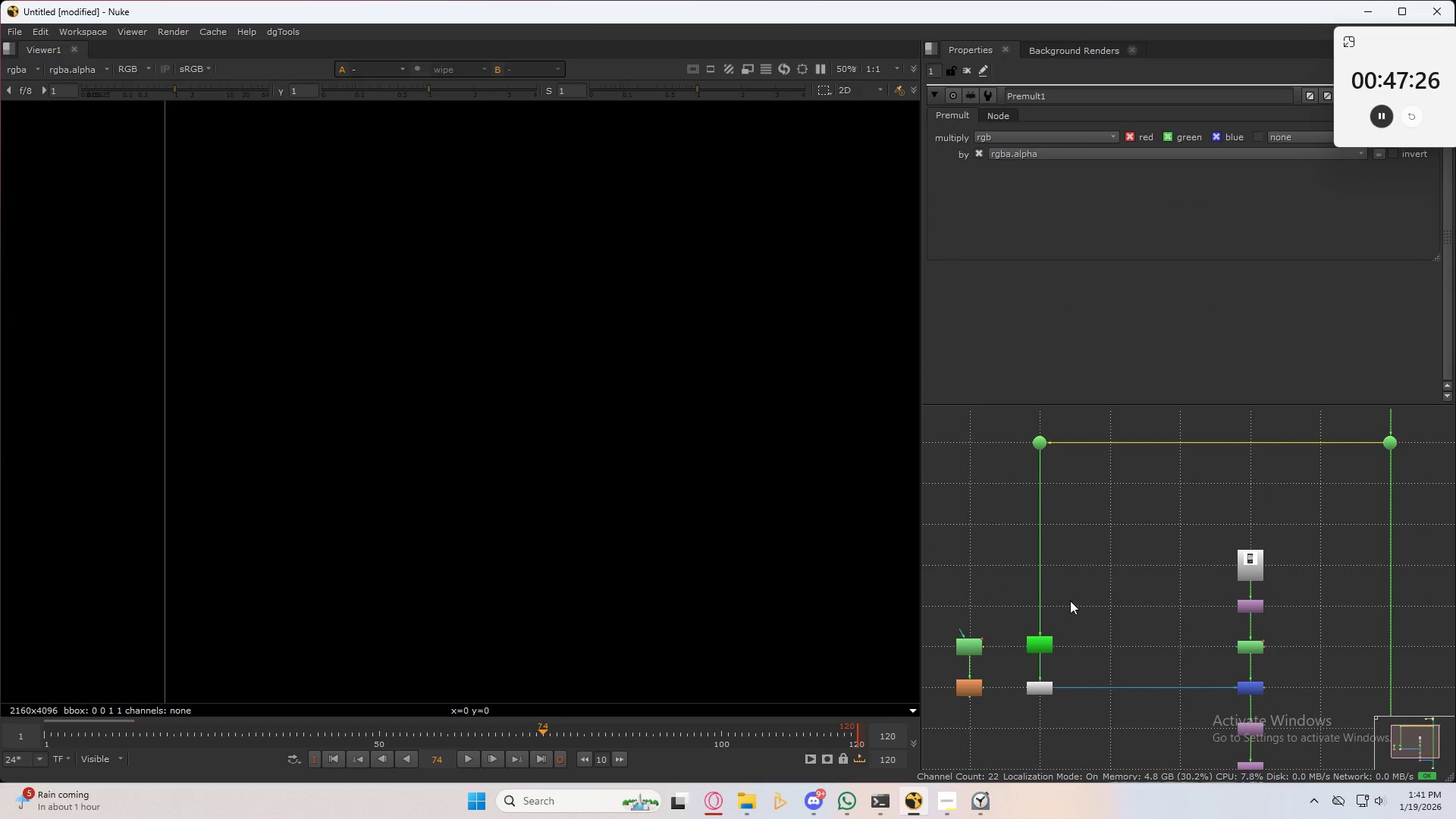 
left_click_drag(start_coordinate=[1070, 601], to_coordinate=[1019, 711])
 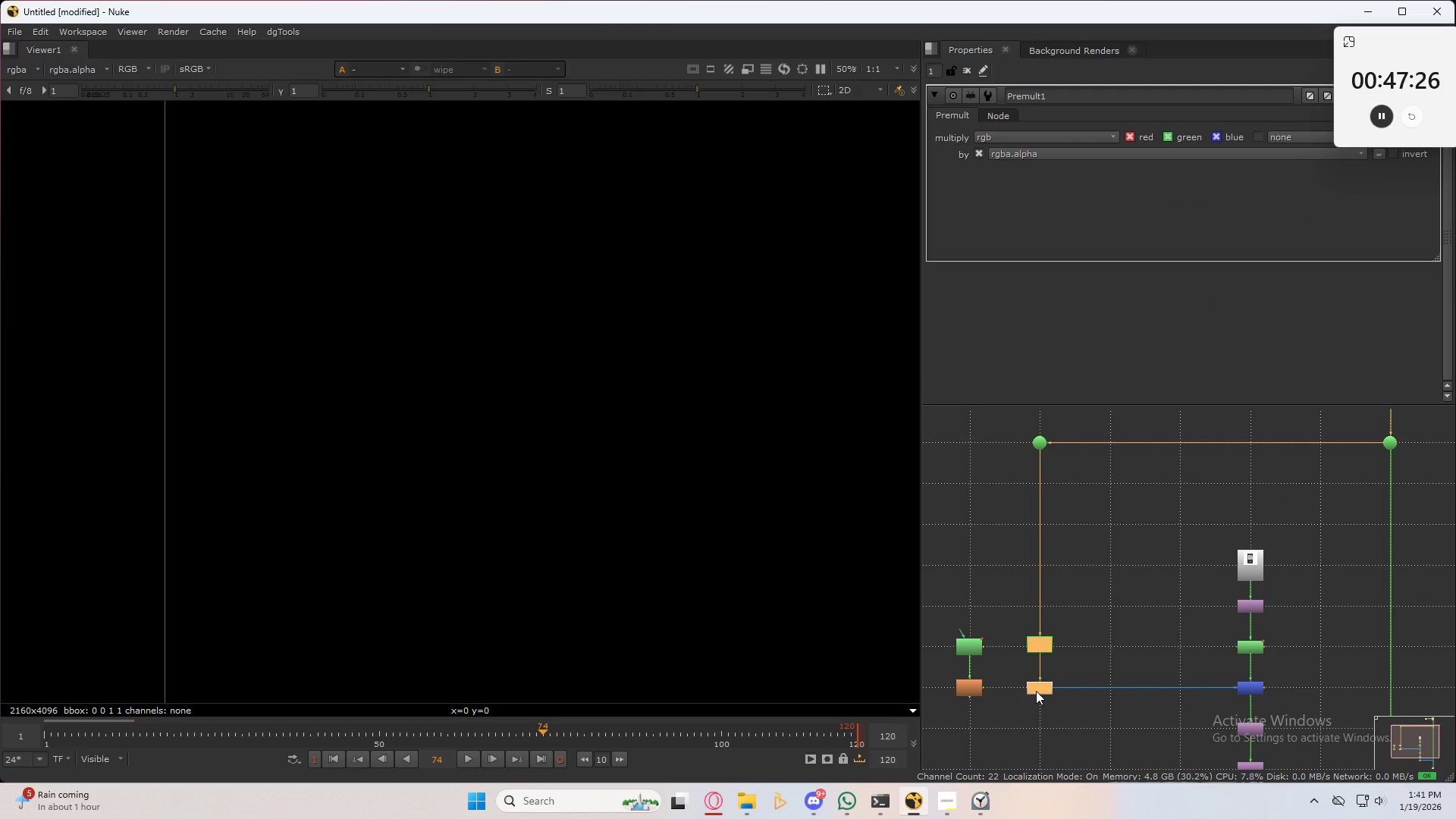 
left_click_drag(start_coordinate=[1036, 691], to_coordinate=[1035, 612])
 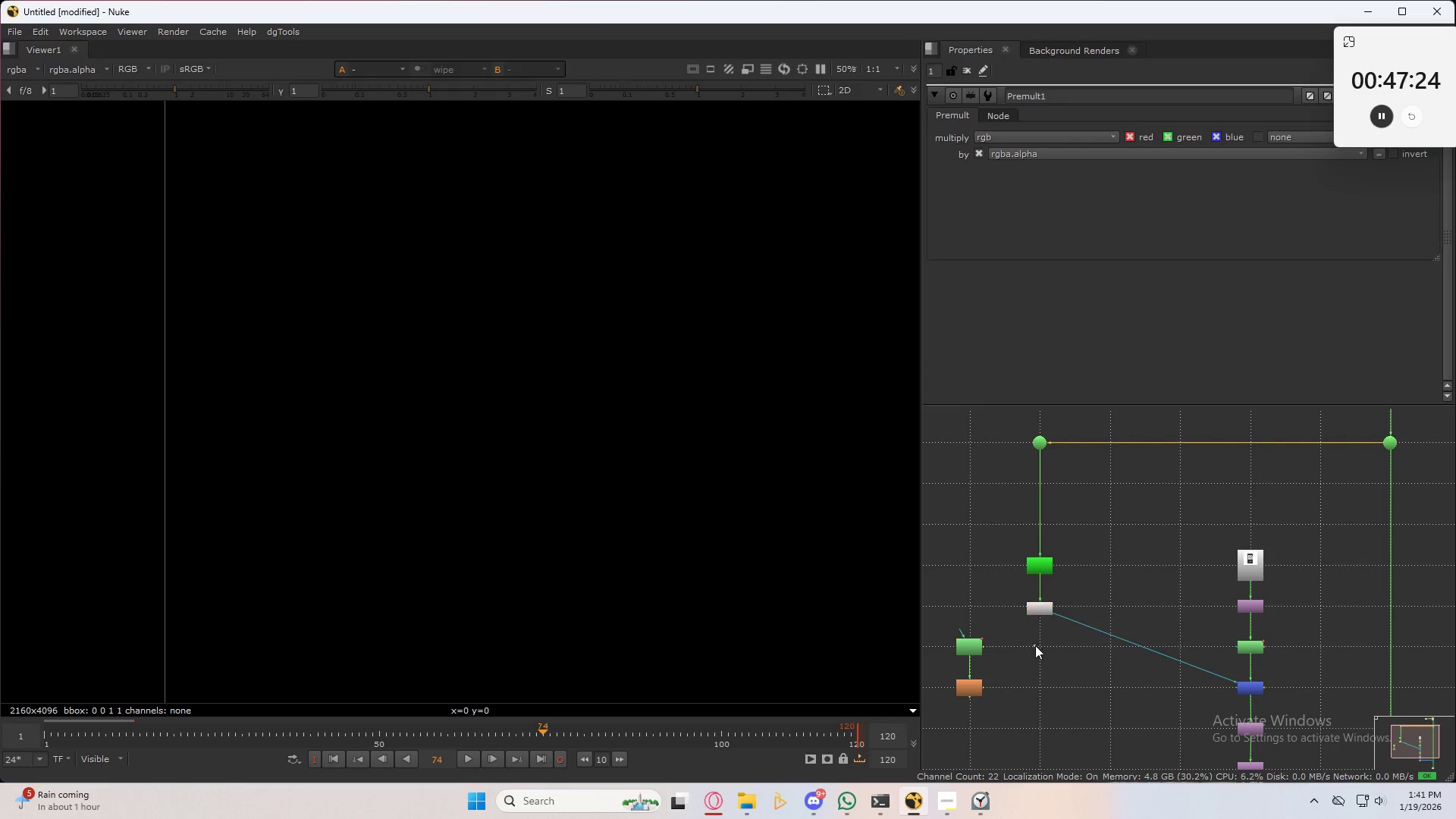 
left_click([1035, 645])
 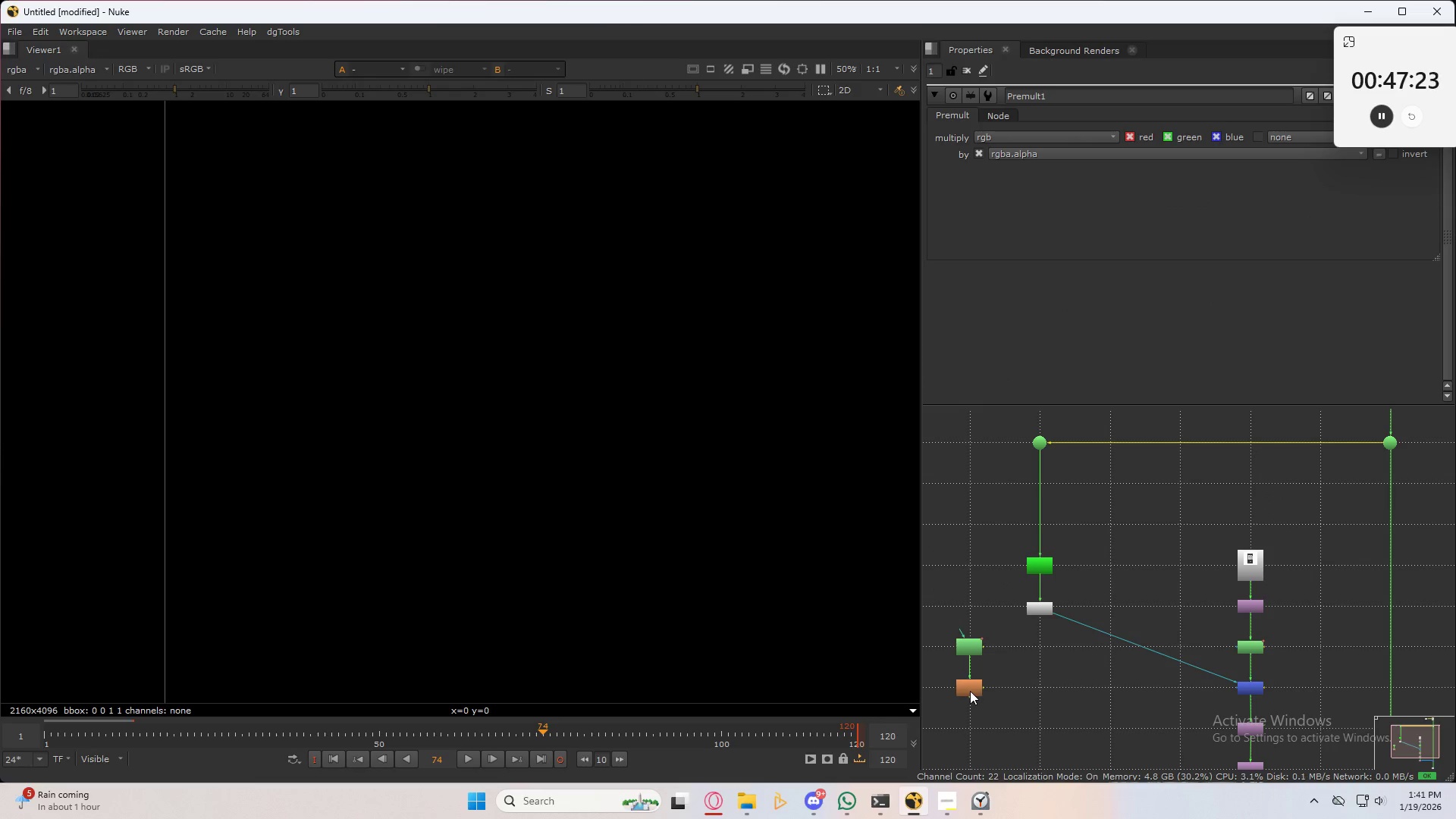 
left_click([971, 689])
 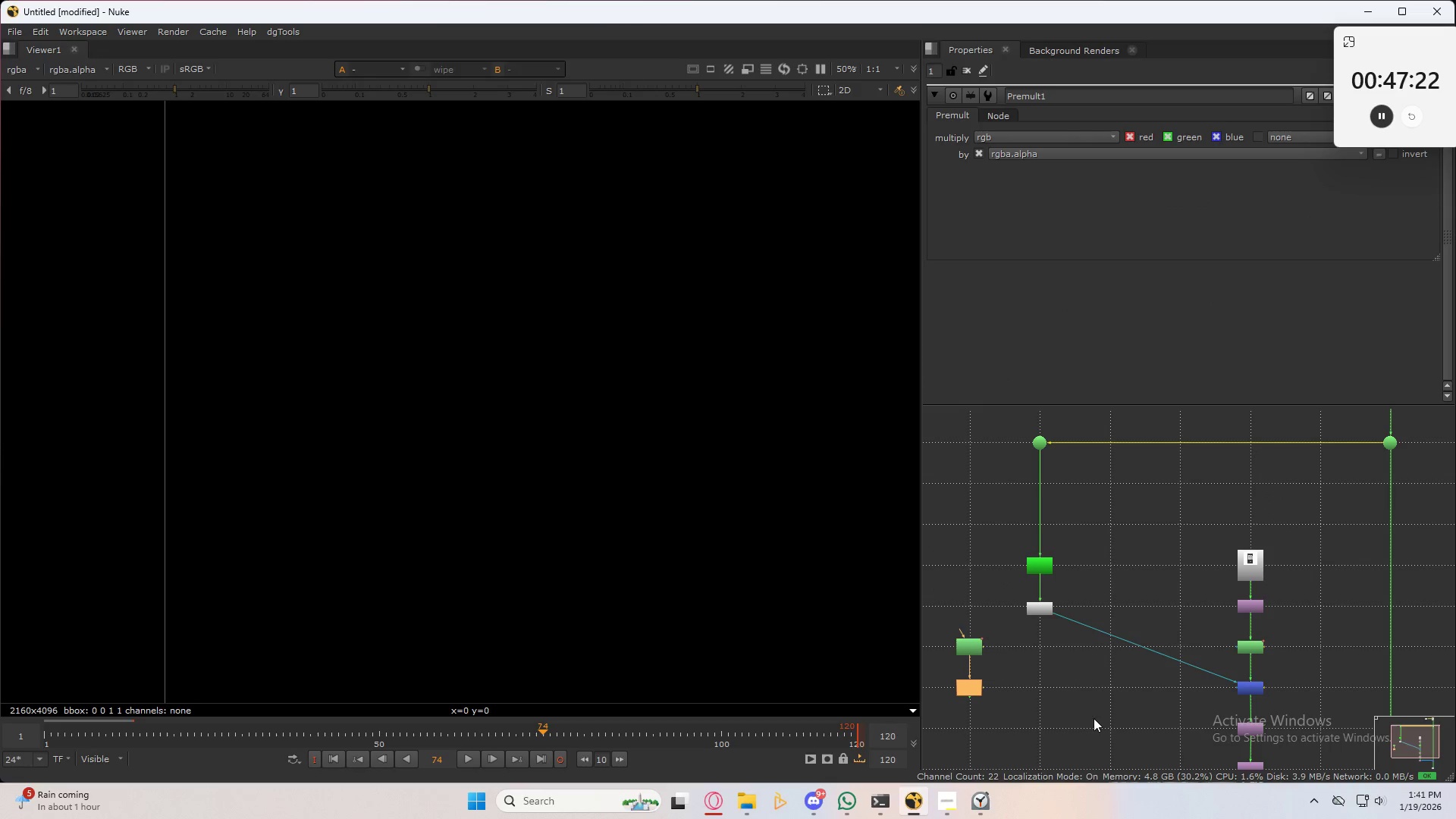 
key(M)
 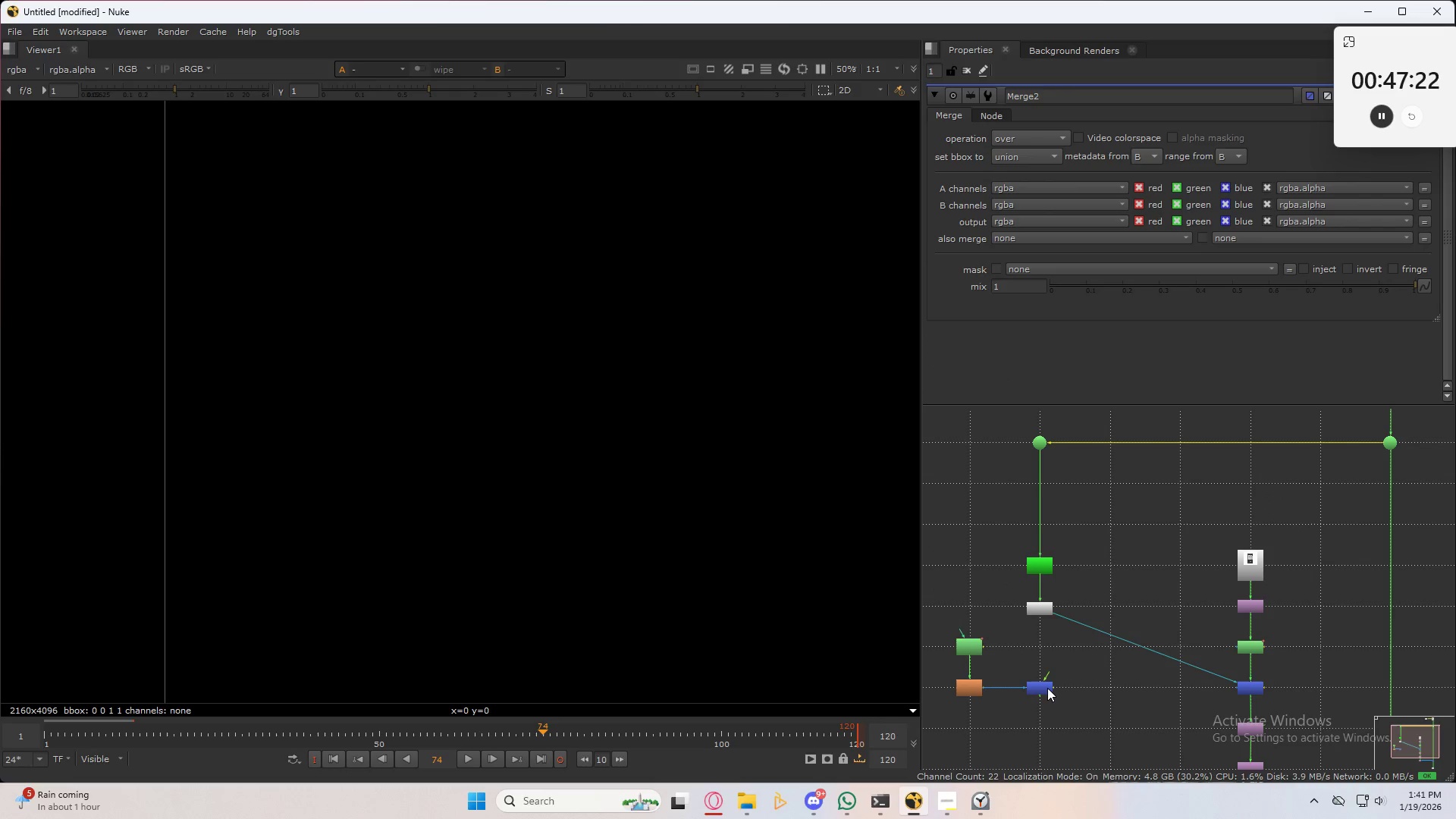 
left_click_drag(start_coordinate=[1044, 688], to_coordinate=[1107, 633])
 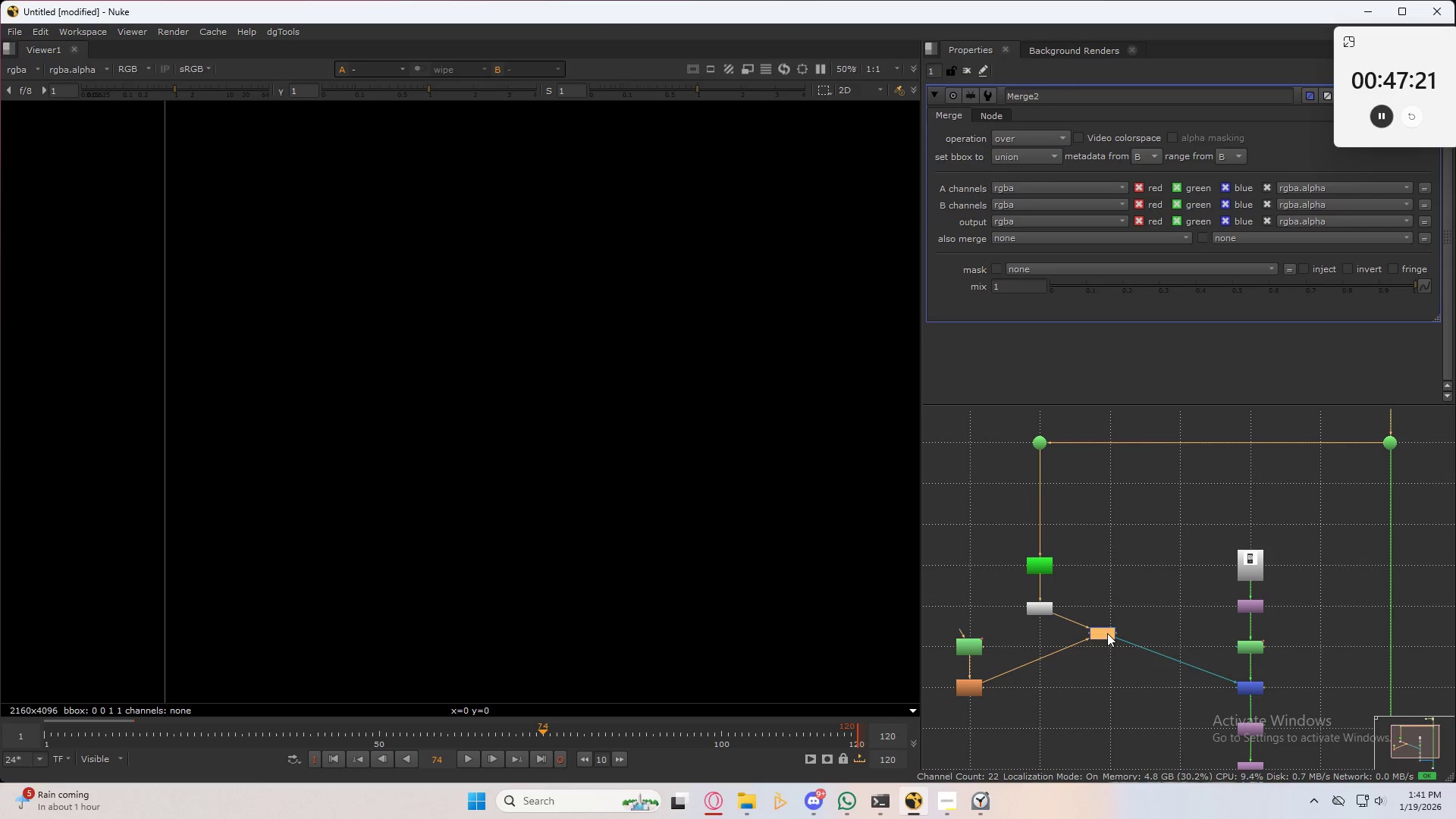 
left_click_drag(start_coordinate=[1107, 633], to_coordinate=[1043, 687])
 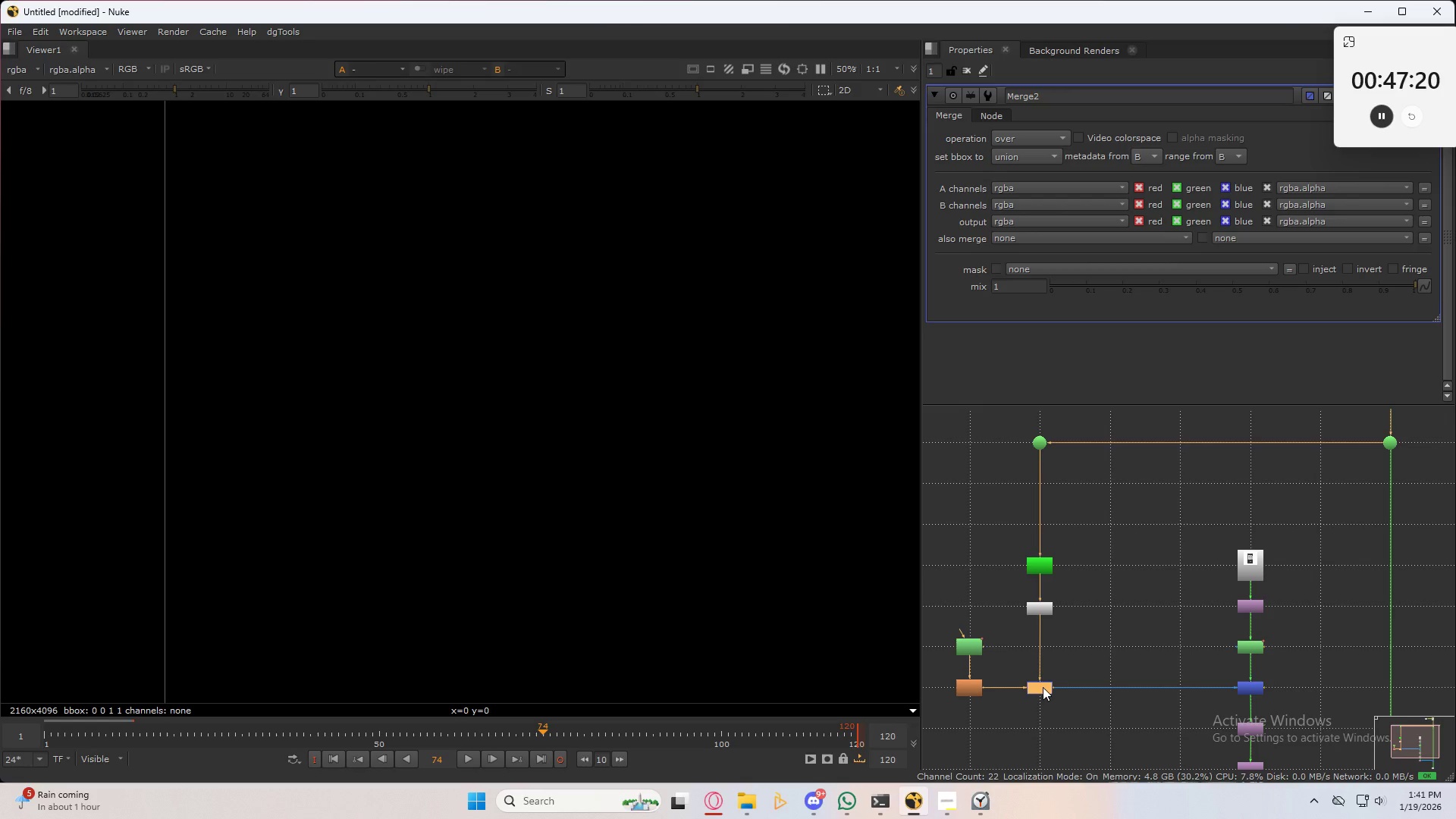 
double_click([1043, 687])
 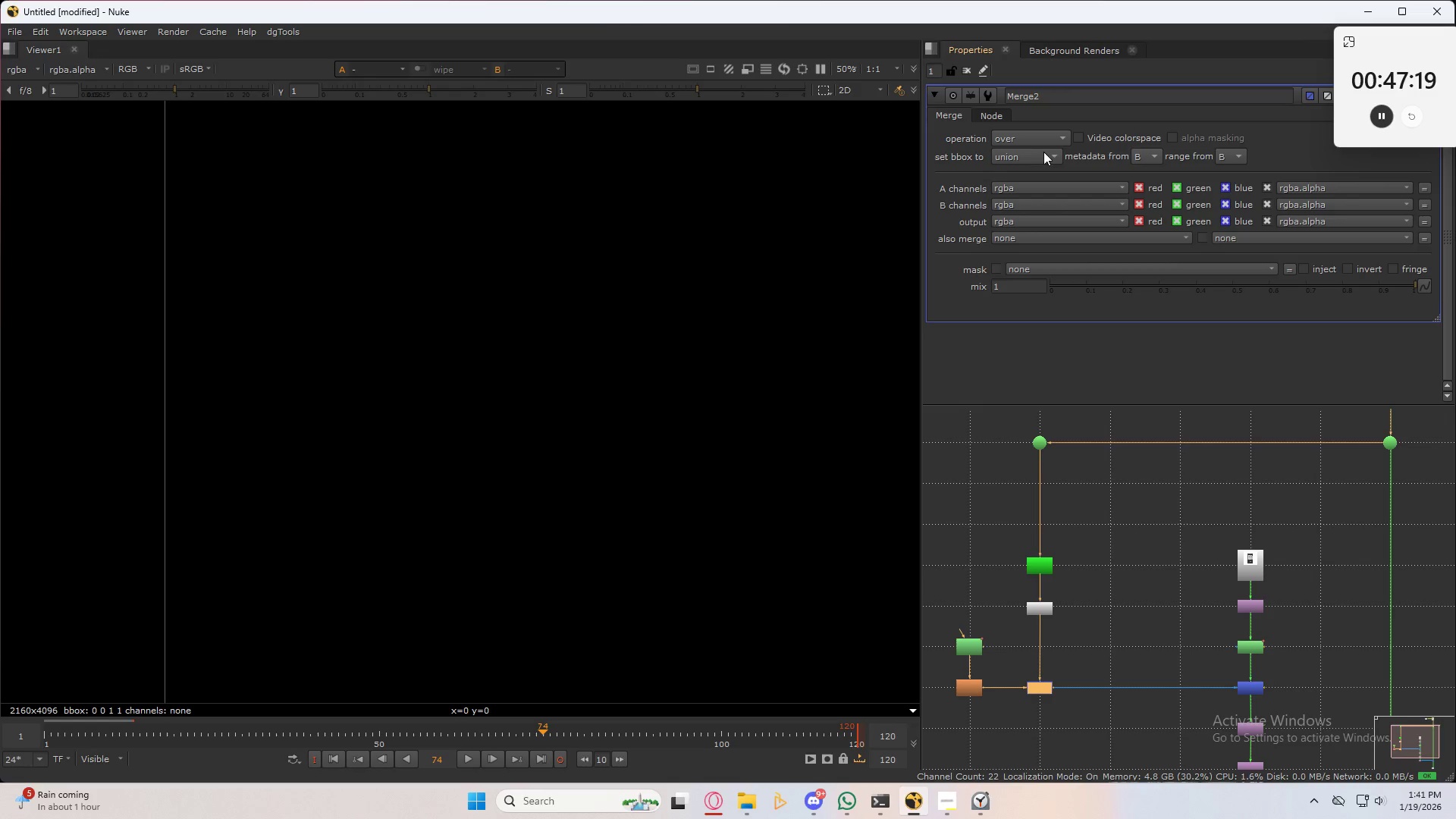 
left_click_drag(start_coordinate=[1048, 140], to_coordinate=[1053, 249])
 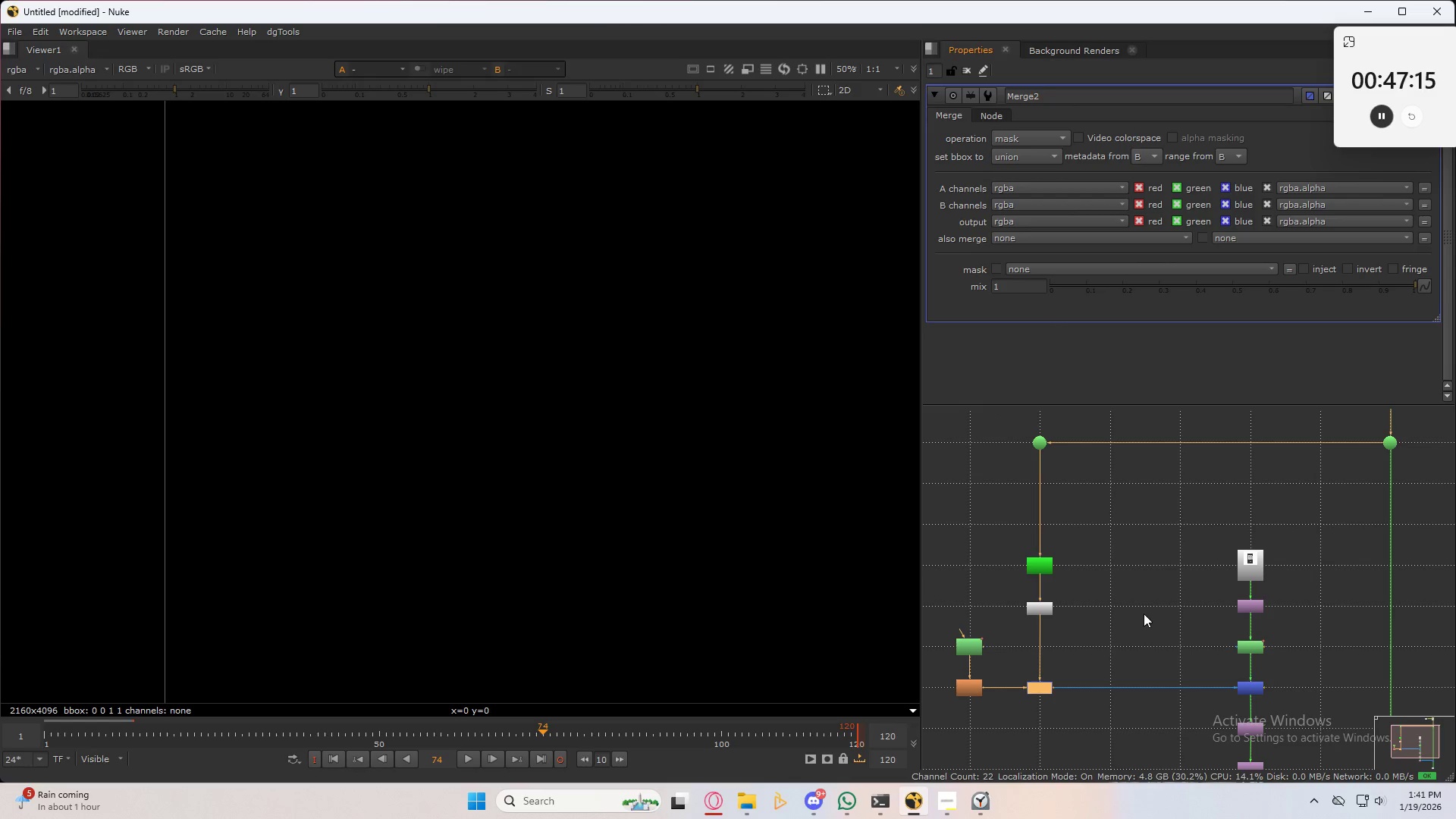 
double_click([1144, 614])
 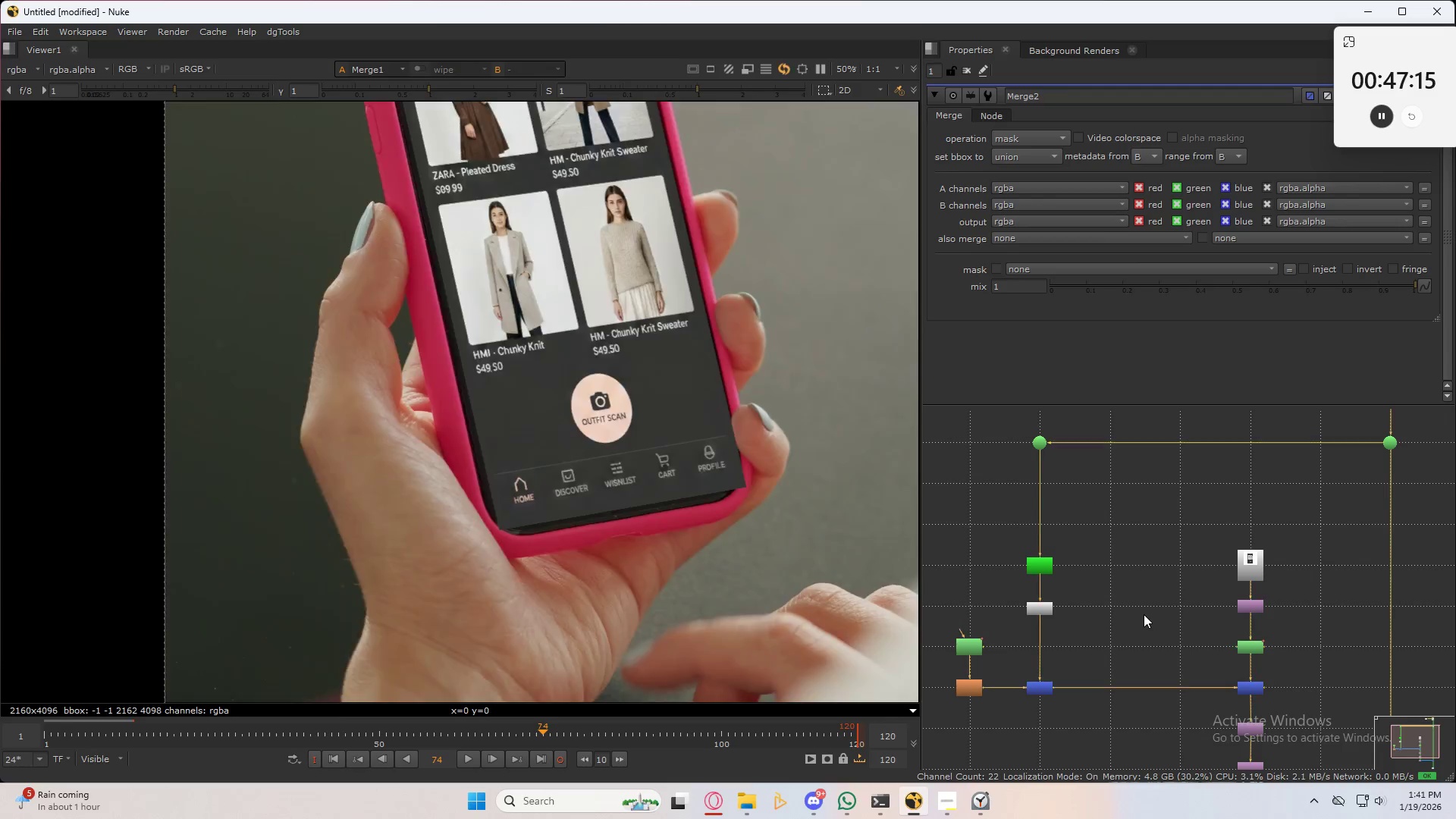 
key(2)
 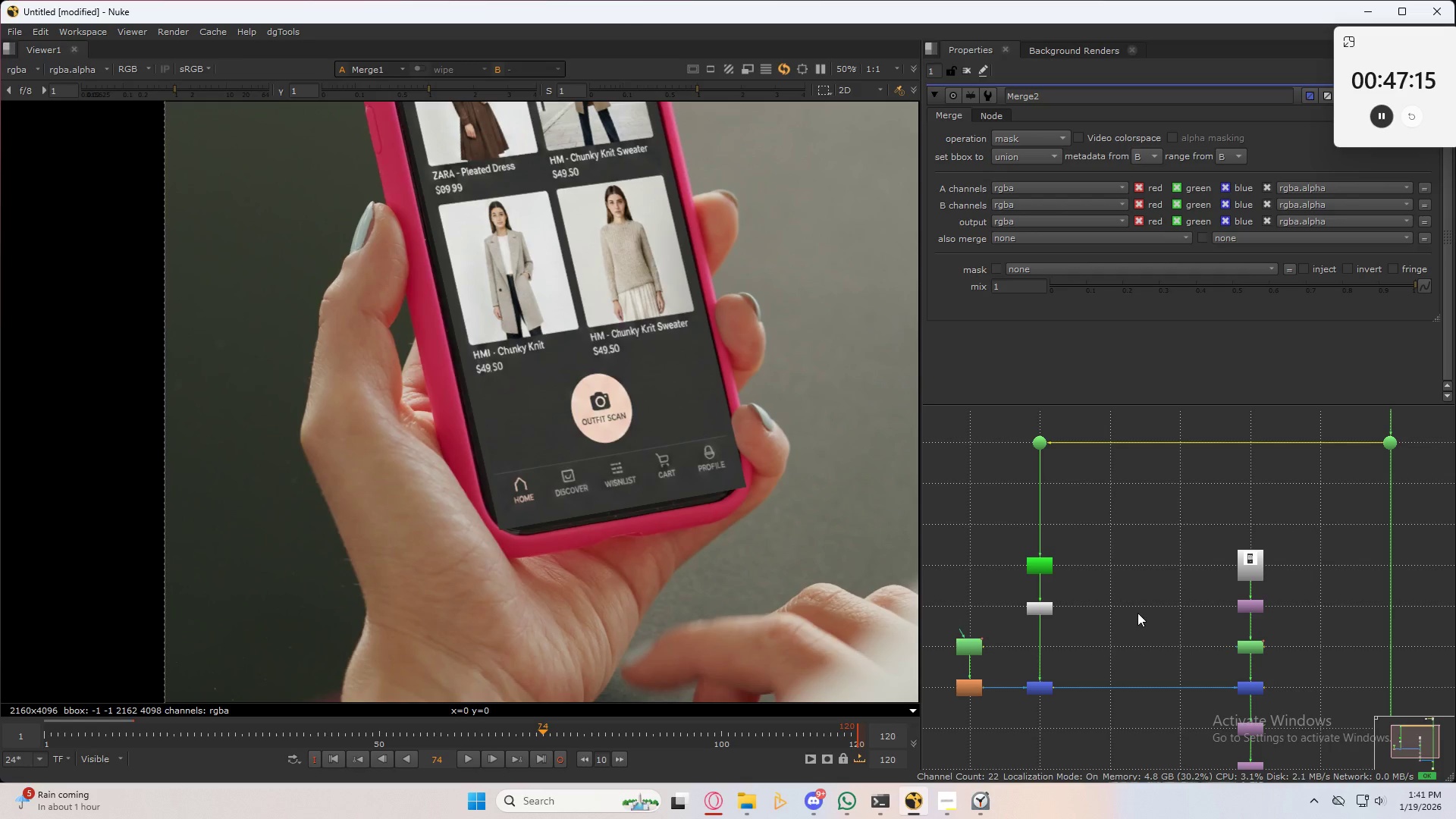 
triple_click([1144, 614])
 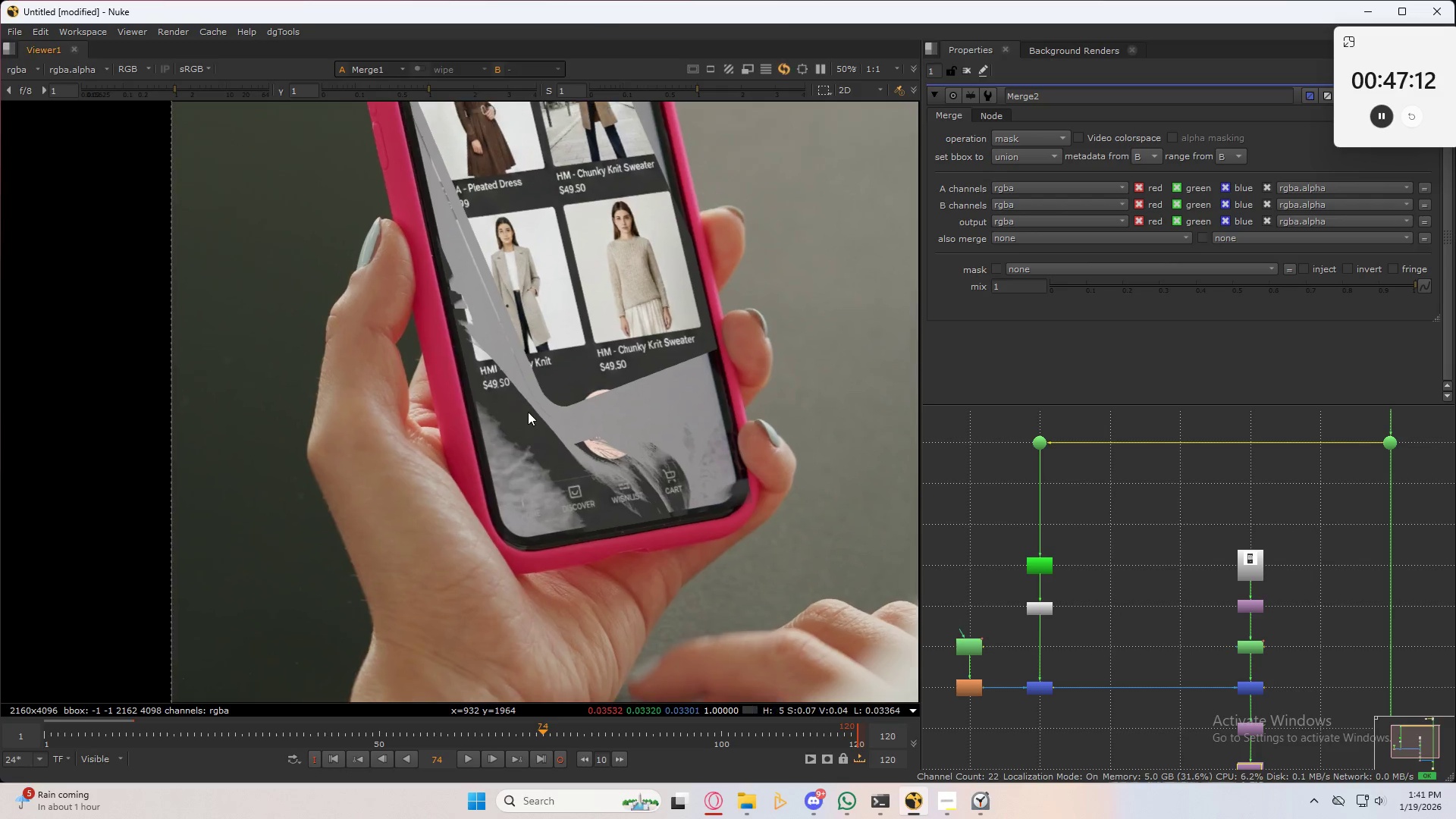 
left_click([618, 503])
 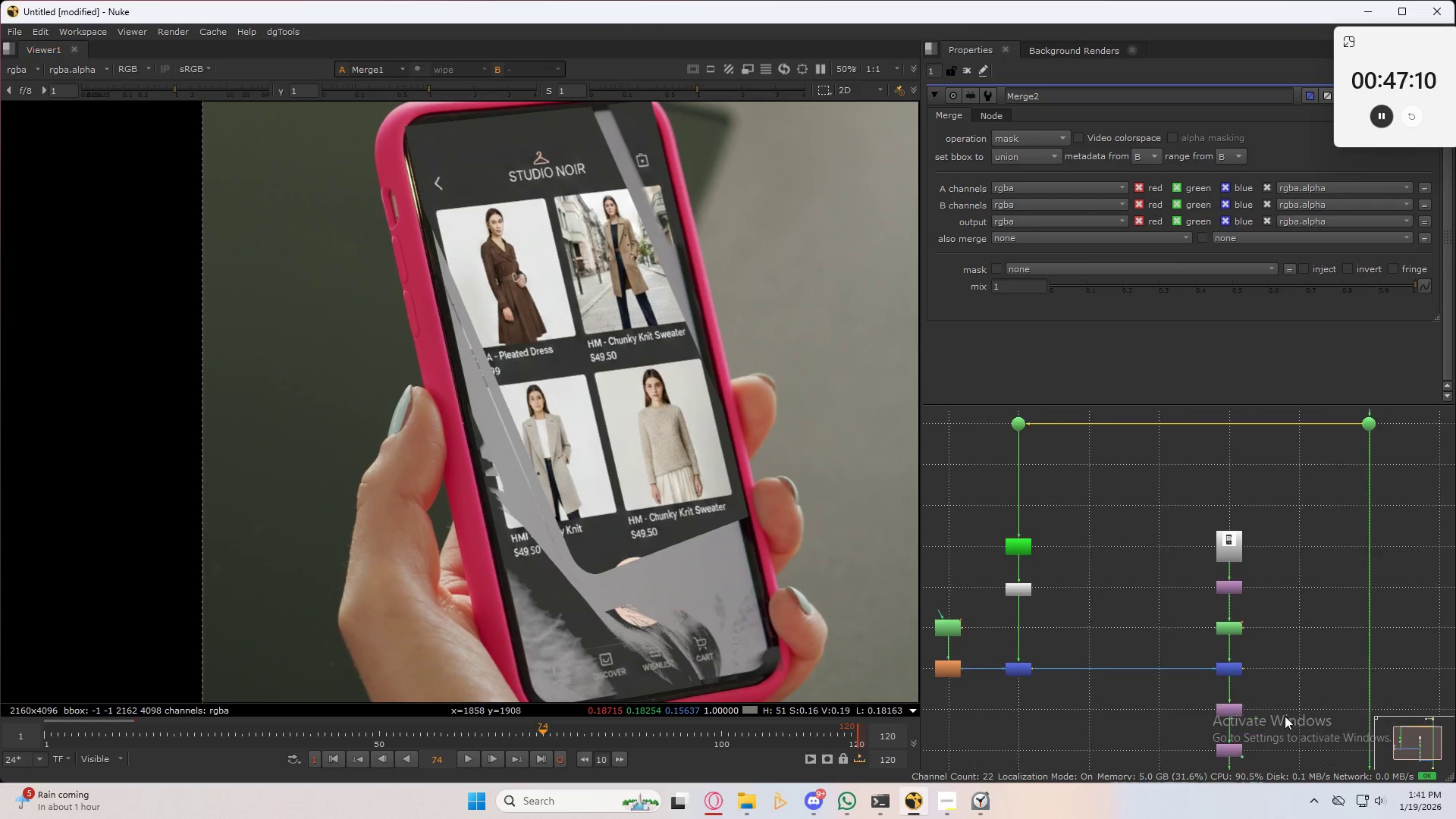 
scroll: coordinate [1117, 639], scroll_direction: down, amount: 5.0
 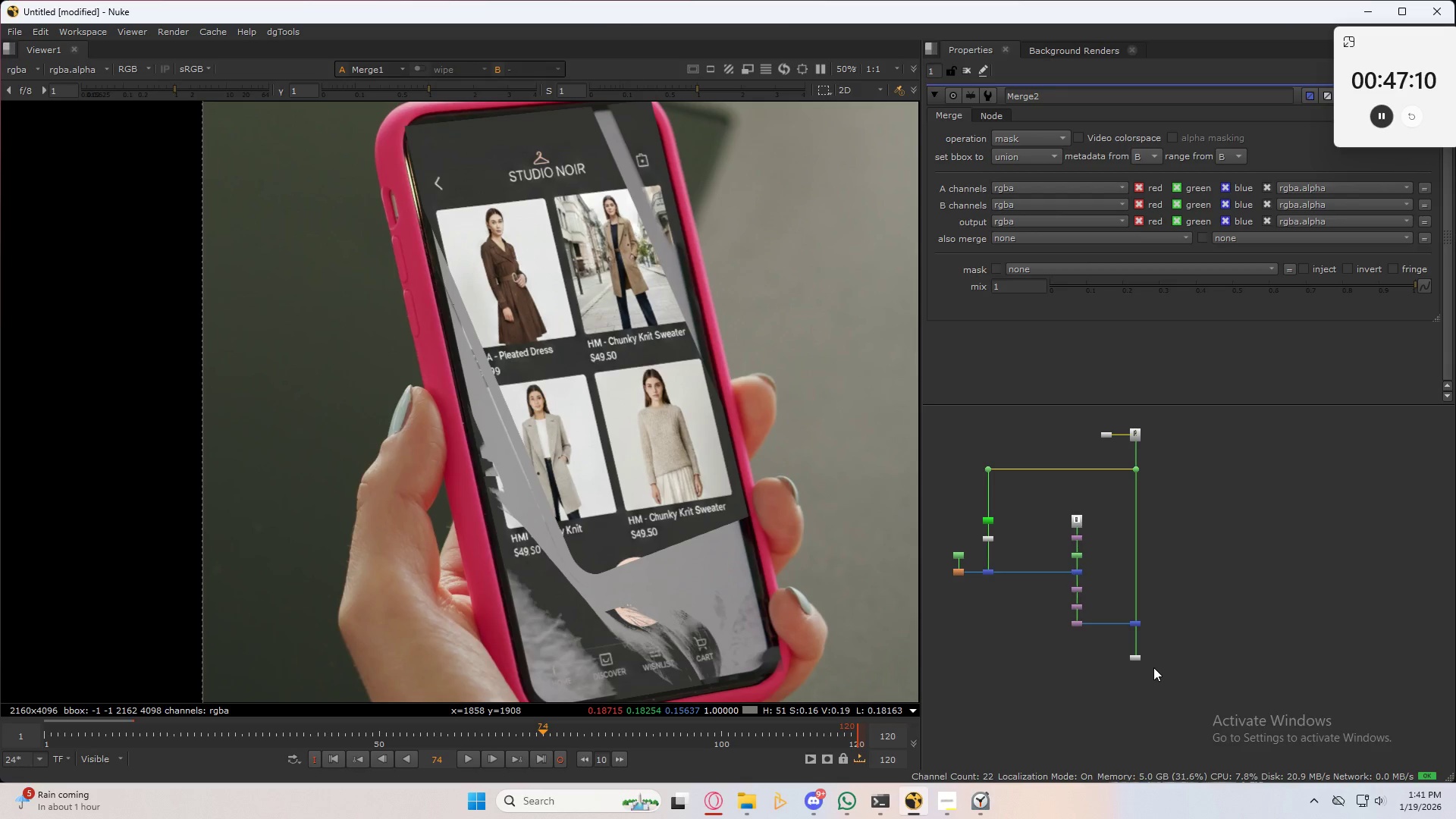 
scroll: coordinate [1157, 656], scroll_direction: up, amount: 5.0
 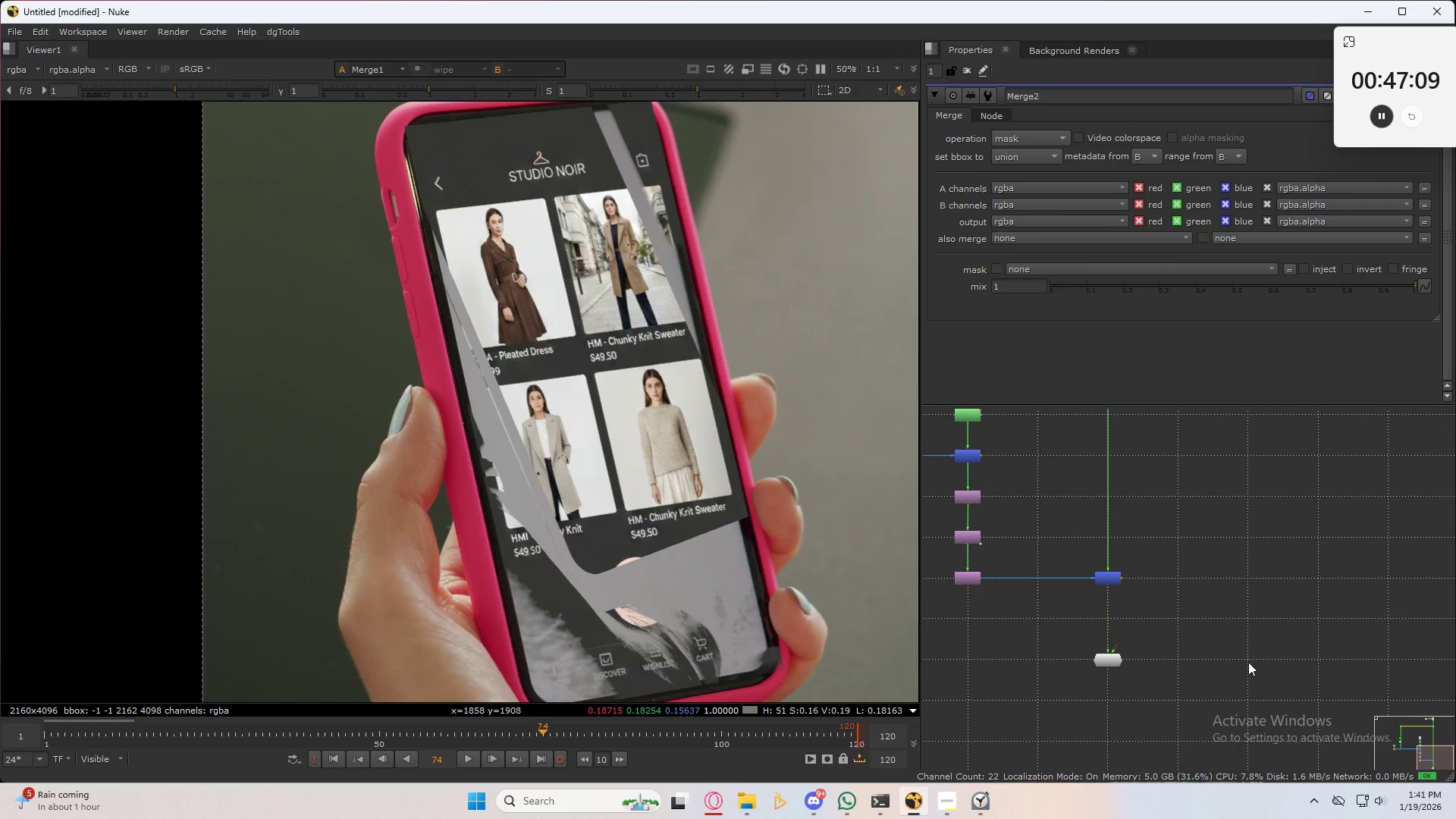 
left_click([1248, 662])
 